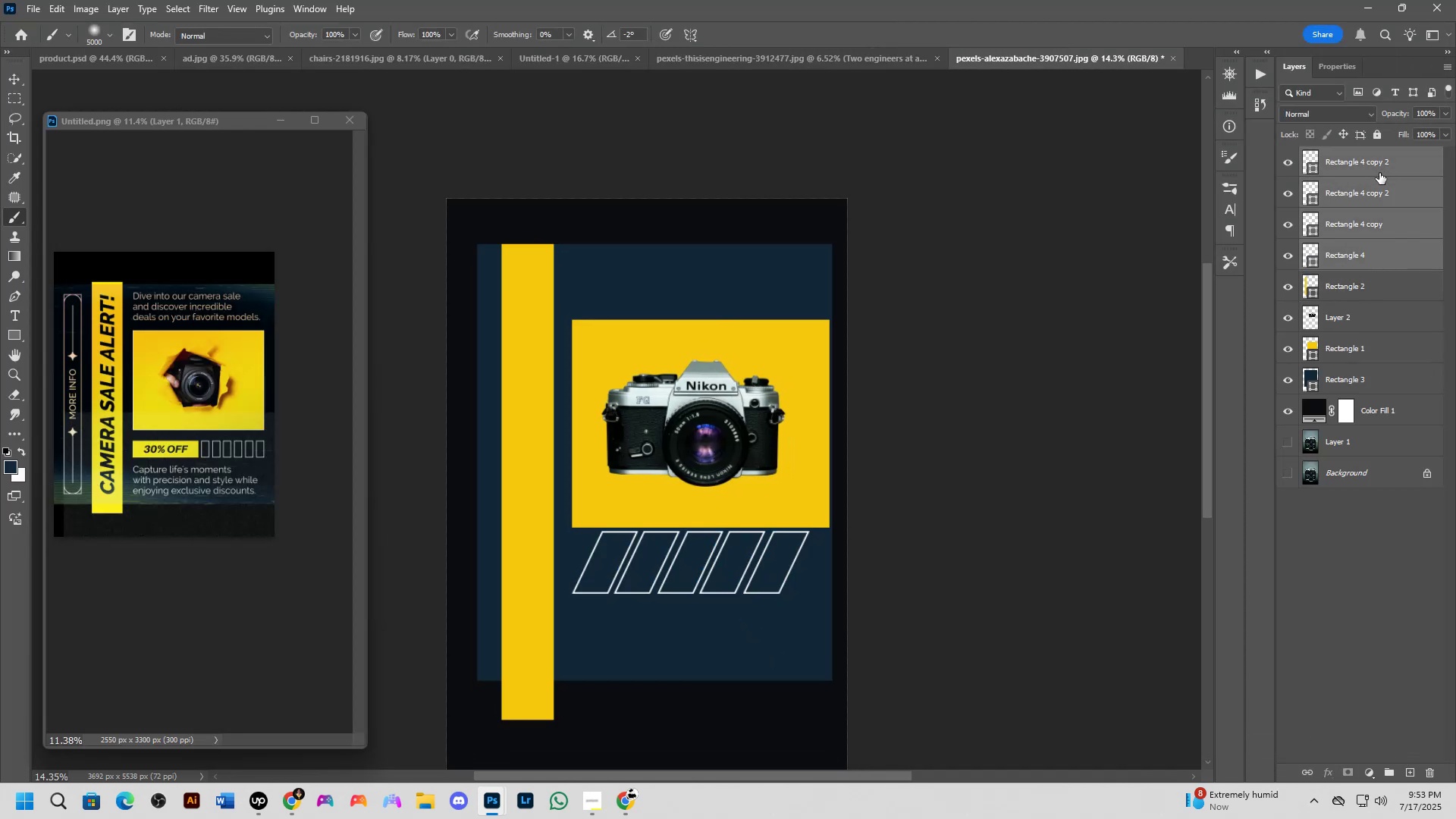 
key(Control+E)
 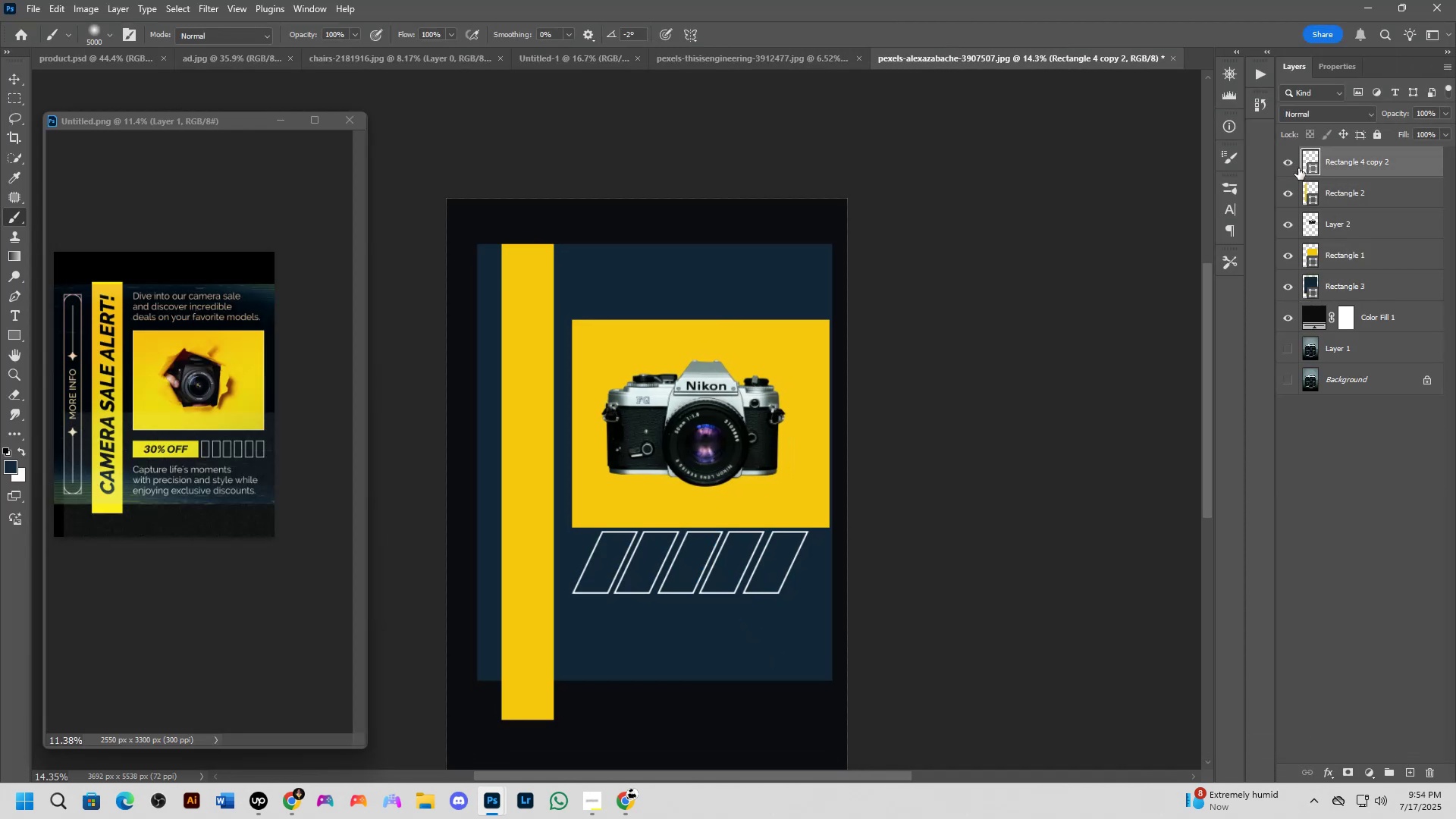 
double_click([1297, 165])
 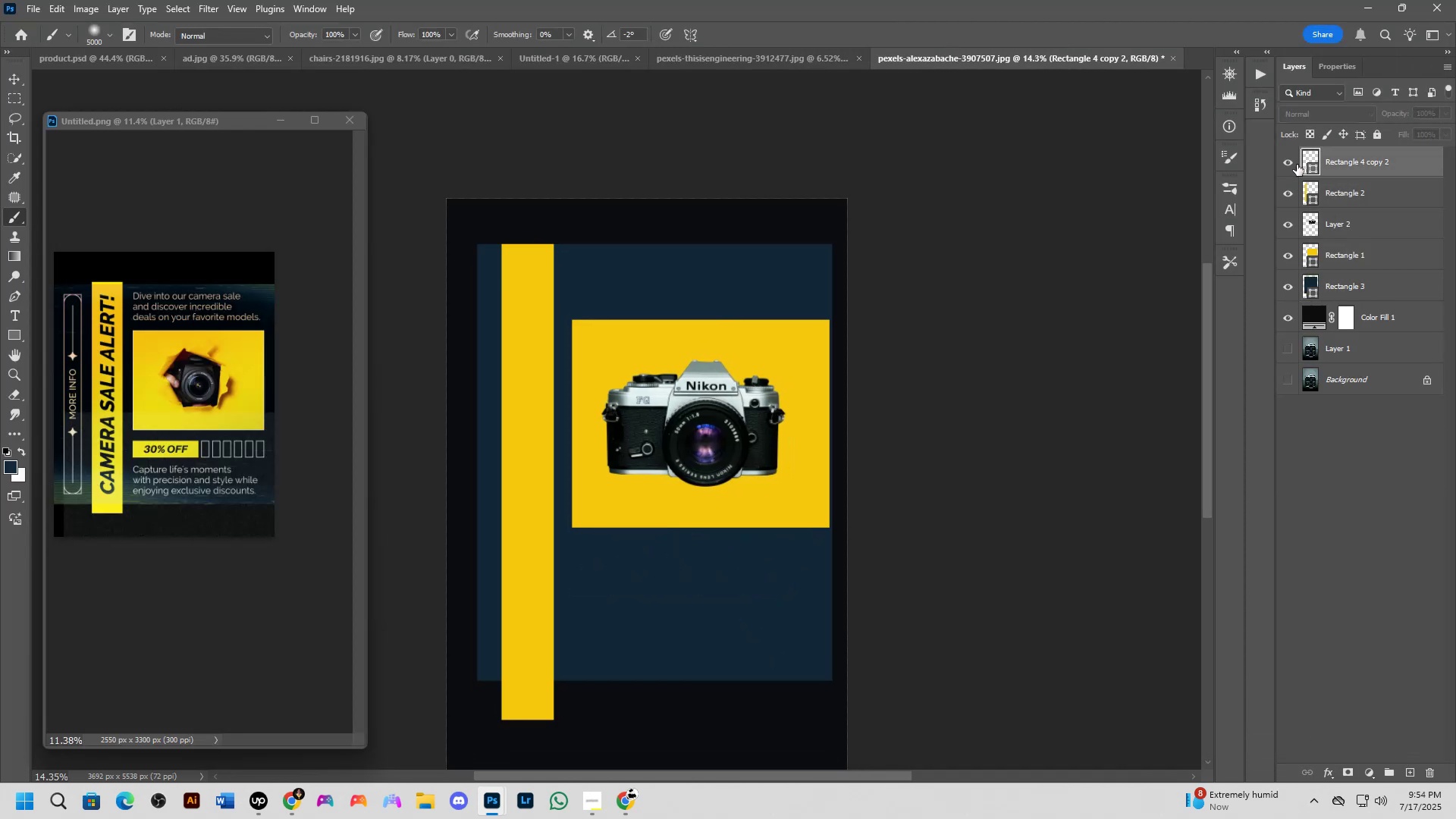 
scroll: coordinate [772, 602], scroll_direction: up, amount: 4.0
 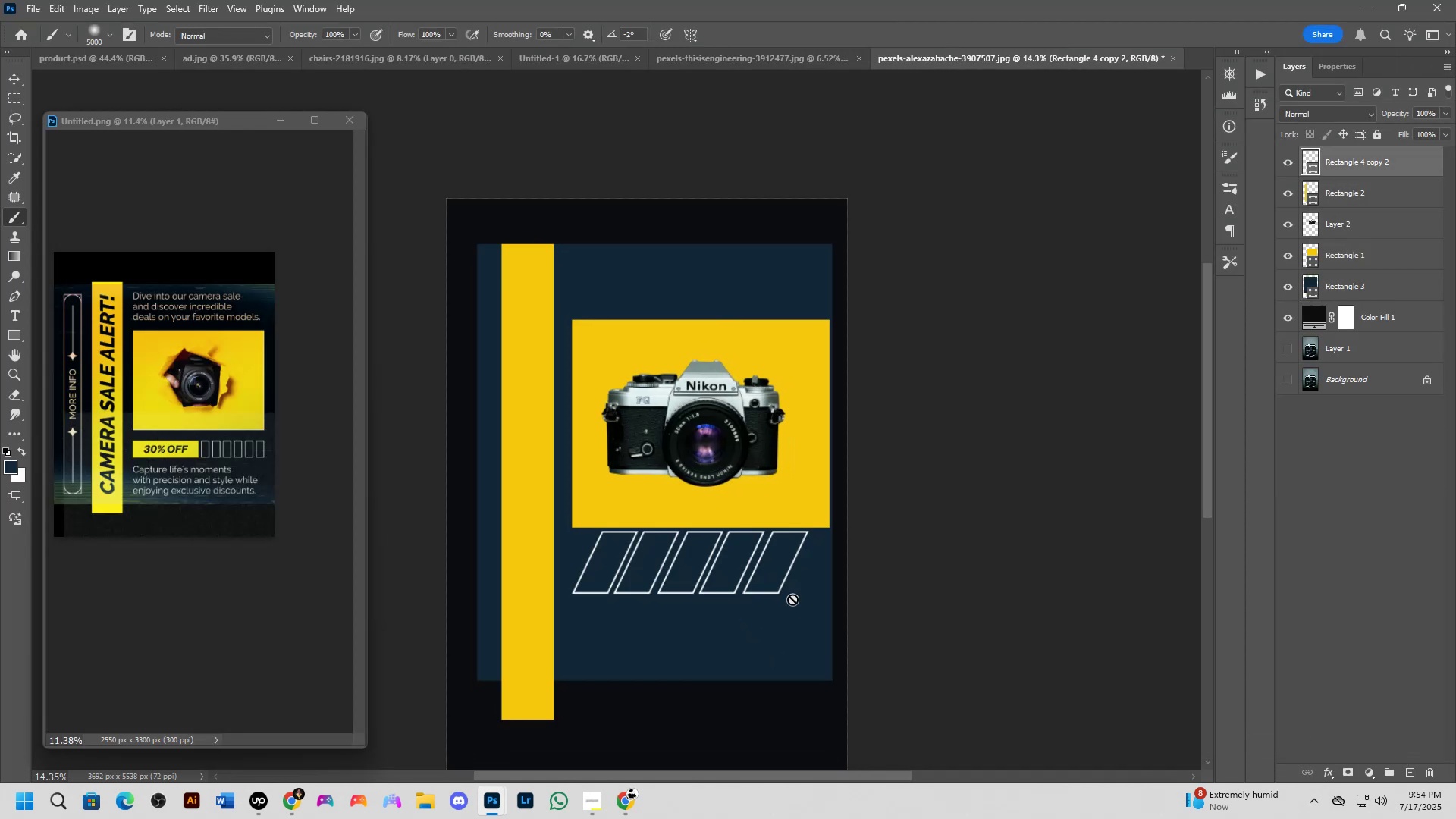 
key(Control+T)
 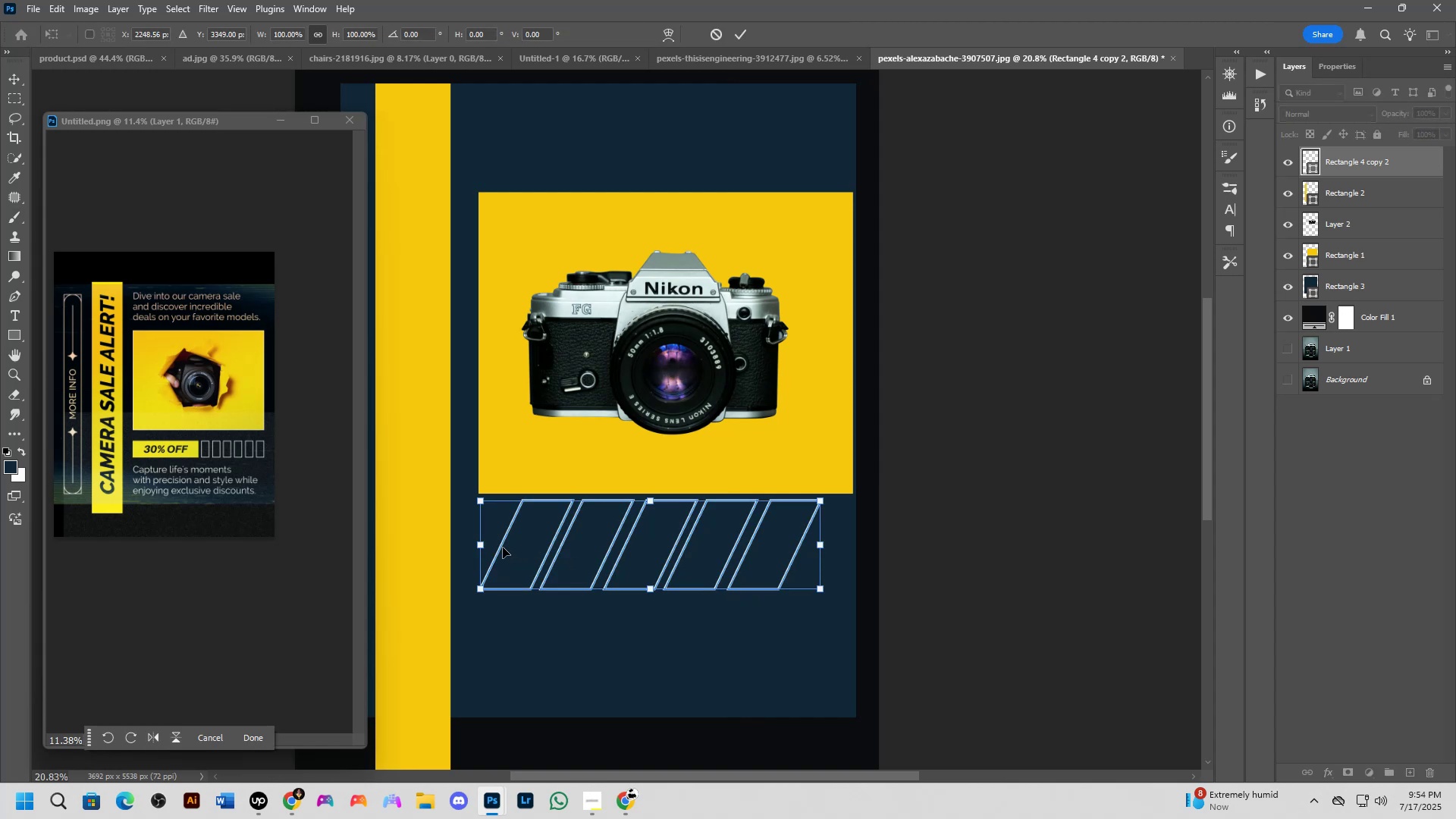 
left_click_drag(start_coordinate=[475, 549], to_coordinate=[612, 543])
 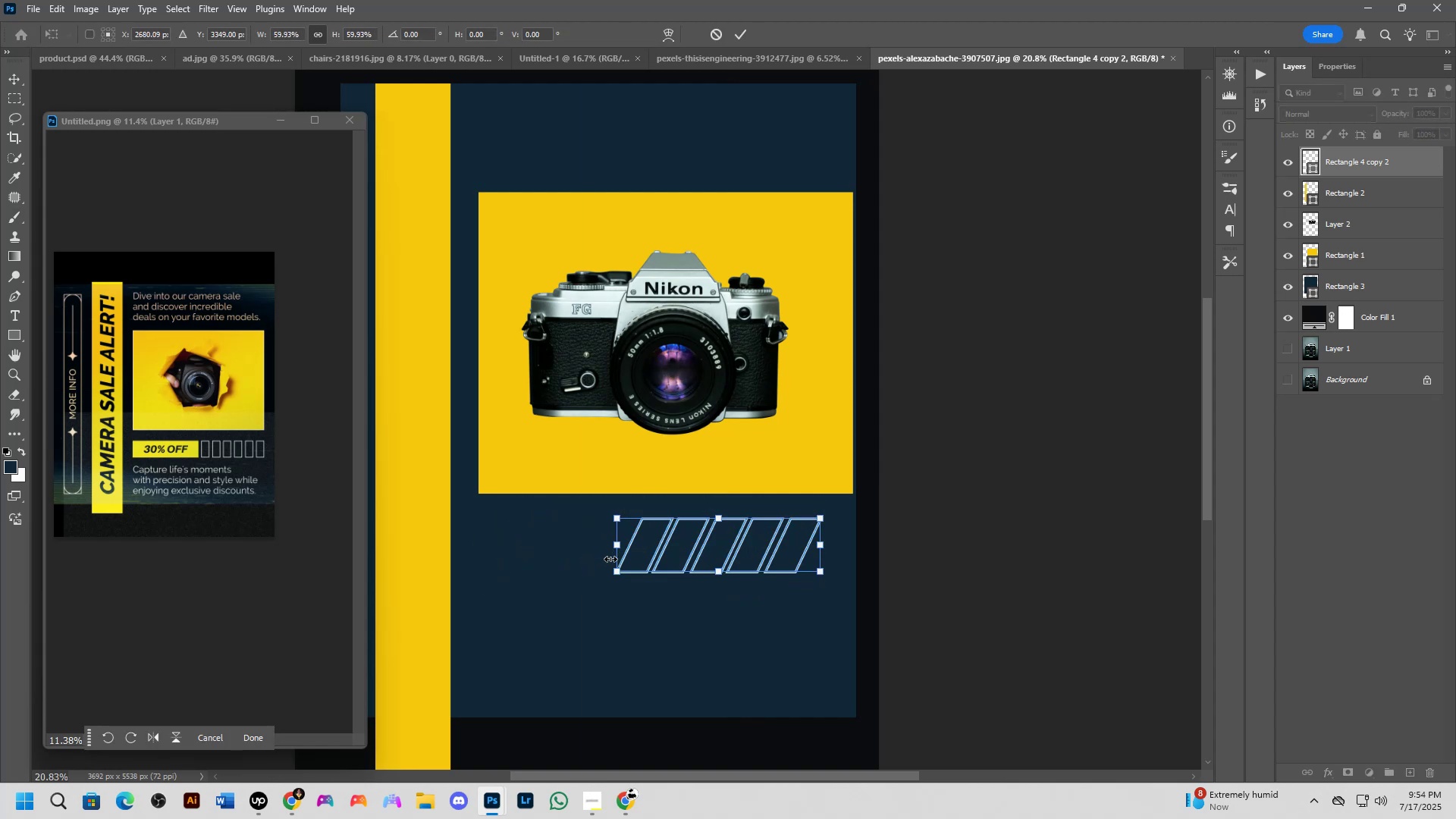 
key(NumpadEnter)
 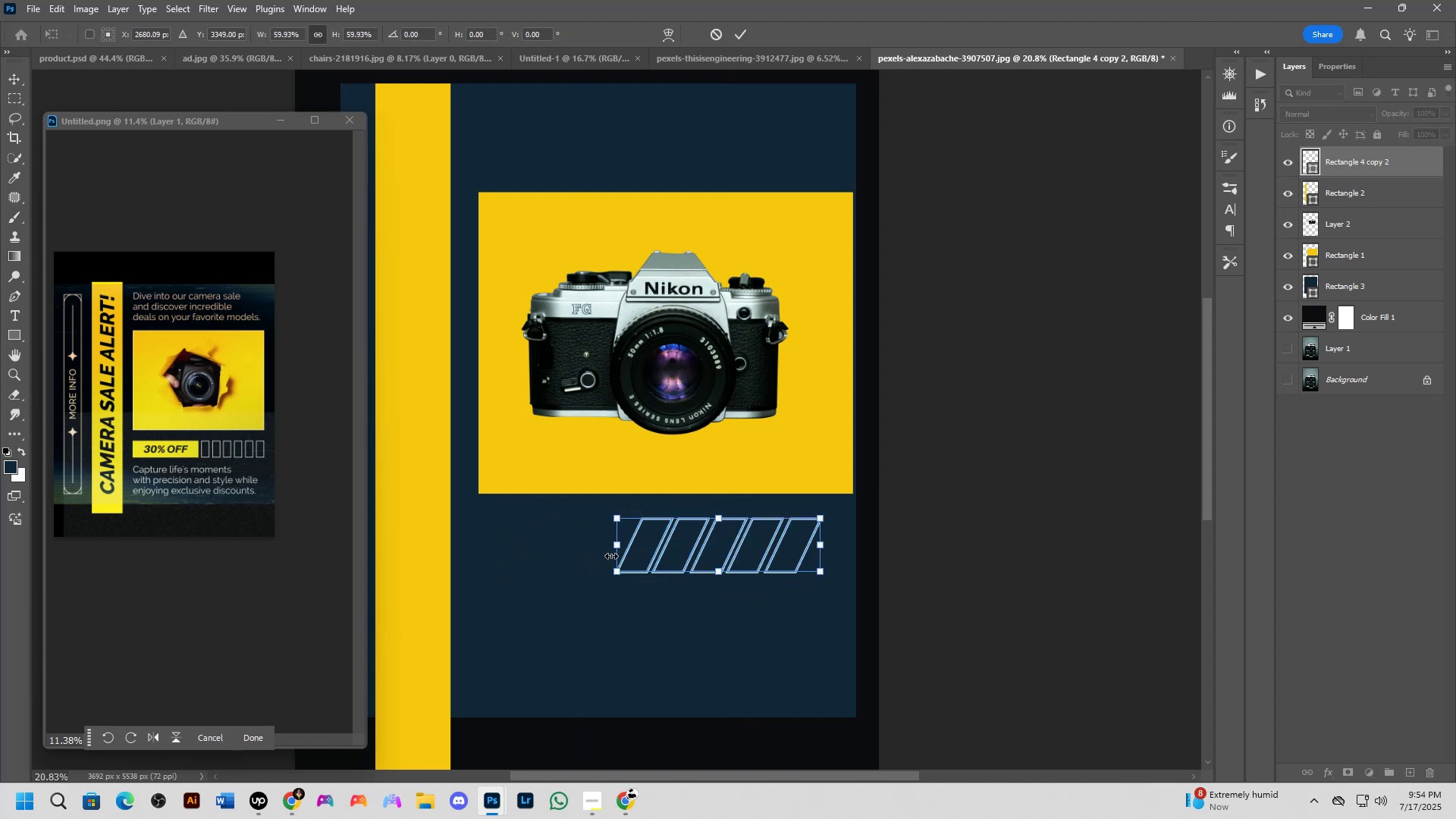 
key(NumpadEnter)
 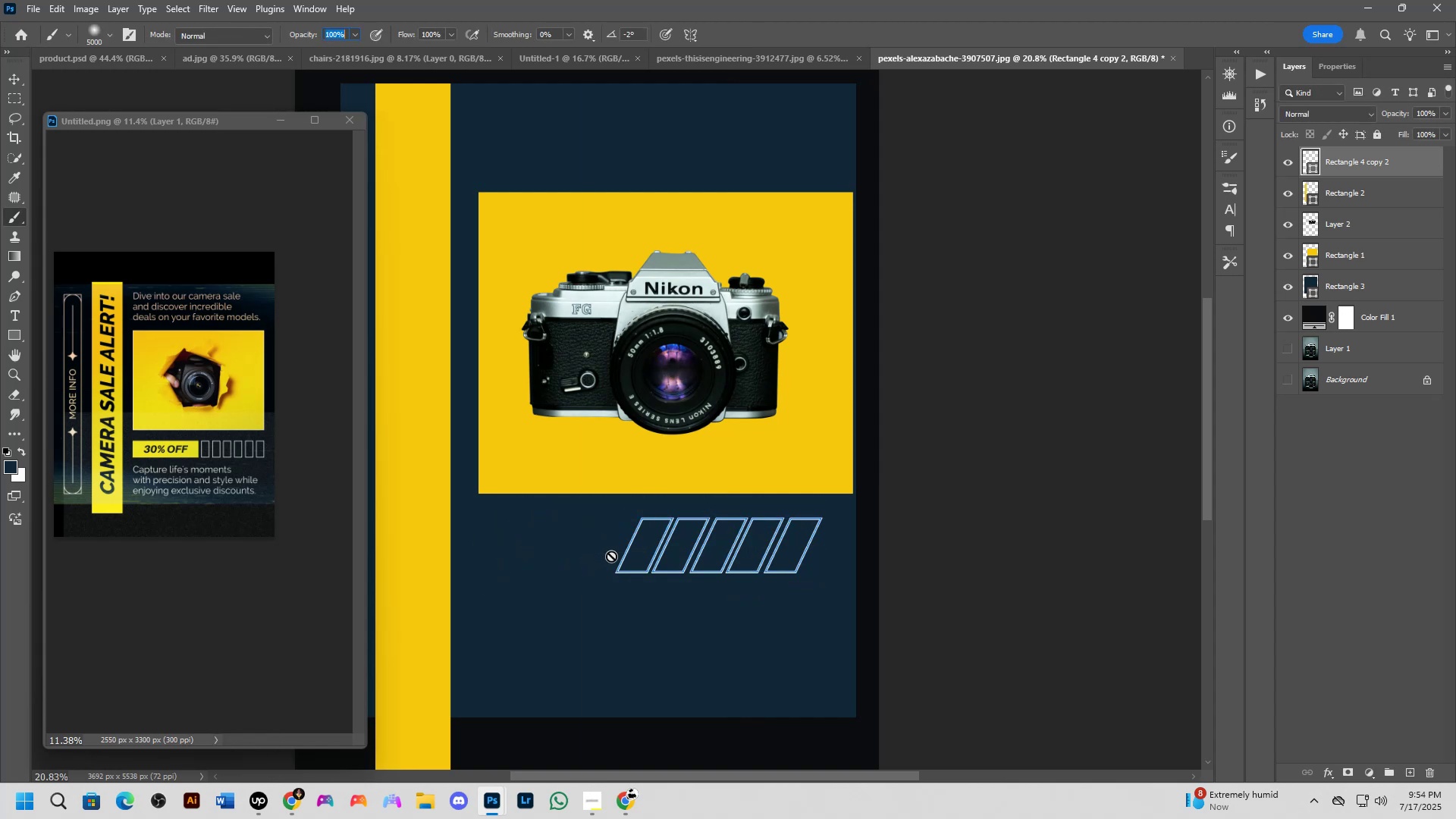 
scroll: coordinate [794, 531], scroll_direction: up, amount: 4.0
 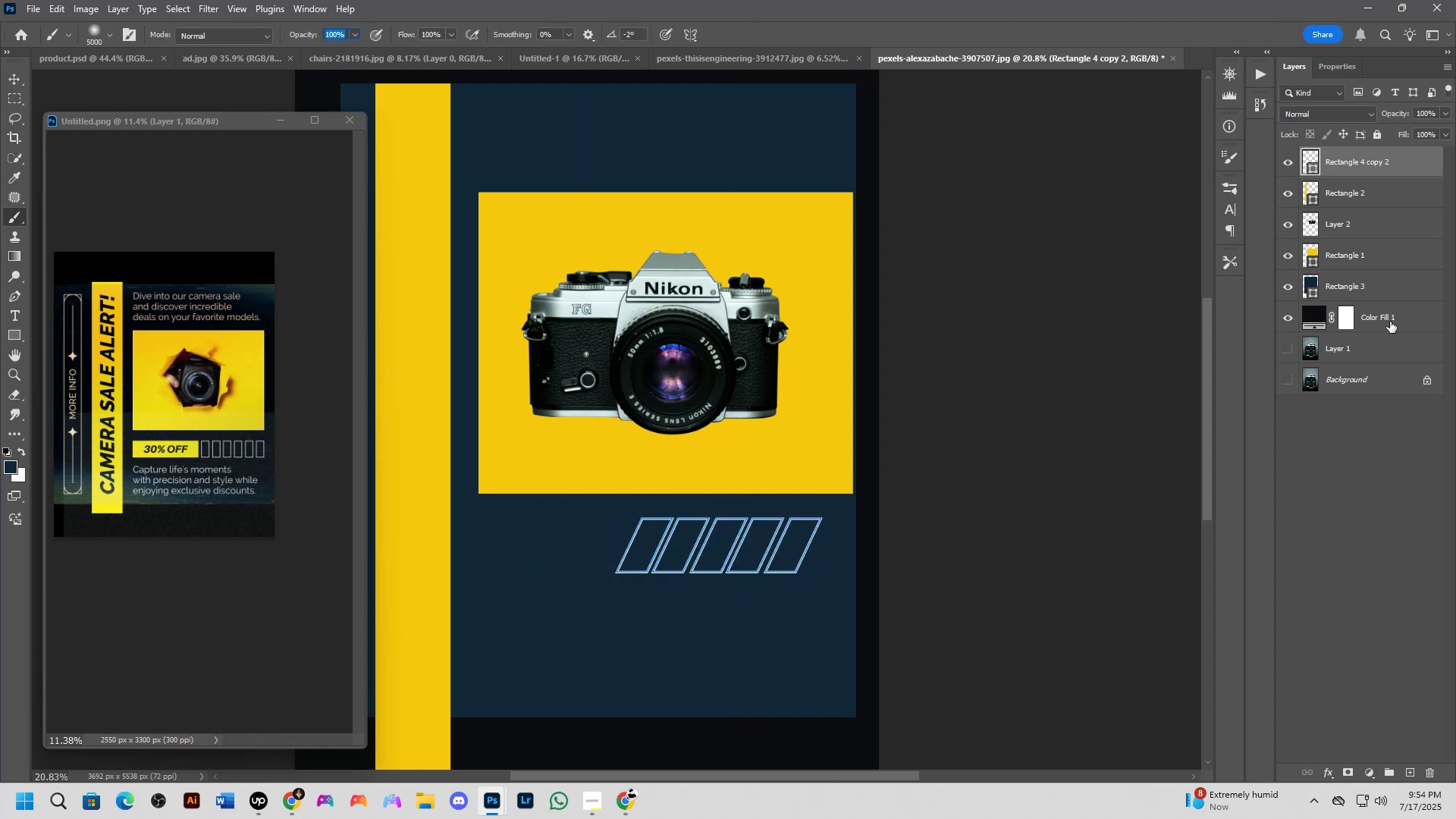 
left_click([1354, 250])
 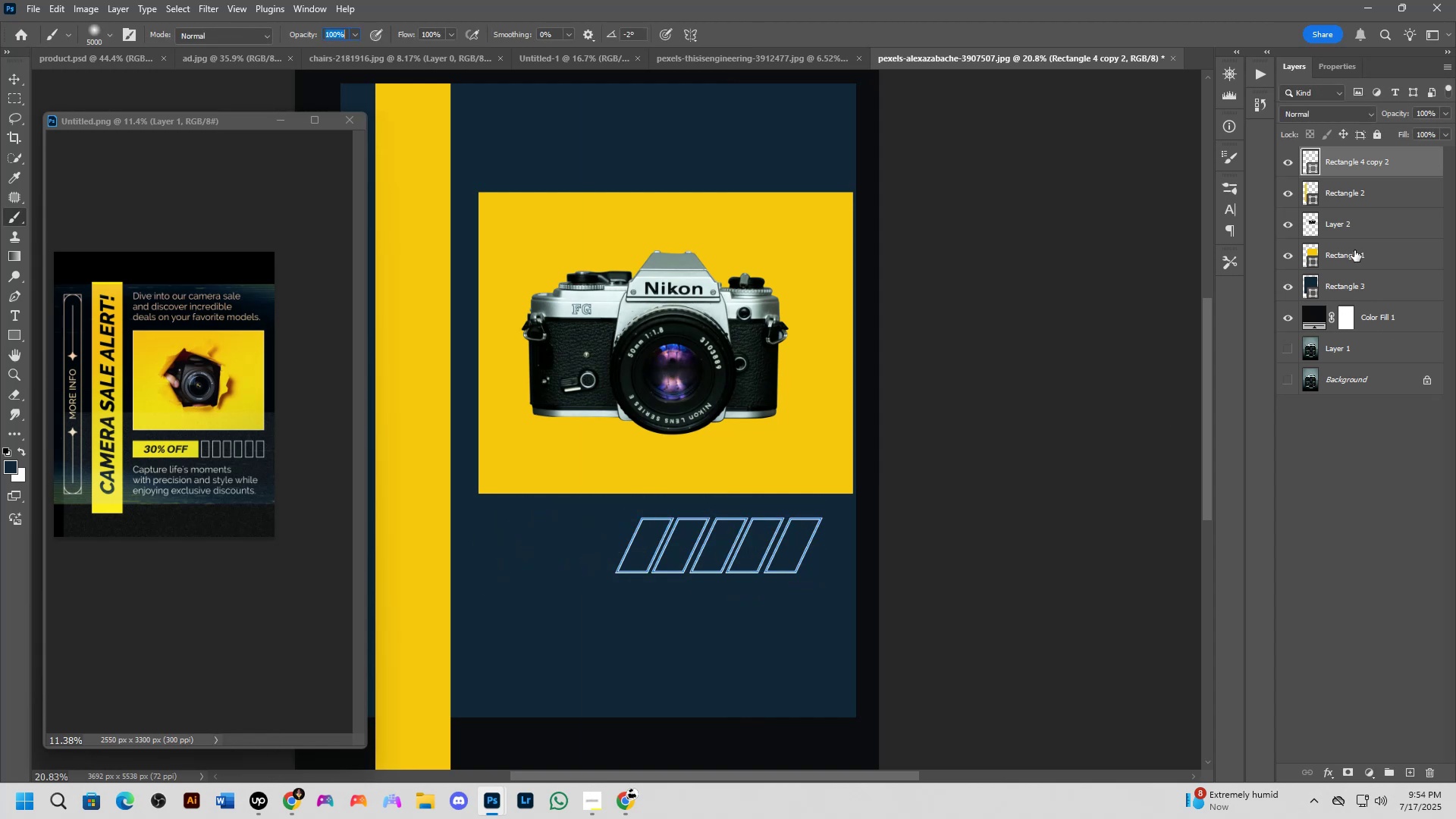 
scroll: coordinate [718, 570], scroll_direction: up, amount: 6.0
 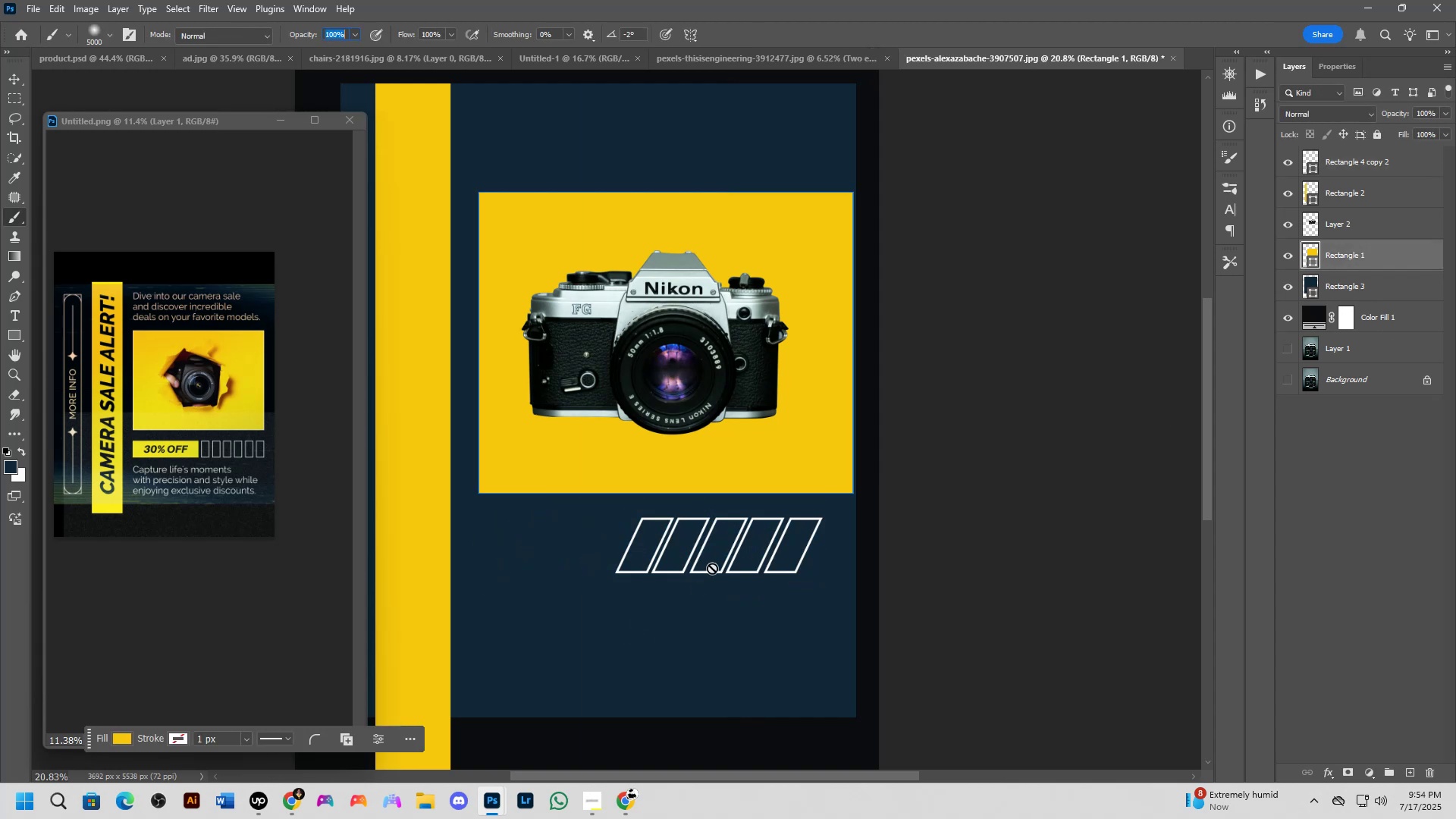 
type(bb)
 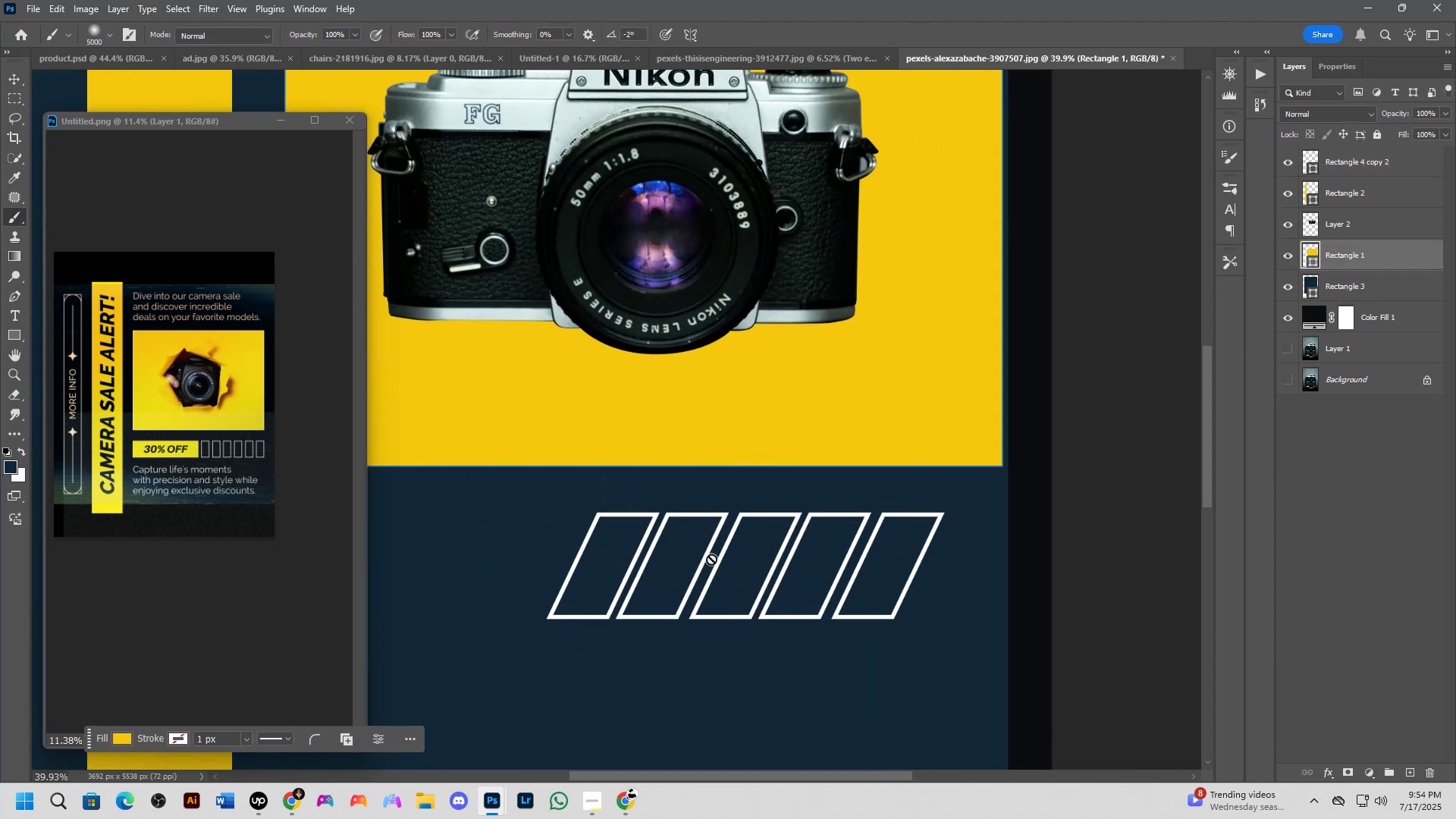 
hold_key(key=Space, duration=0.39)
 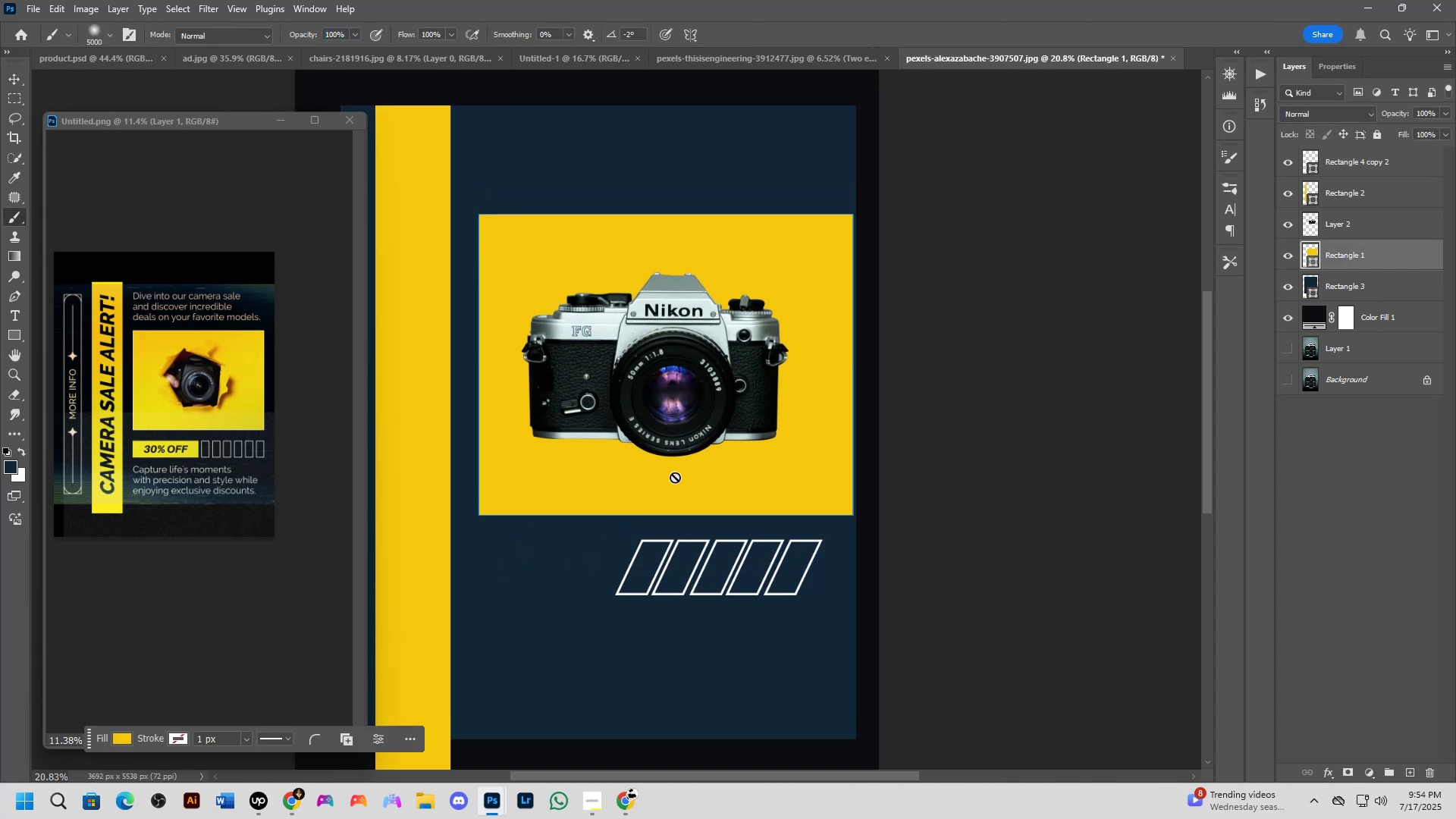 
left_click_drag(start_coordinate=[670, 452], to_coordinate=[670, 474])
 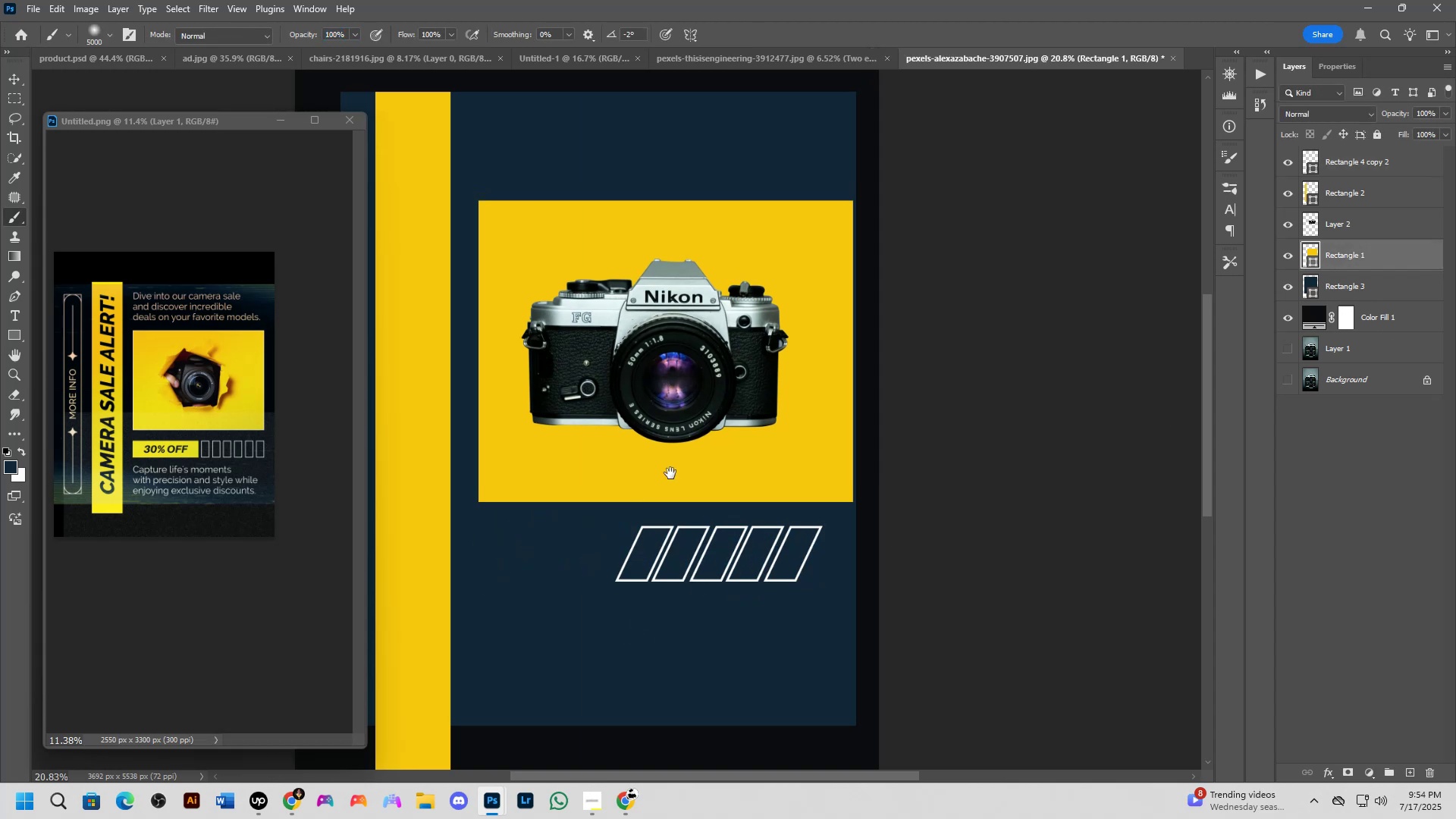 
scroll: coordinate [722, 577], scroll_direction: up, amount: 7.0
 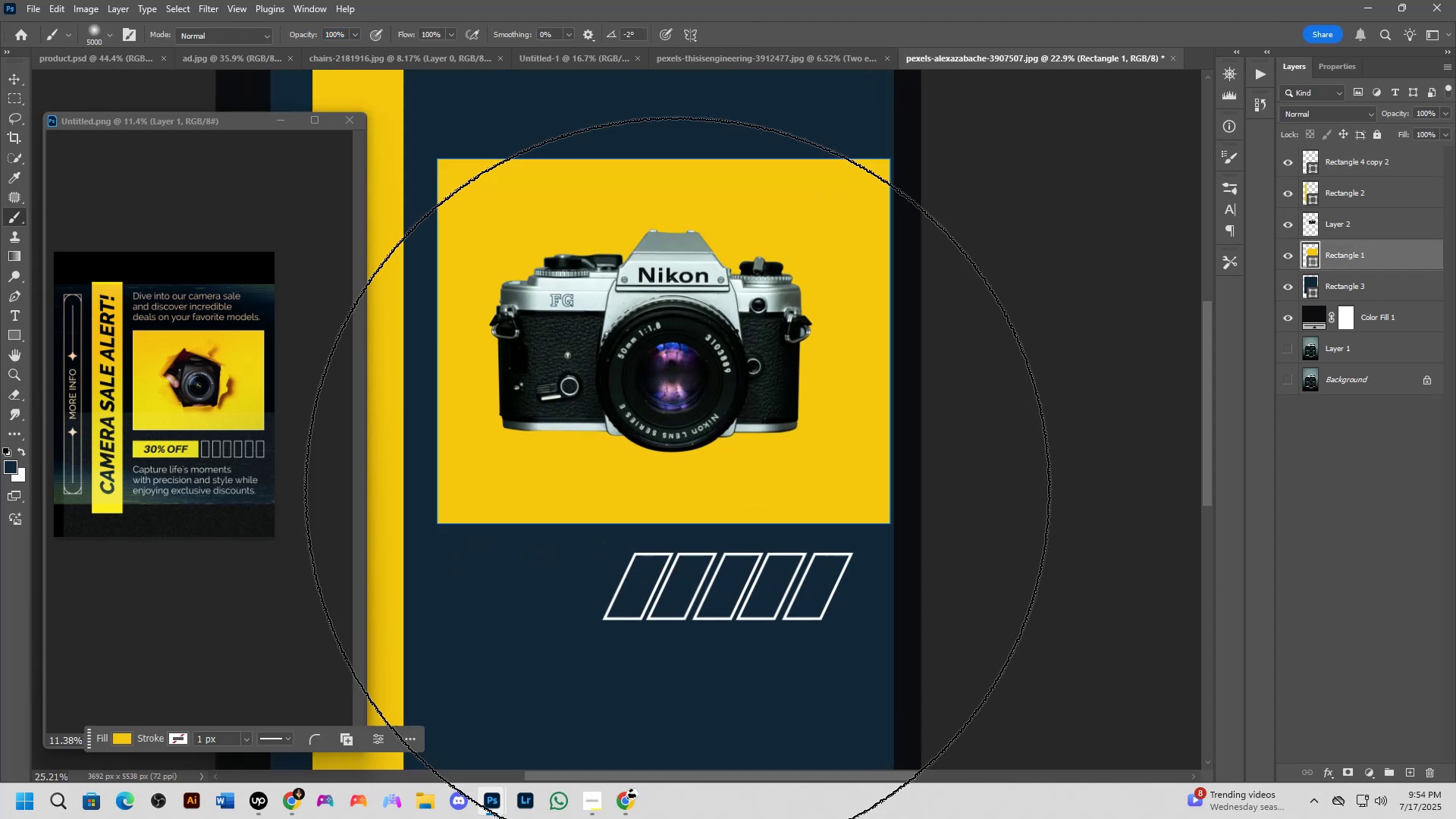 
hold_key(key=Space, duration=0.44)
 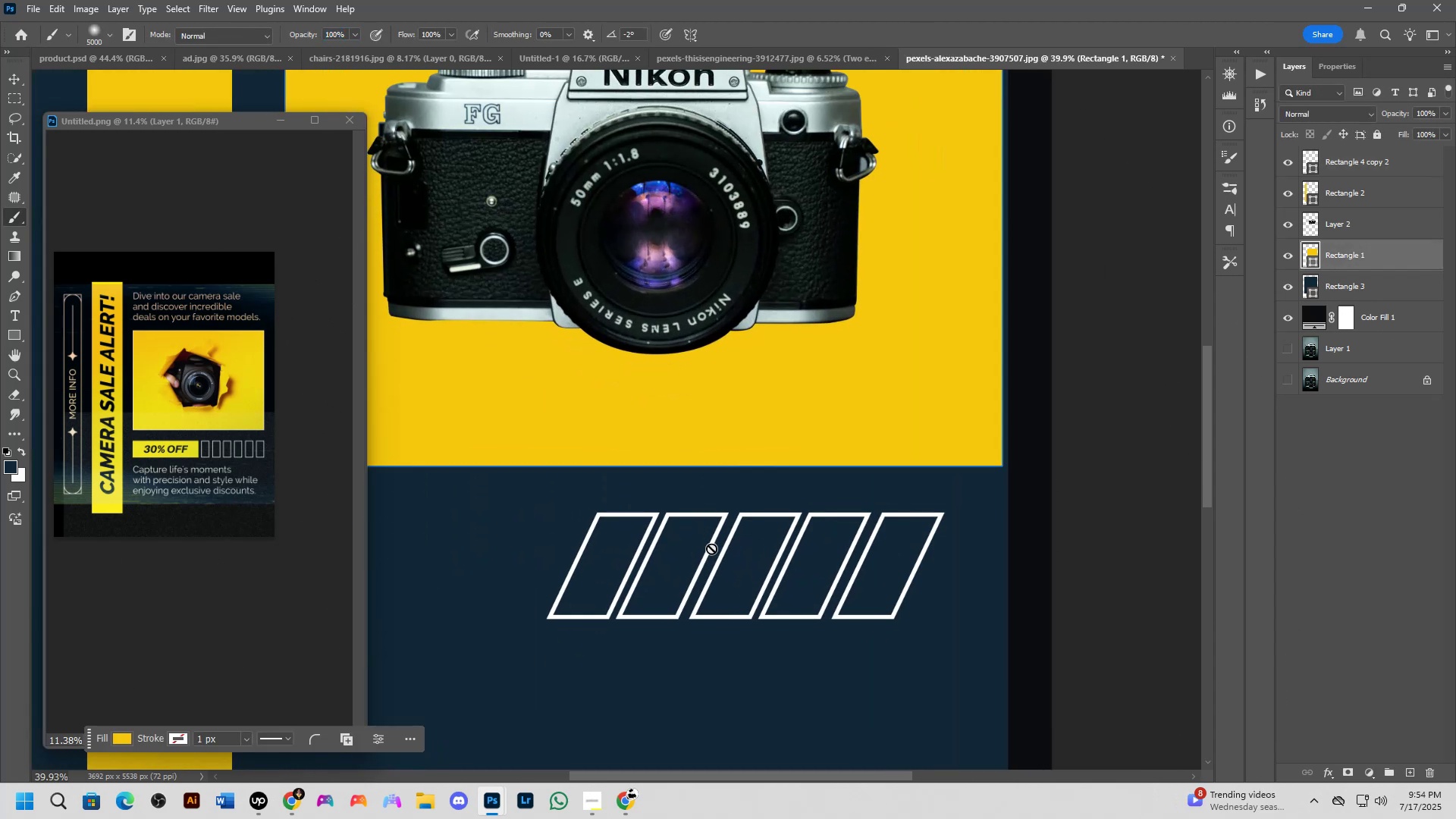 
left_click_drag(start_coordinate=[707, 571], to_coordinate=[708, 520])
 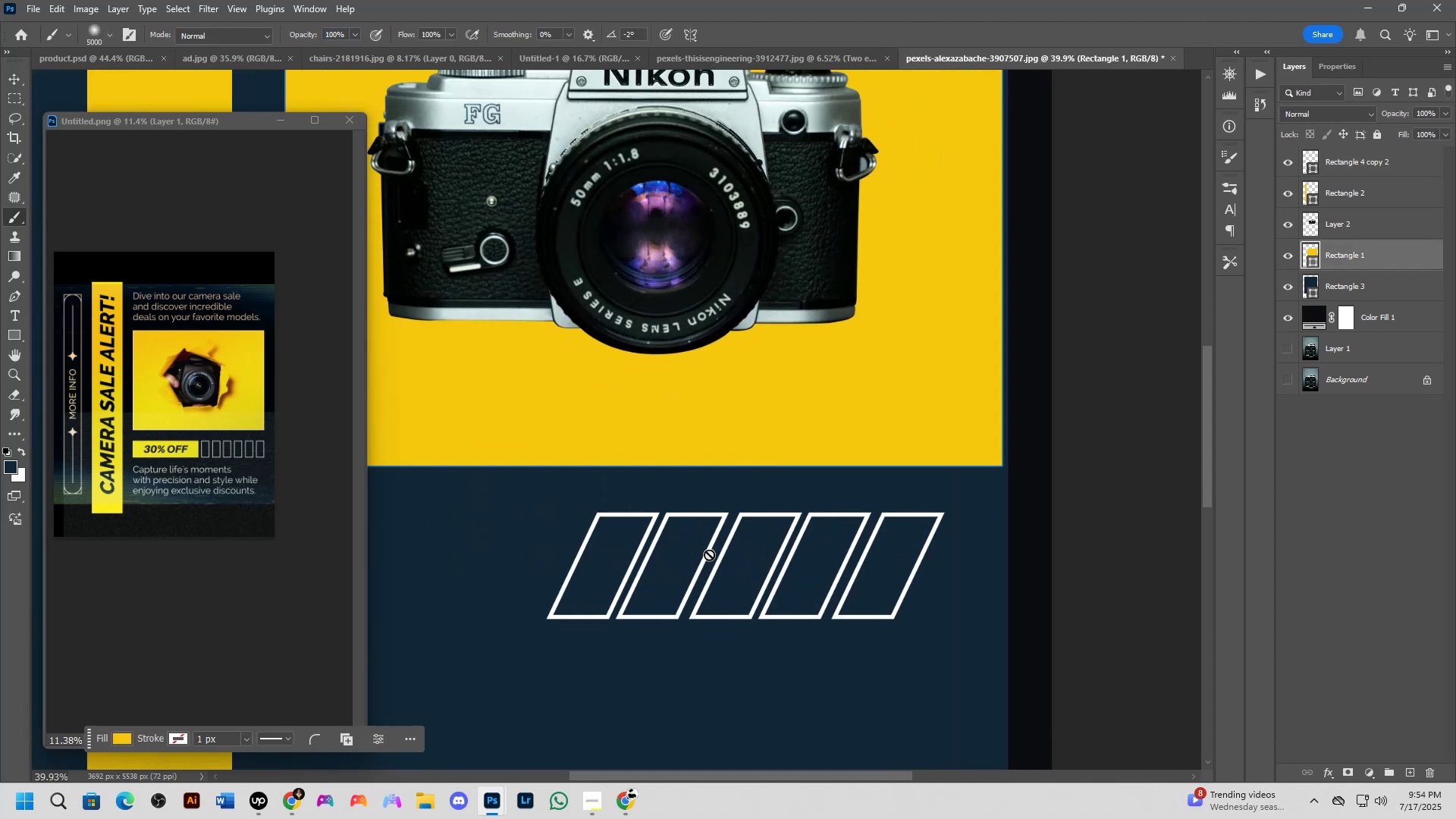 
scroll: coordinate [712, 557], scroll_direction: down, amount: 1.0
 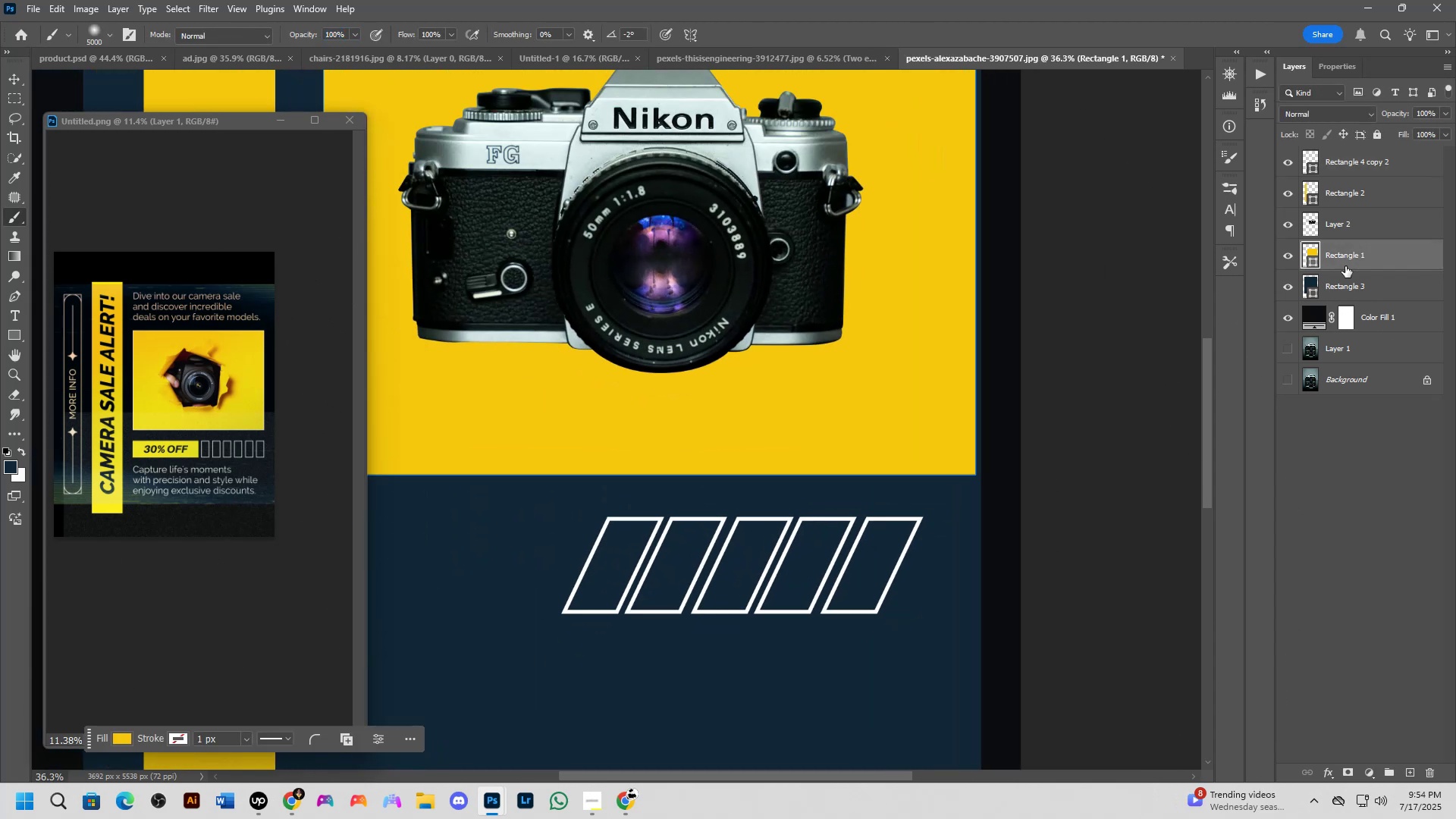 
left_click([1367, 164])
 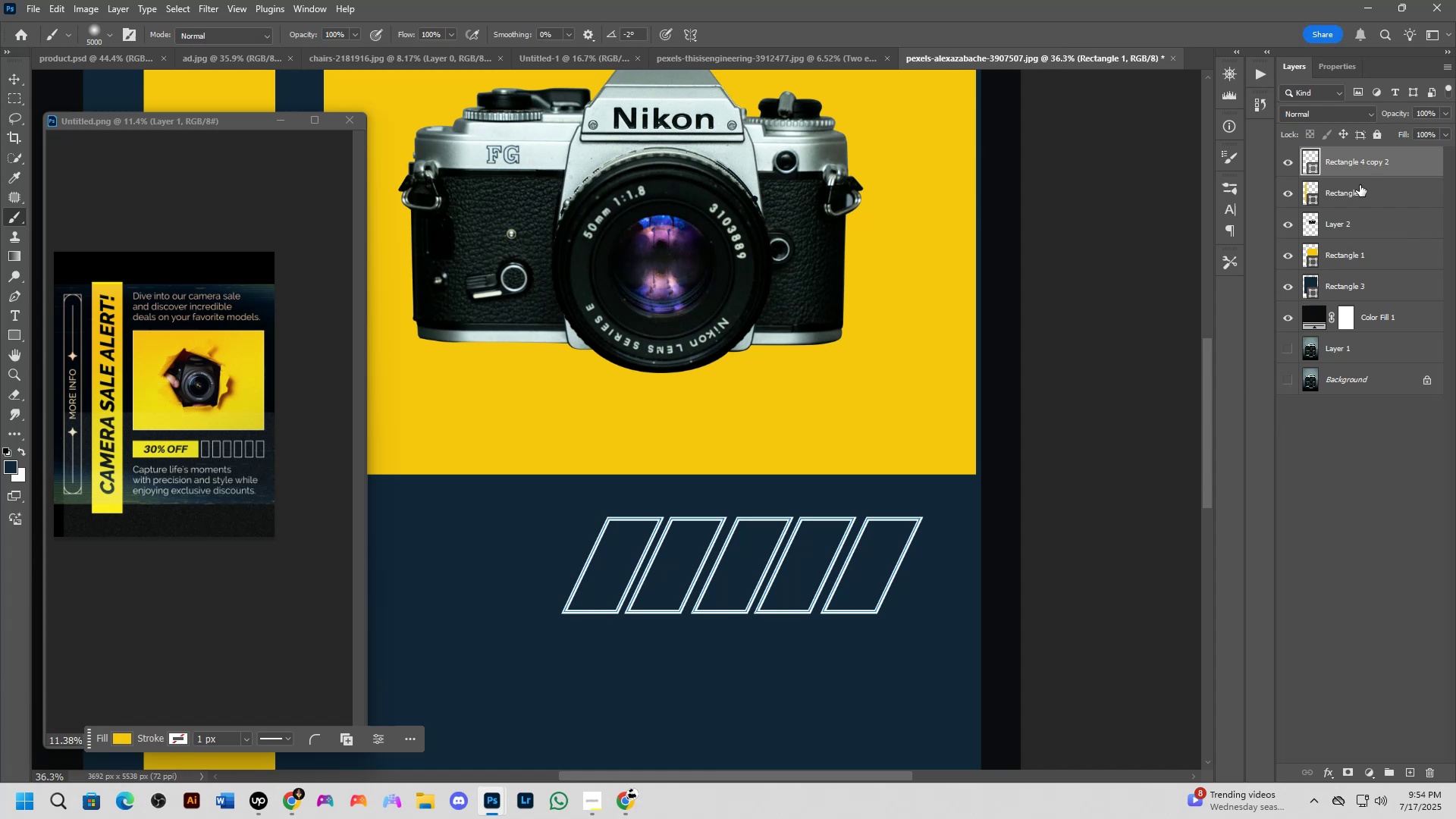 
key(Control+T)
 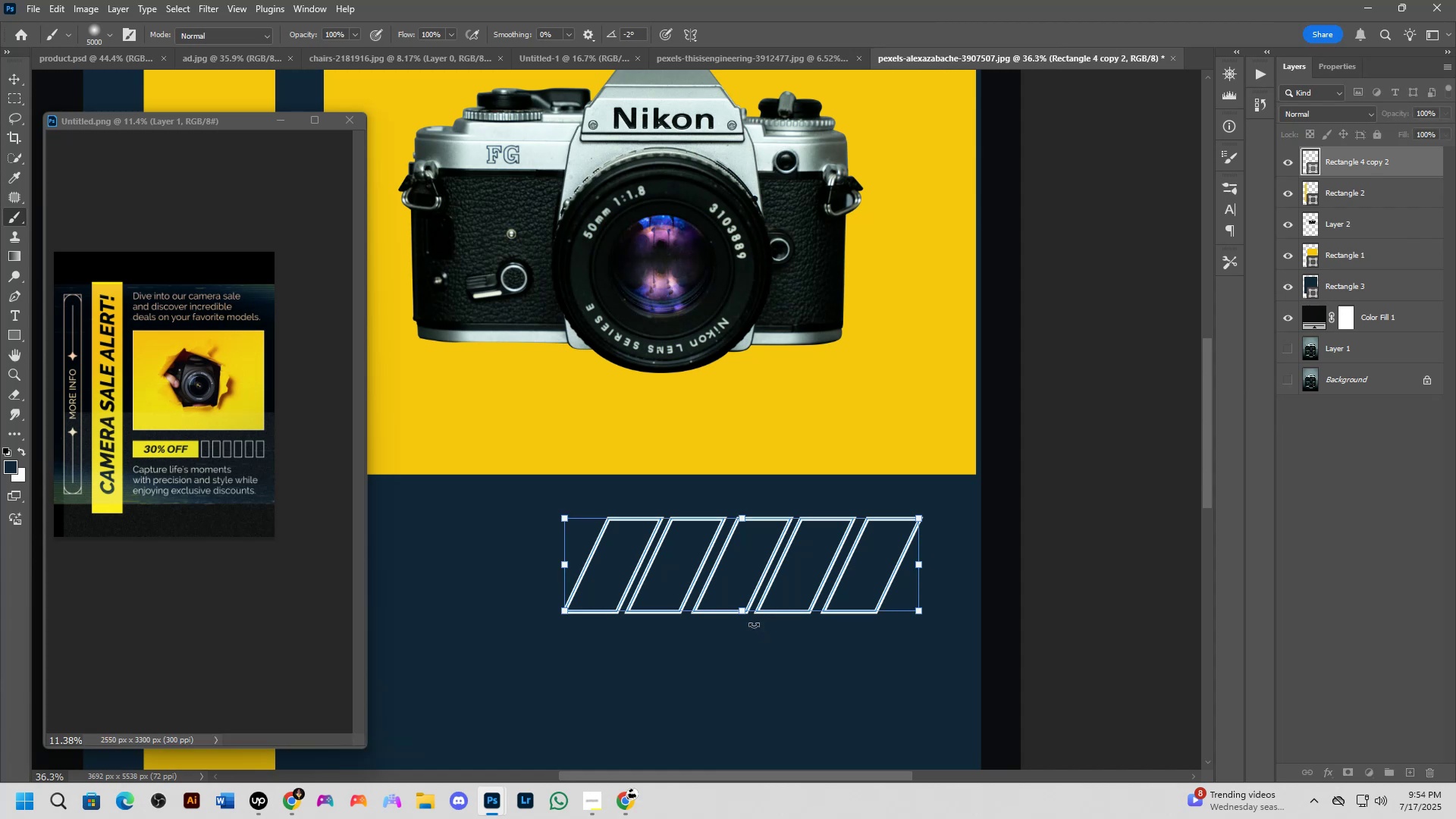 
left_click_drag(start_coordinate=[793, 562], to_coordinate=[841, 532])
 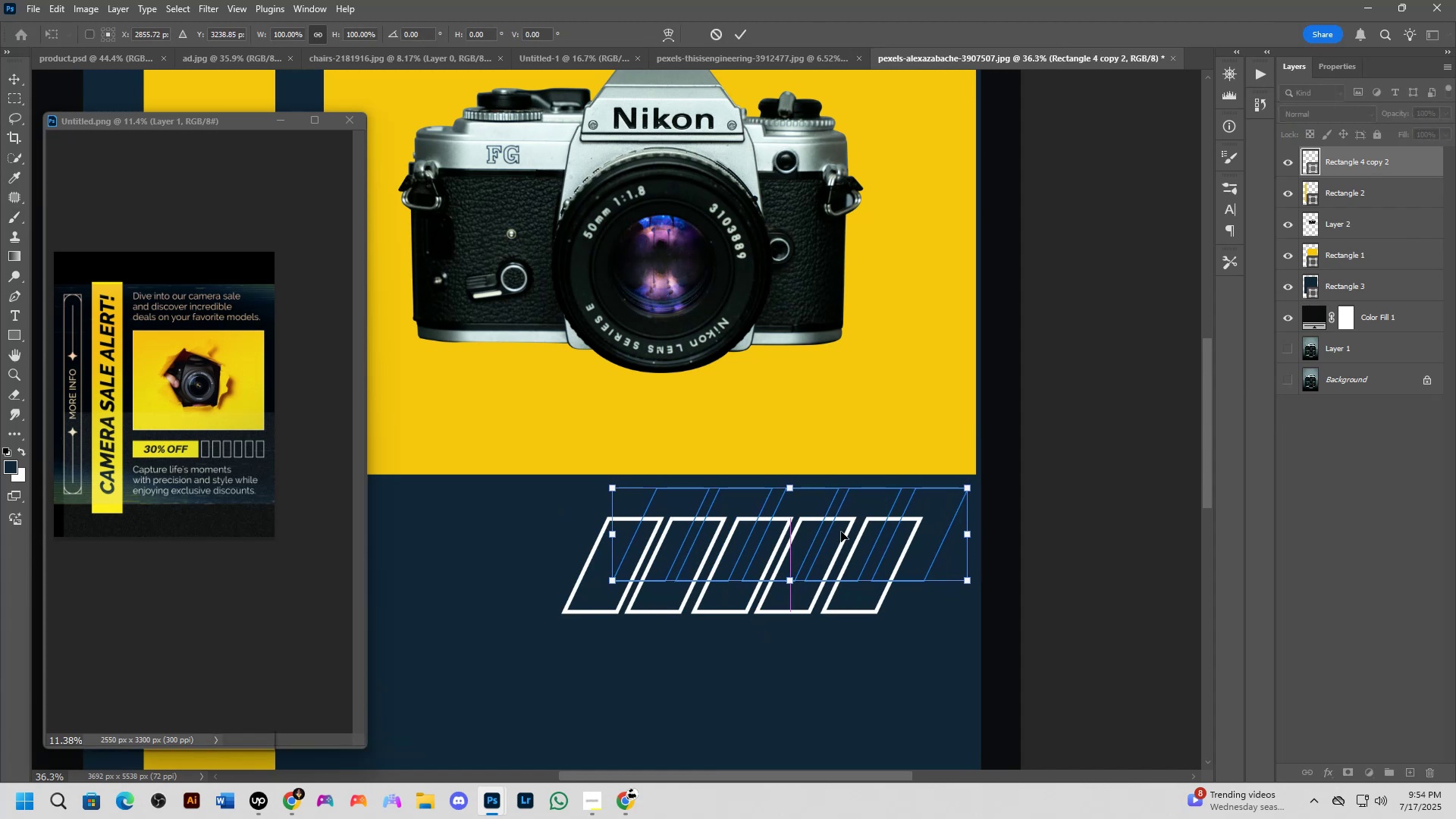 
left_click_drag(start_coordinate=[841, 532], to_coordinate=[840, 538])
 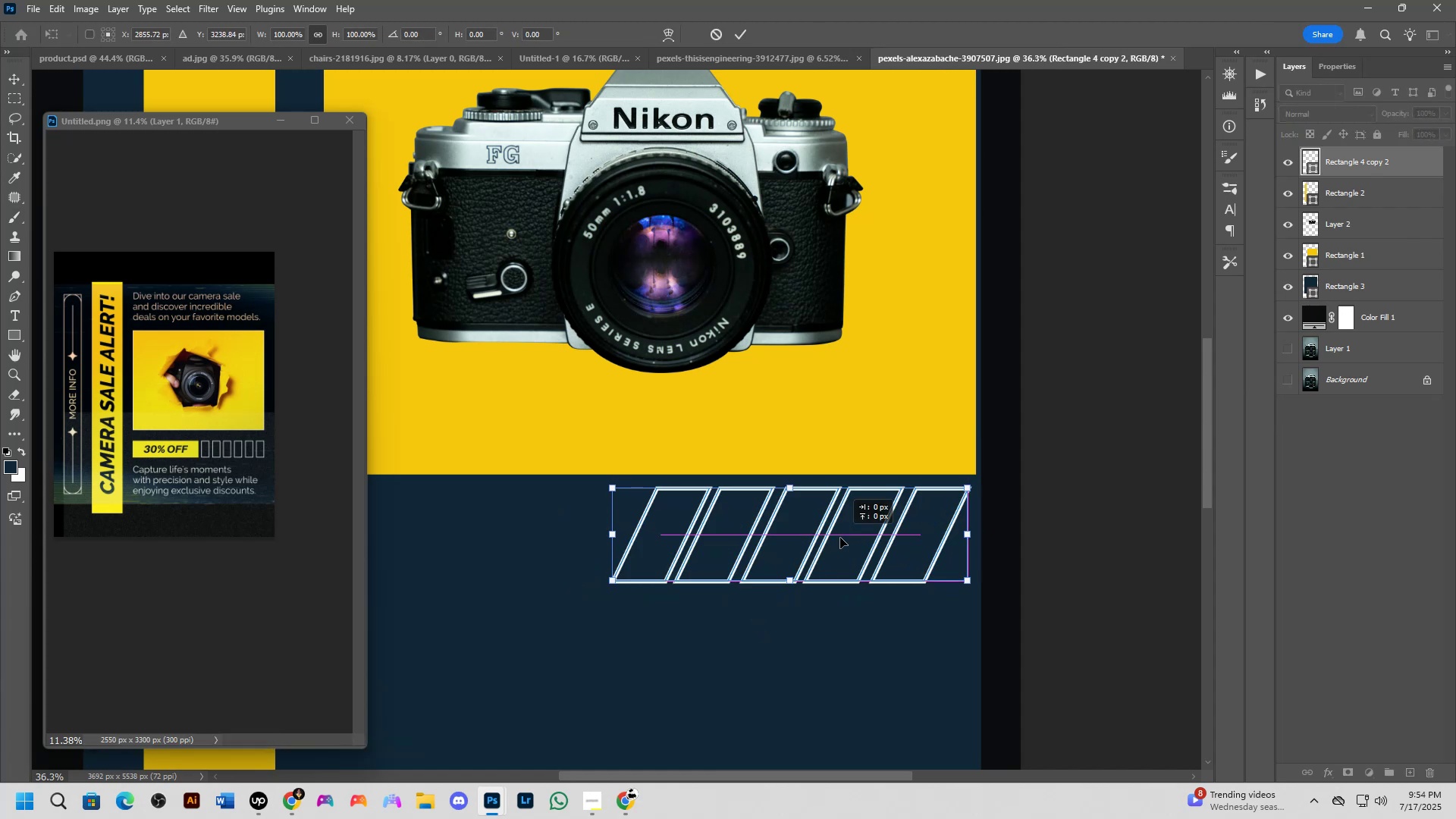 
key(NumpadEnter)
 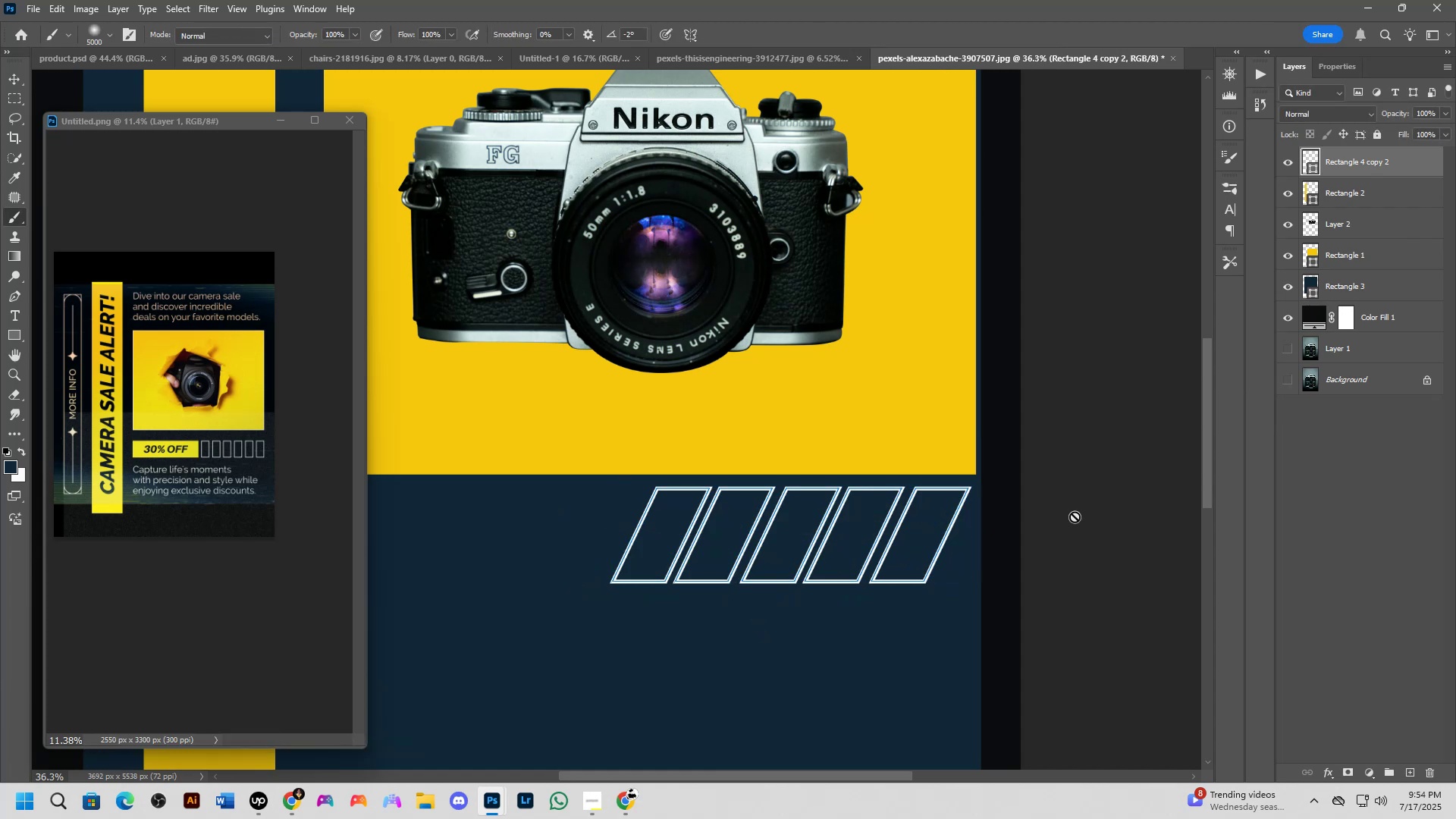 
left_click([1396, 180])
 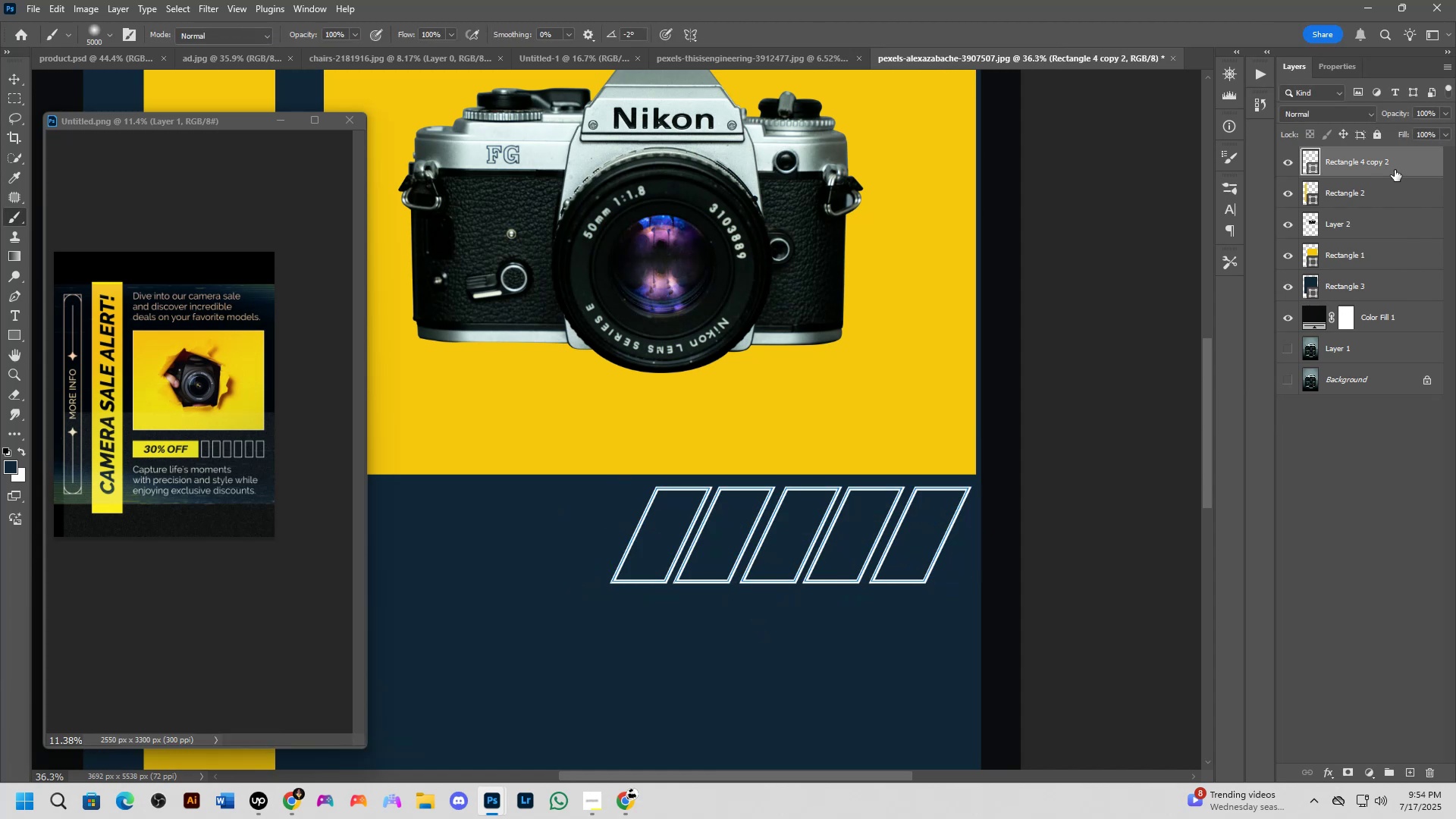 
left_click([1377, 226])
 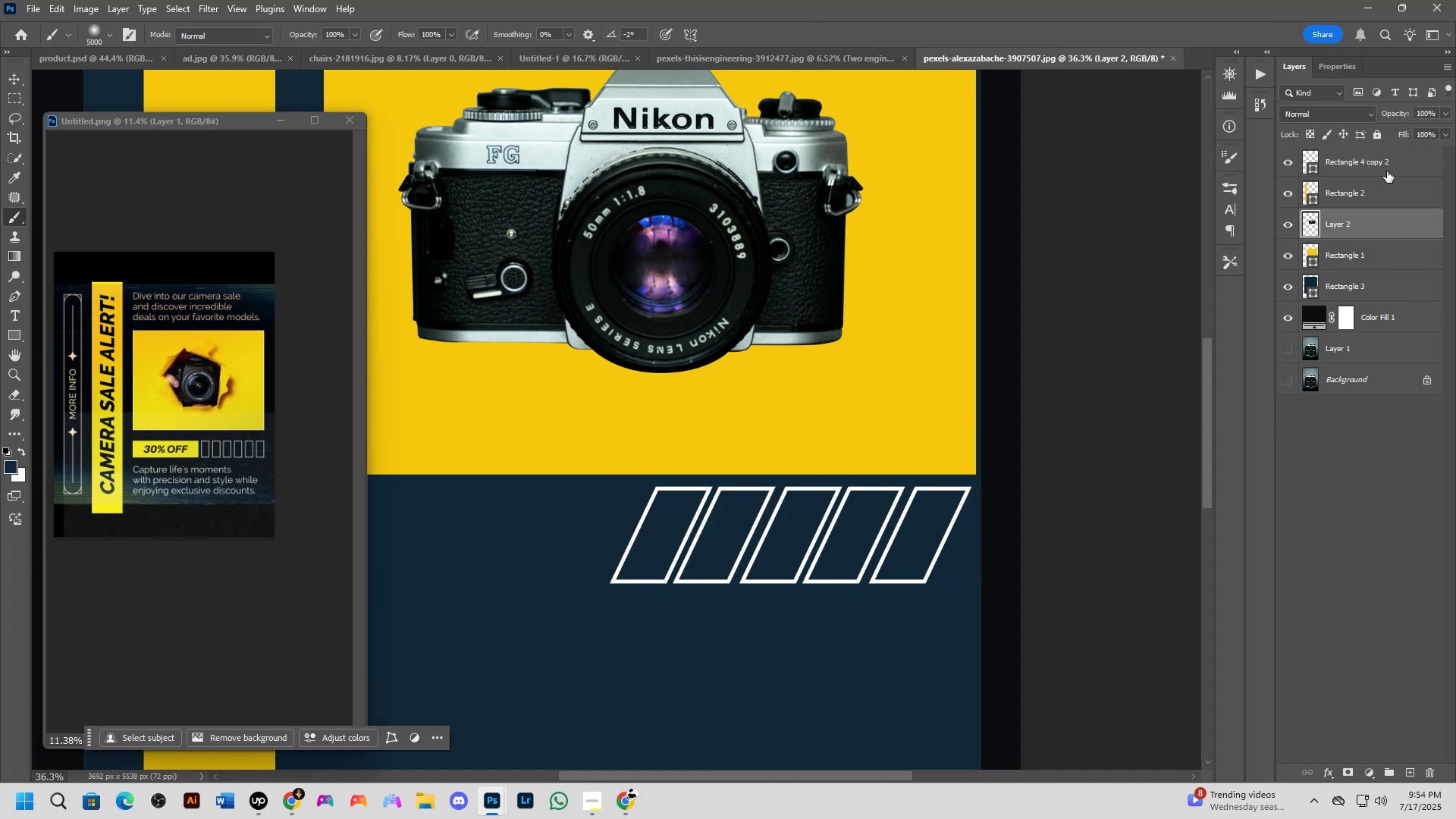 
scroll: coordinate [698, 603], scroll_direction: down, amount: 6.0
 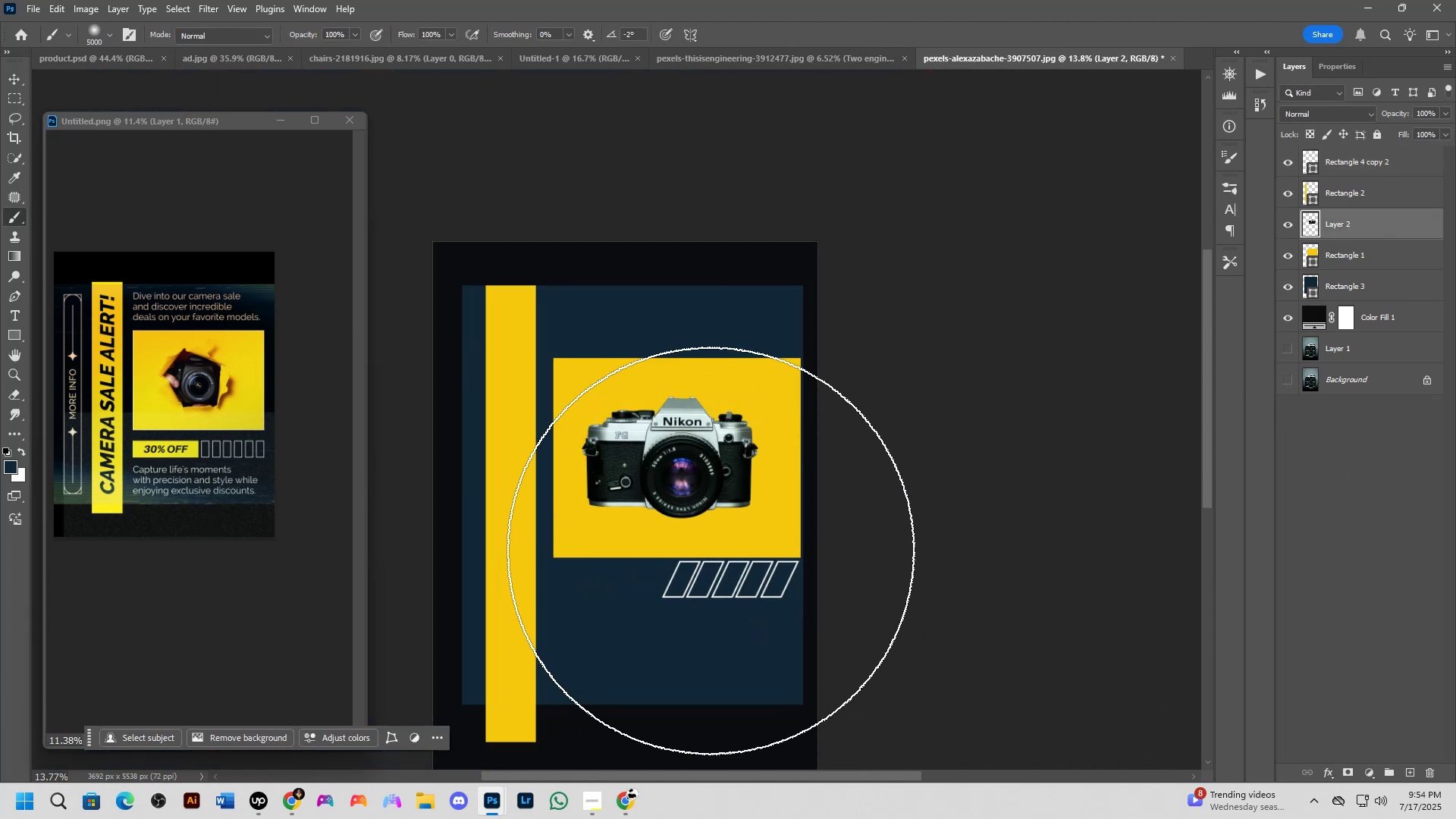 
key(Shift+ShiftLeft)
 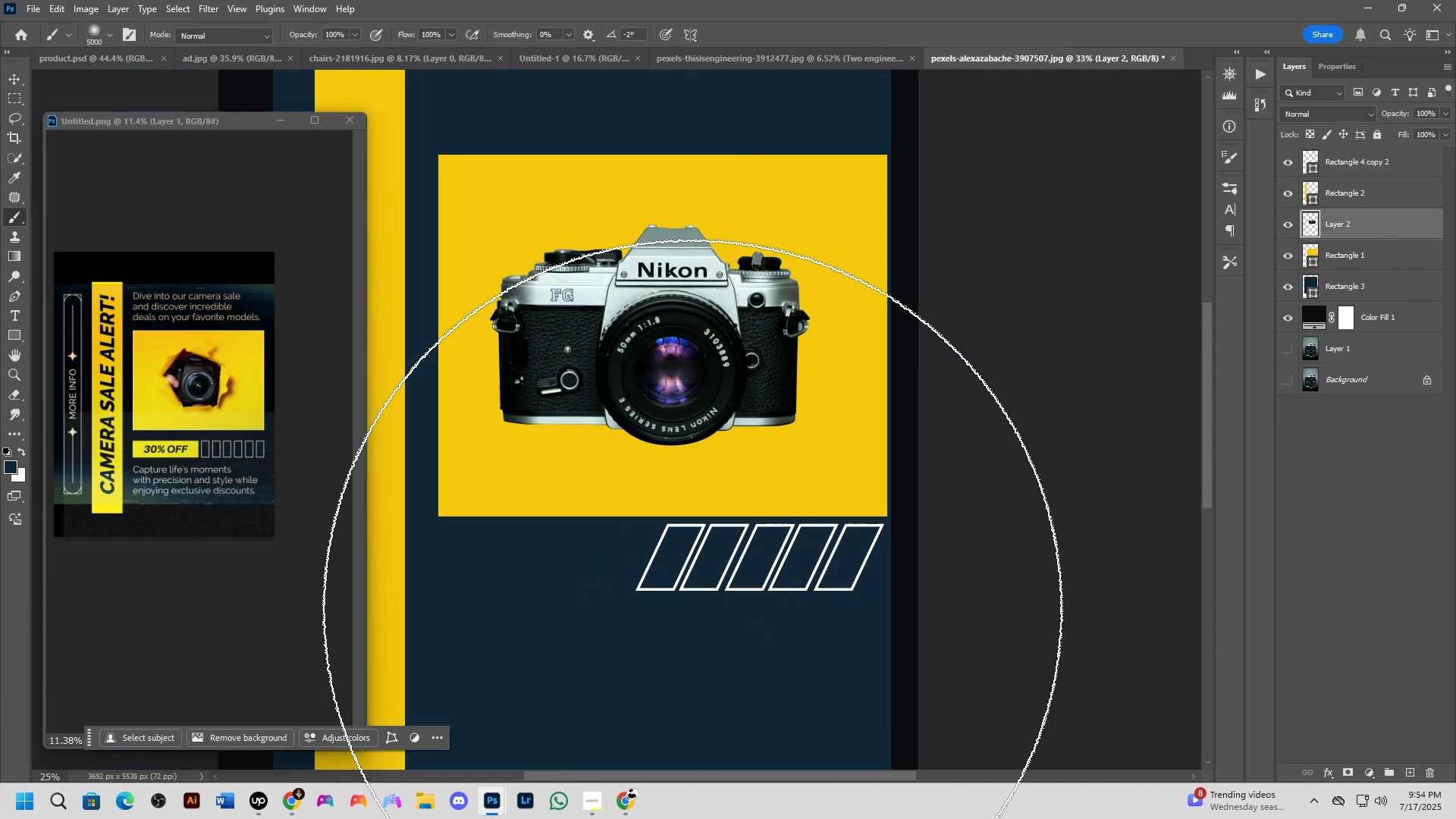 
hold_key(key=Space, duration=0.5)
 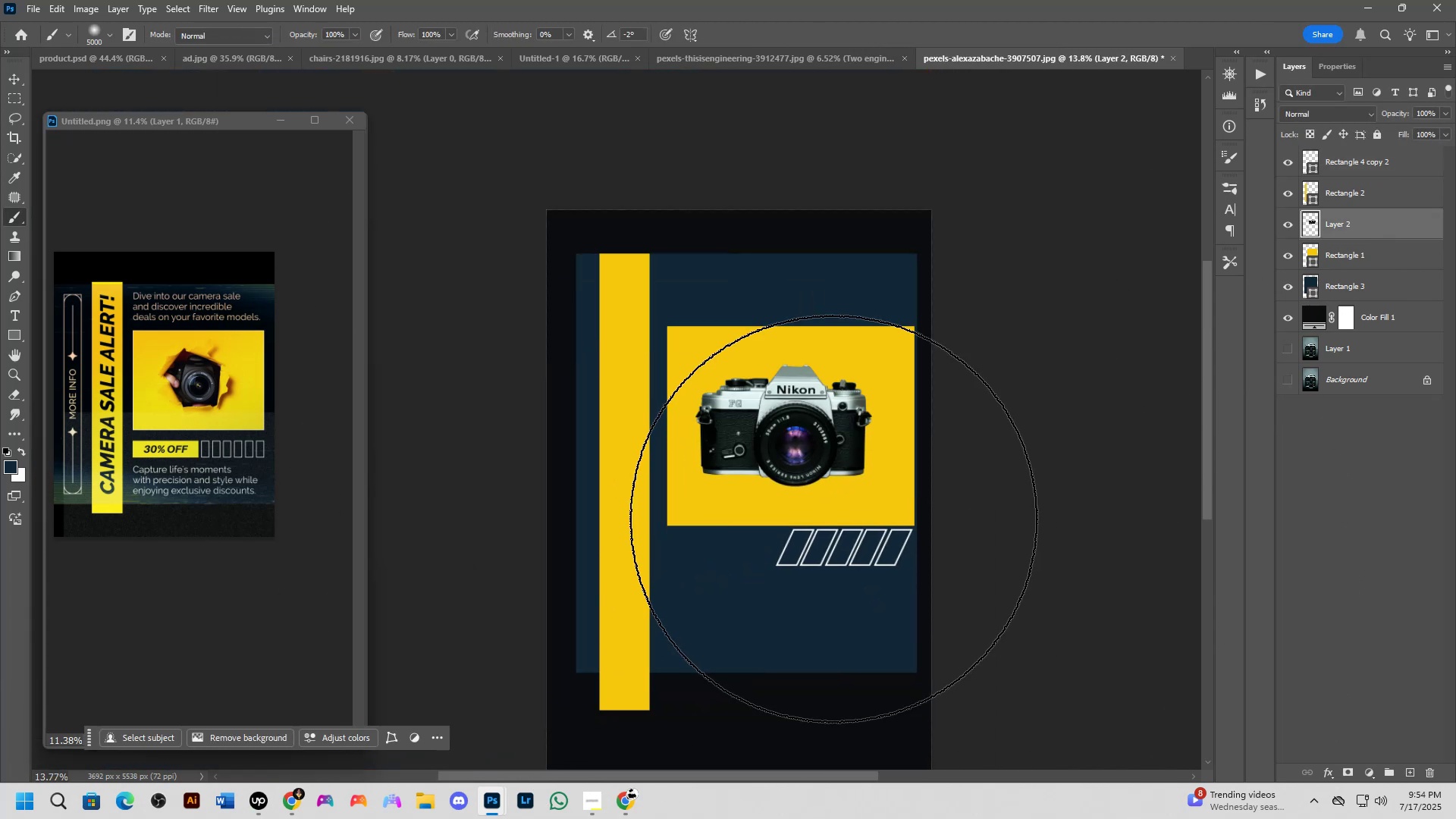 
left_click_drag(start_coordinate=[708, 539], to_coordinate=[822, 507])
 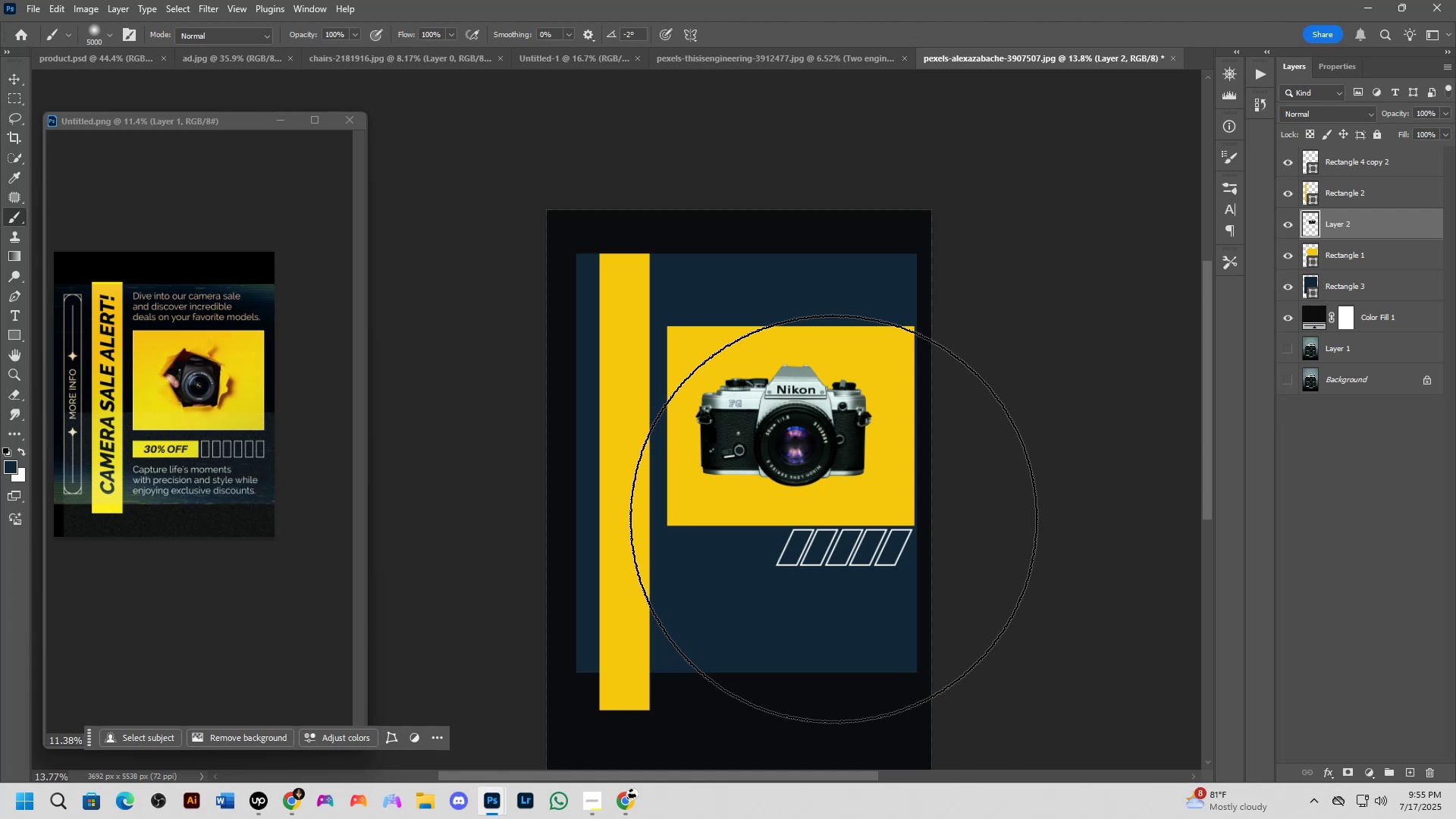 
wait(53.67)
 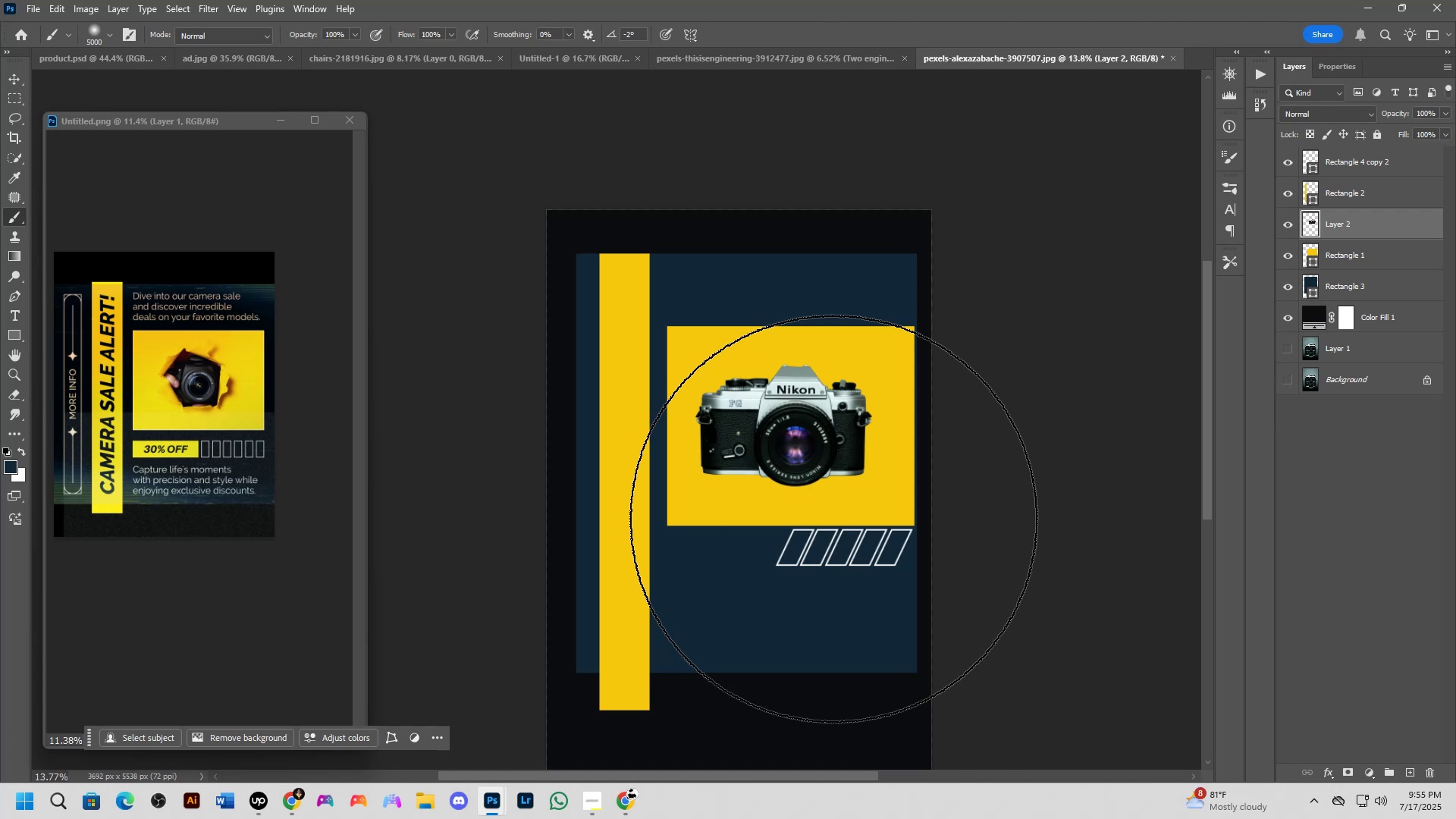 
key(Shift+ShiftLeft)
 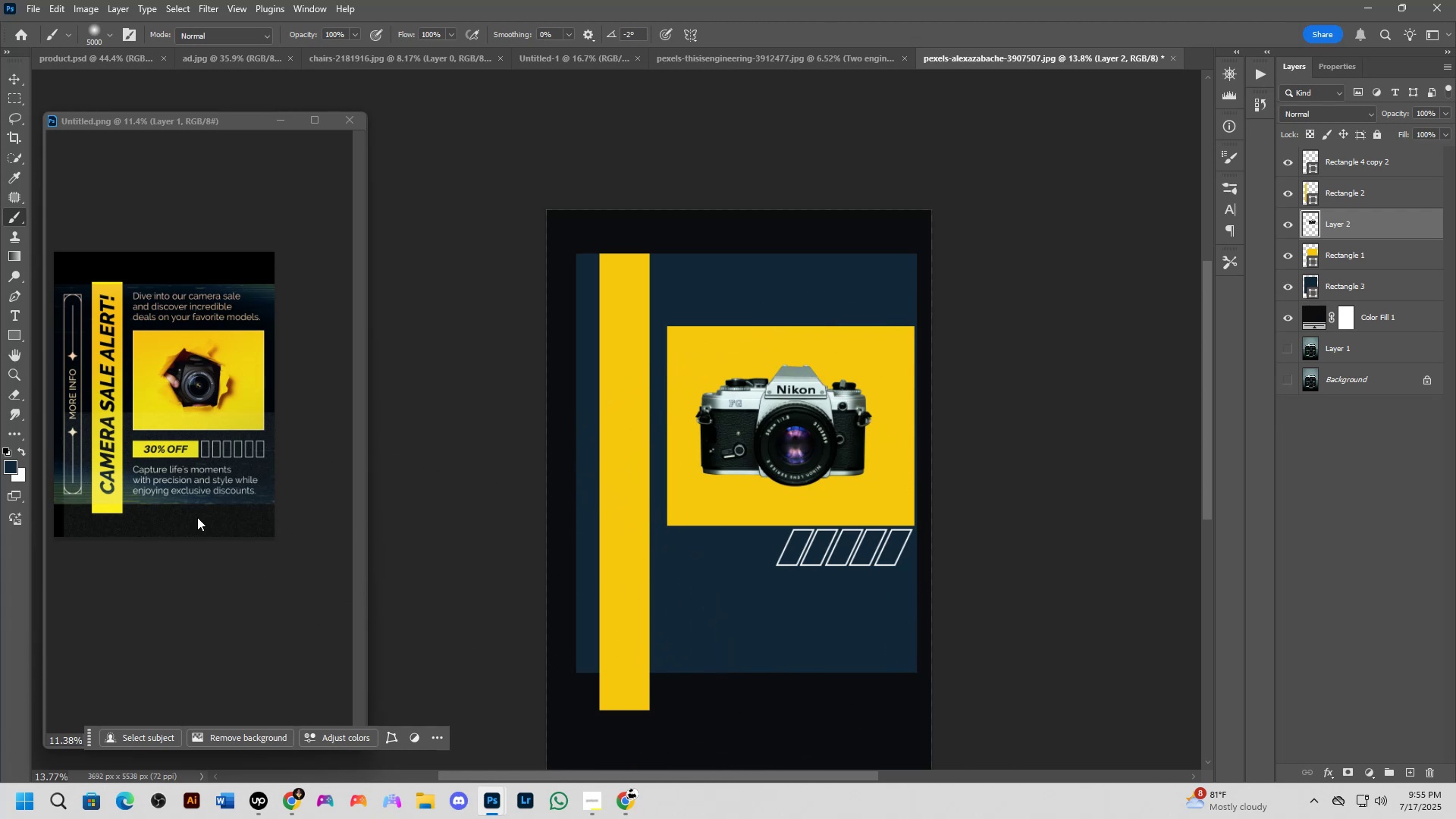 
scroll: coordinate [241, 460], scroll_direction: up, amount: 1.0
 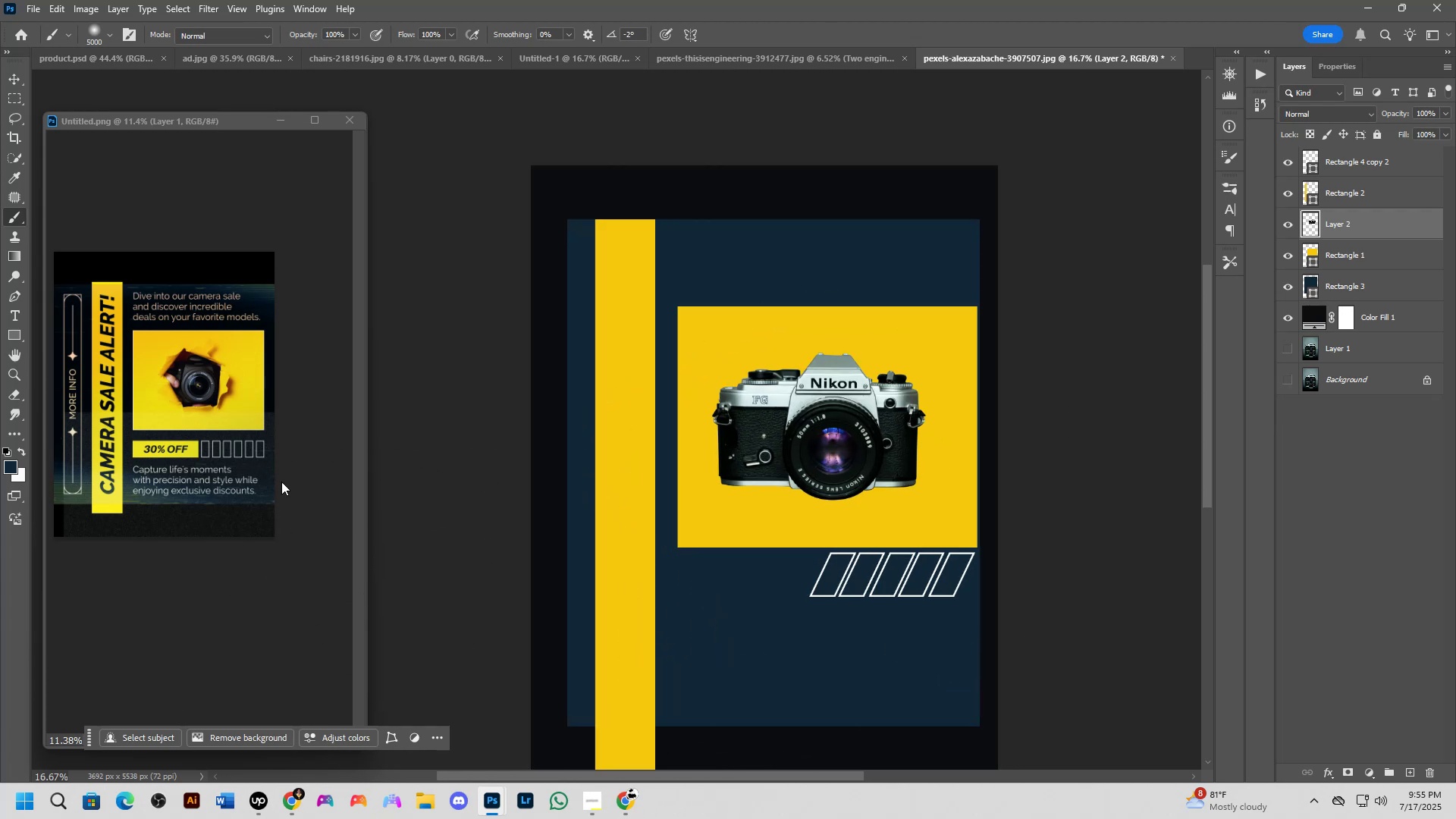 
hold_key(key=Space, duration=1.08)
 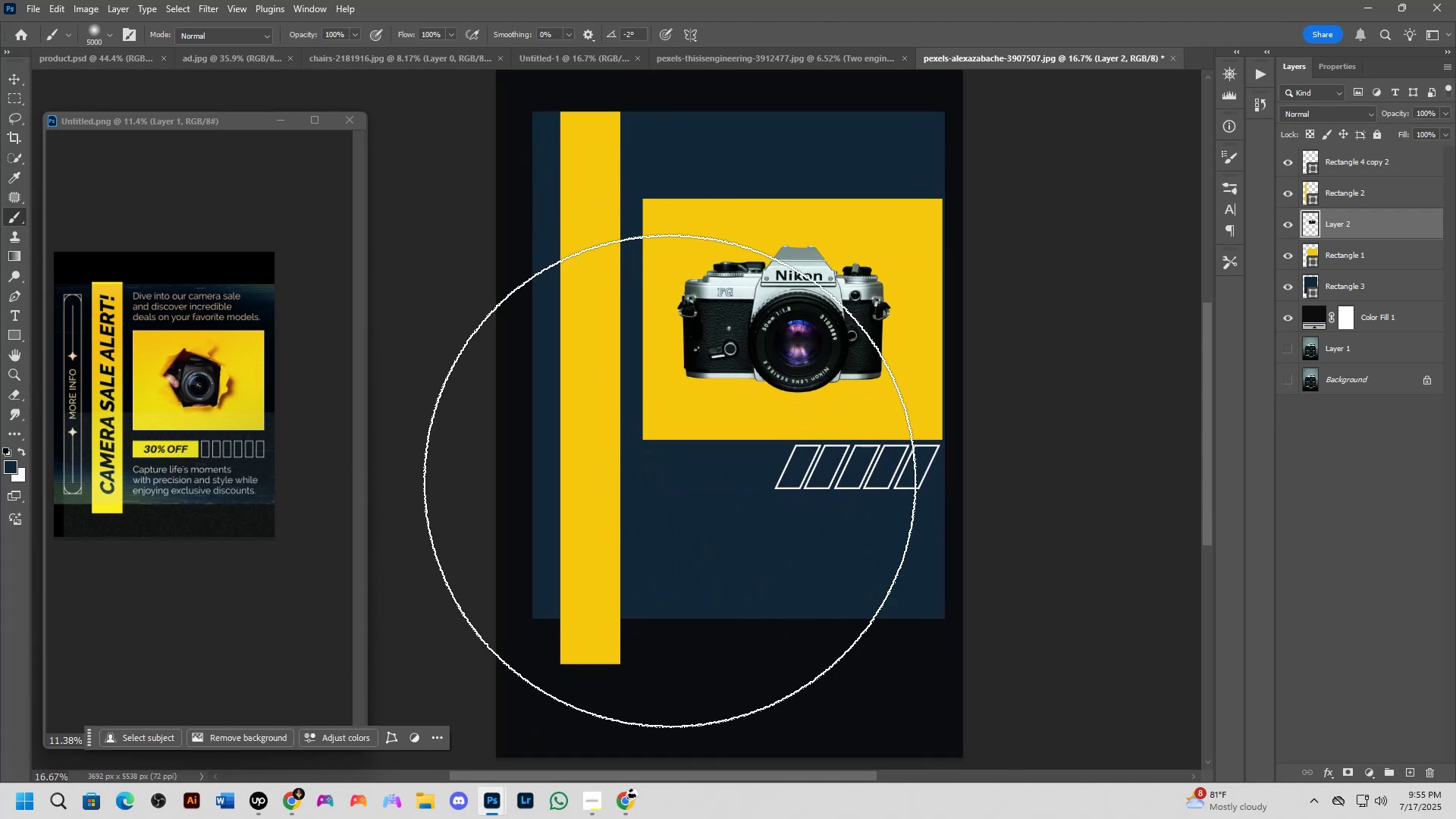 
left_click_drag(start_coordinate=[660, 523], to_coordinate=[625, 416])
 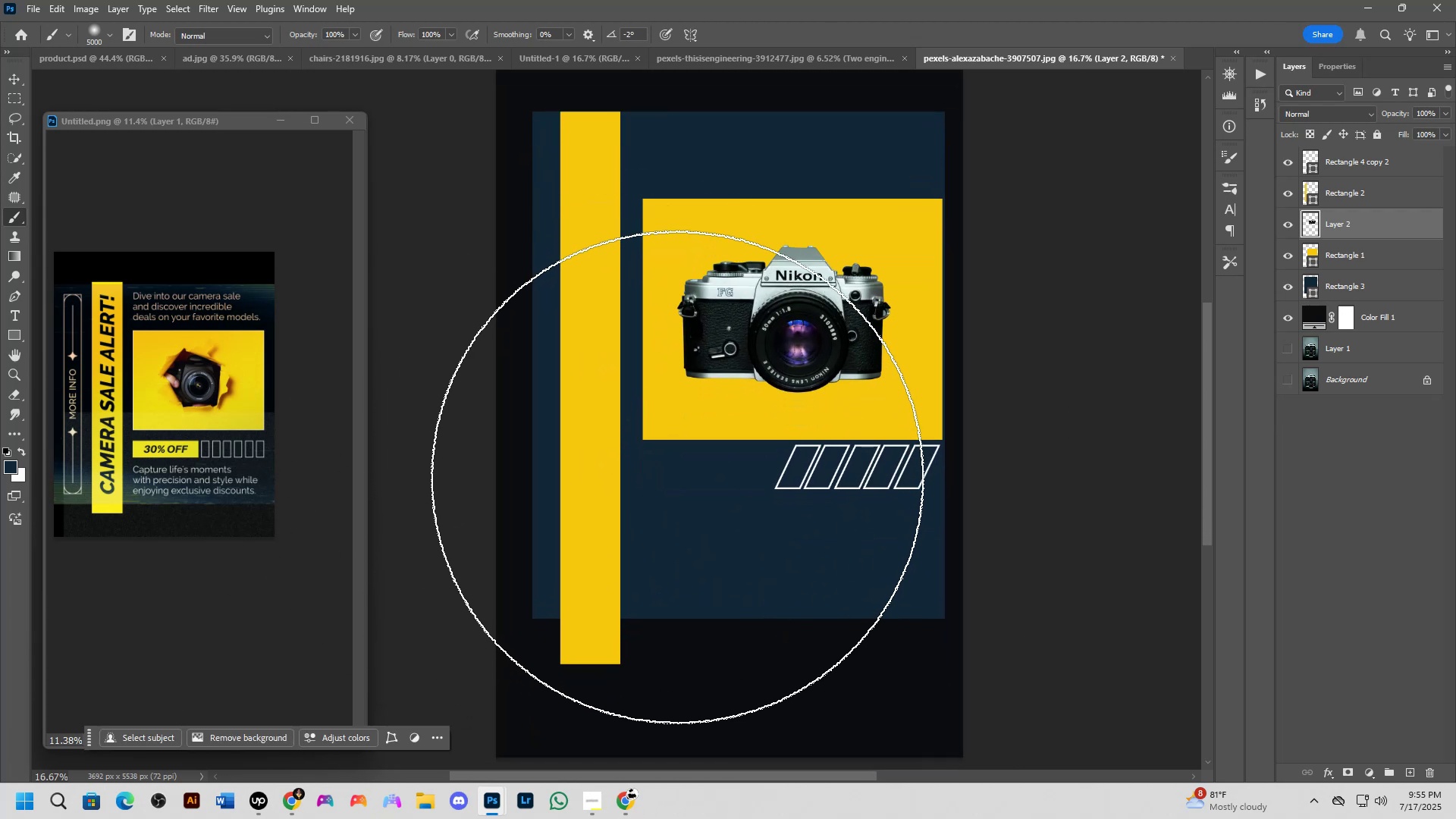 
hold_key(key=Space, duration=0.54)
 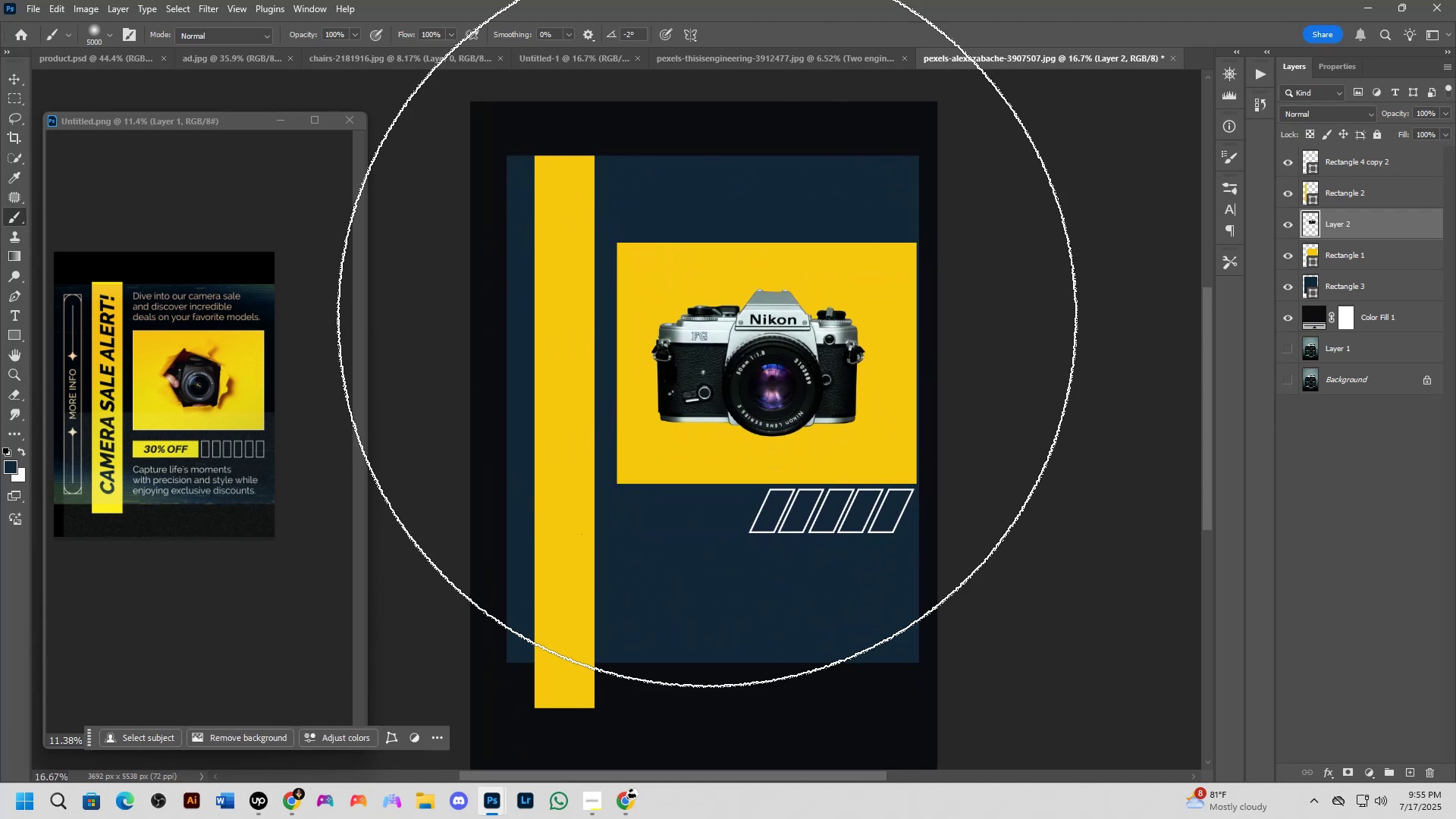 
left_click_drag(start_coordinate=[762, 347], to_coordinate=[736, 391])
 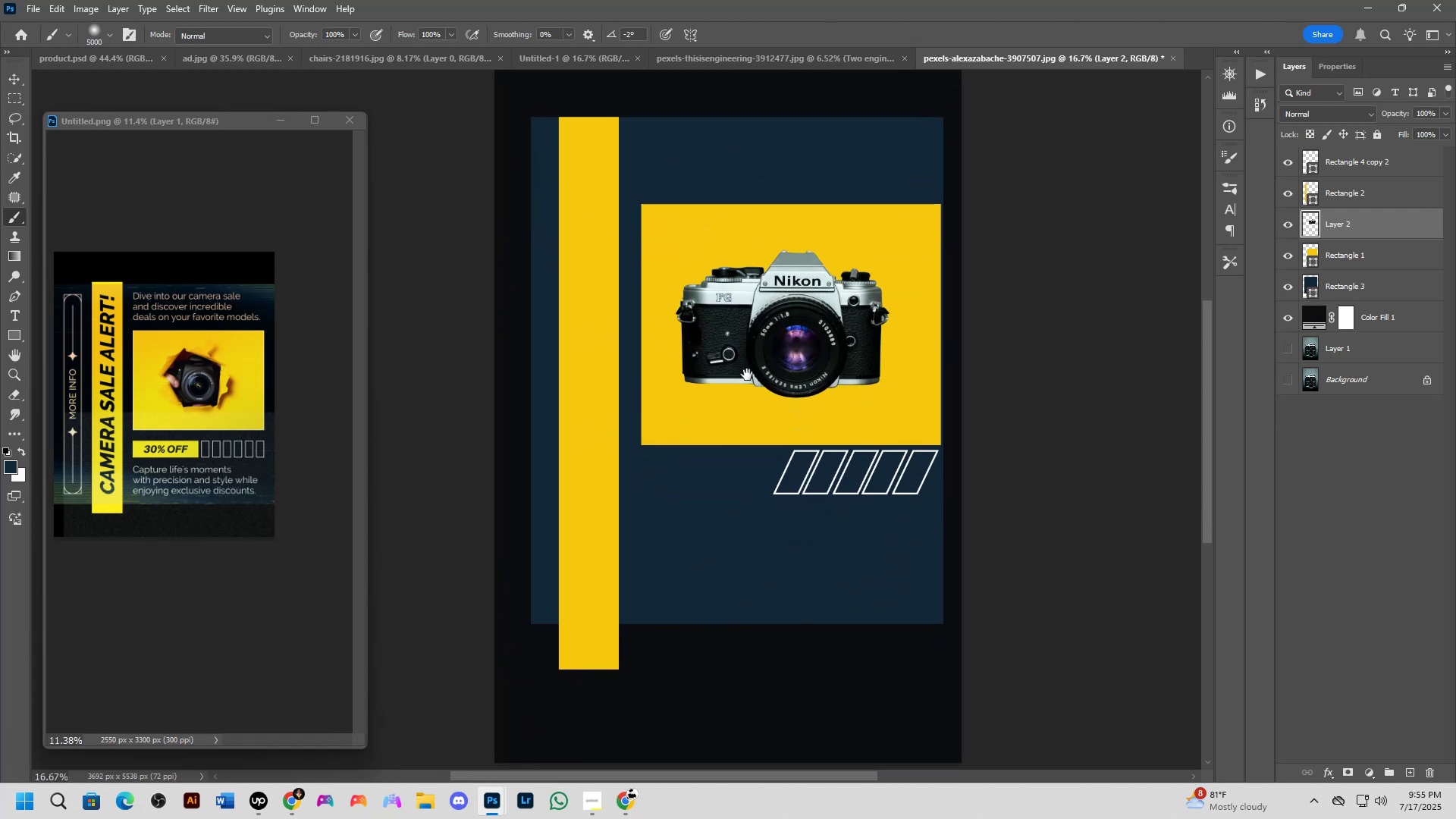 
key(Shift+ShiftLeft)
 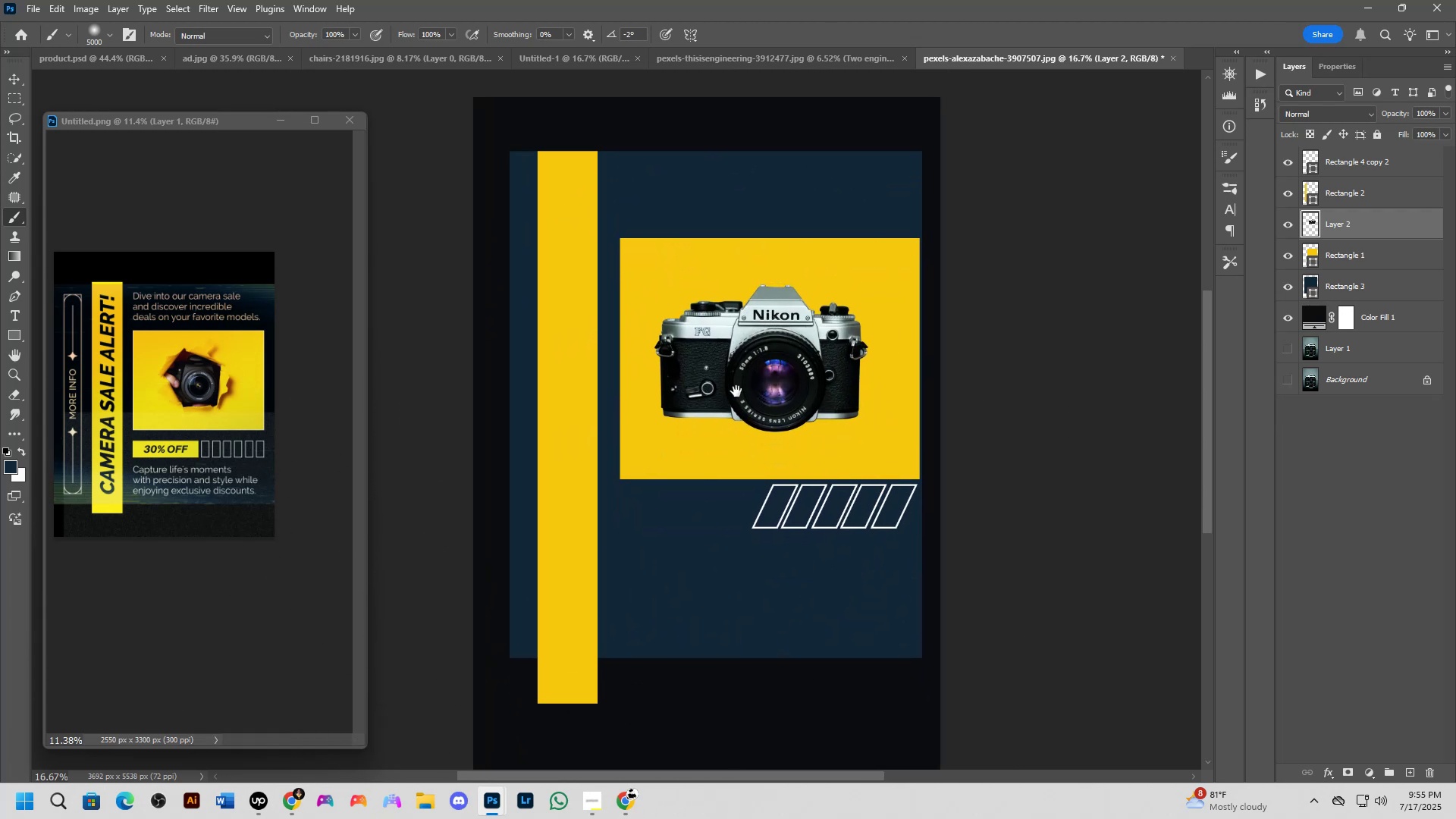 
scroll: coordinate [705, 316], scroll_direction: up, amount: 2.0
 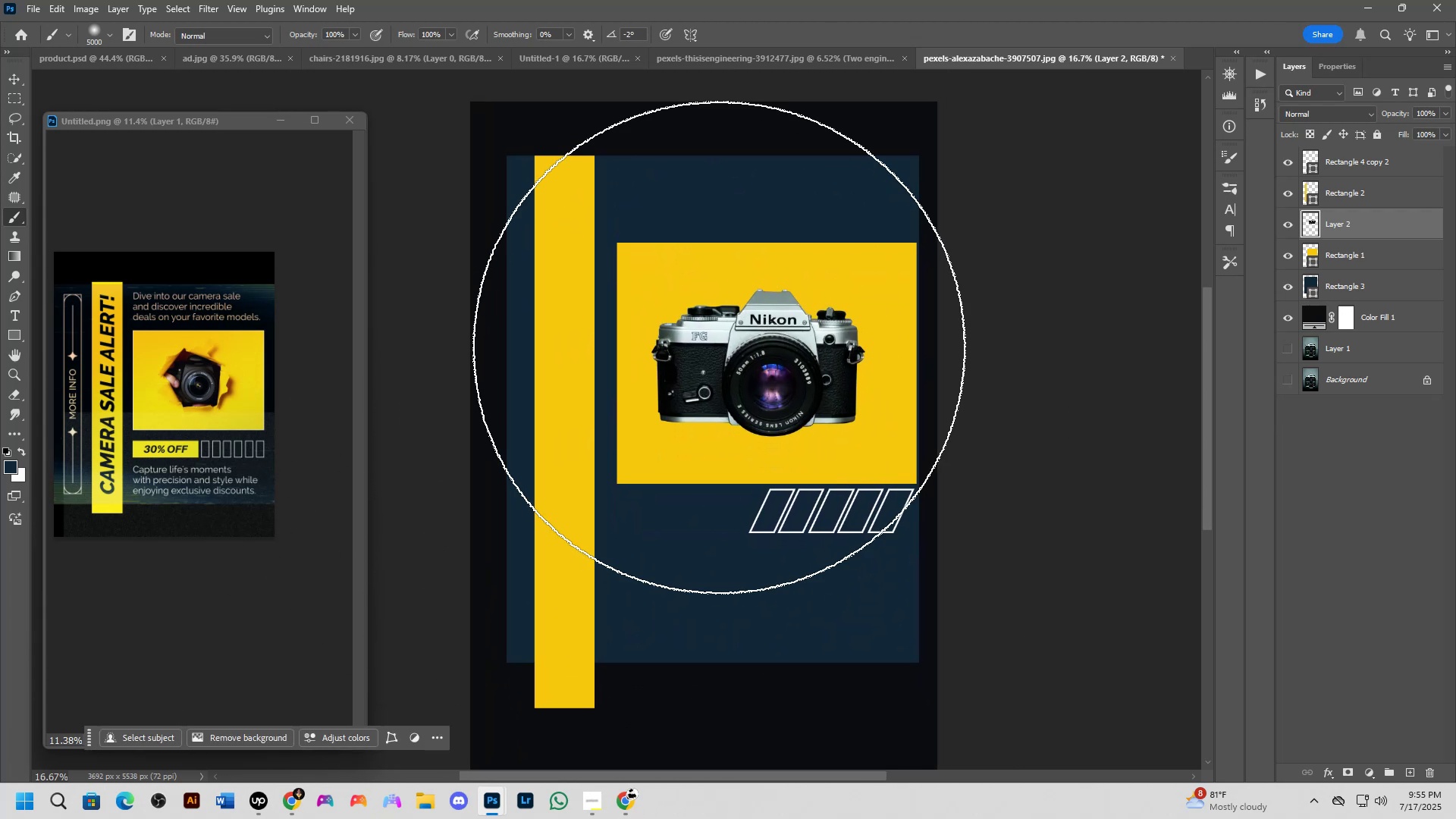 
hold_key(key=ControlLeft, duration=0.56)
left_click([647, 219])
 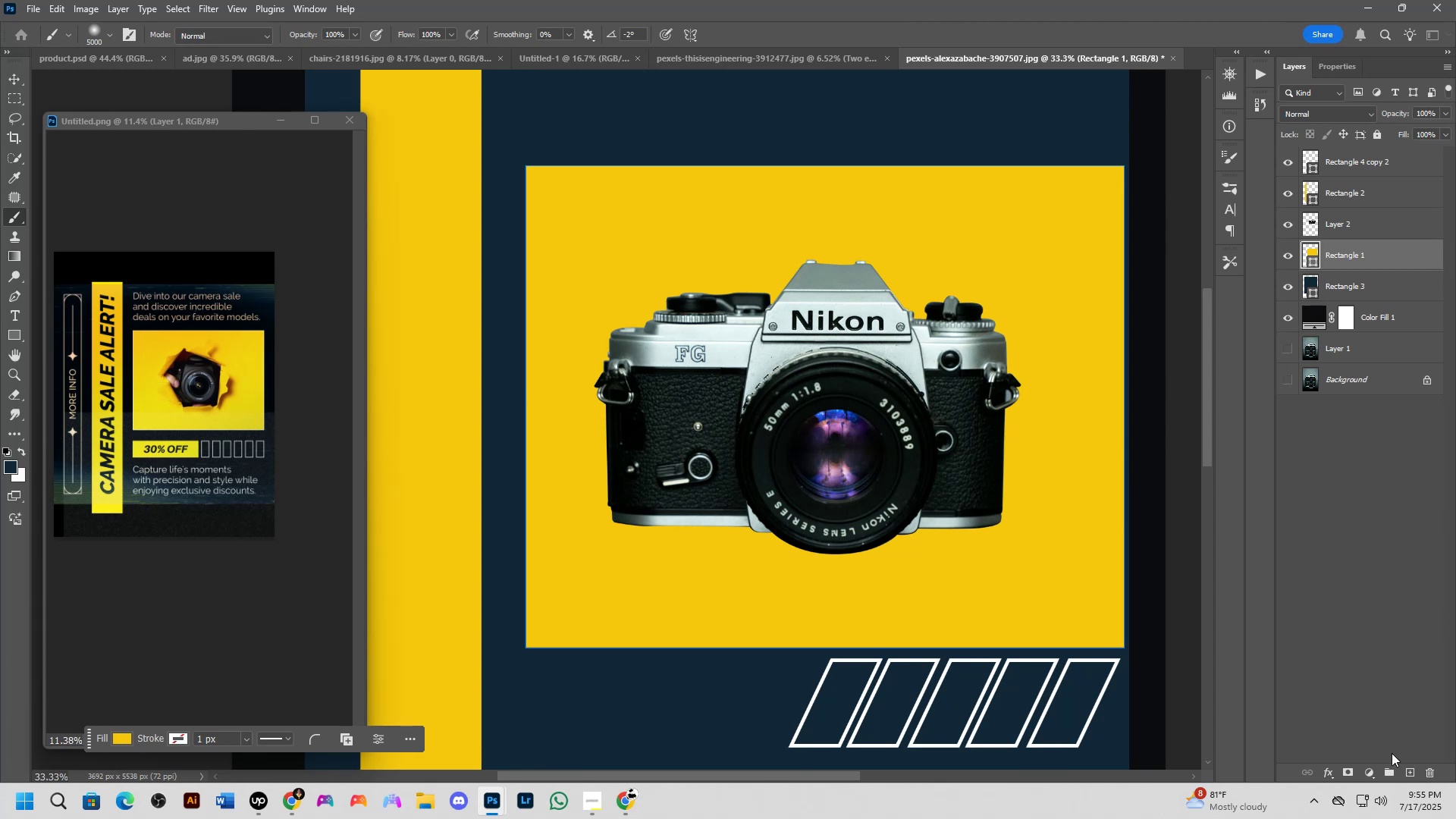 
left_click_drag(start_coordinate=[1390, 464], to_coordinate=[1442, 246])
 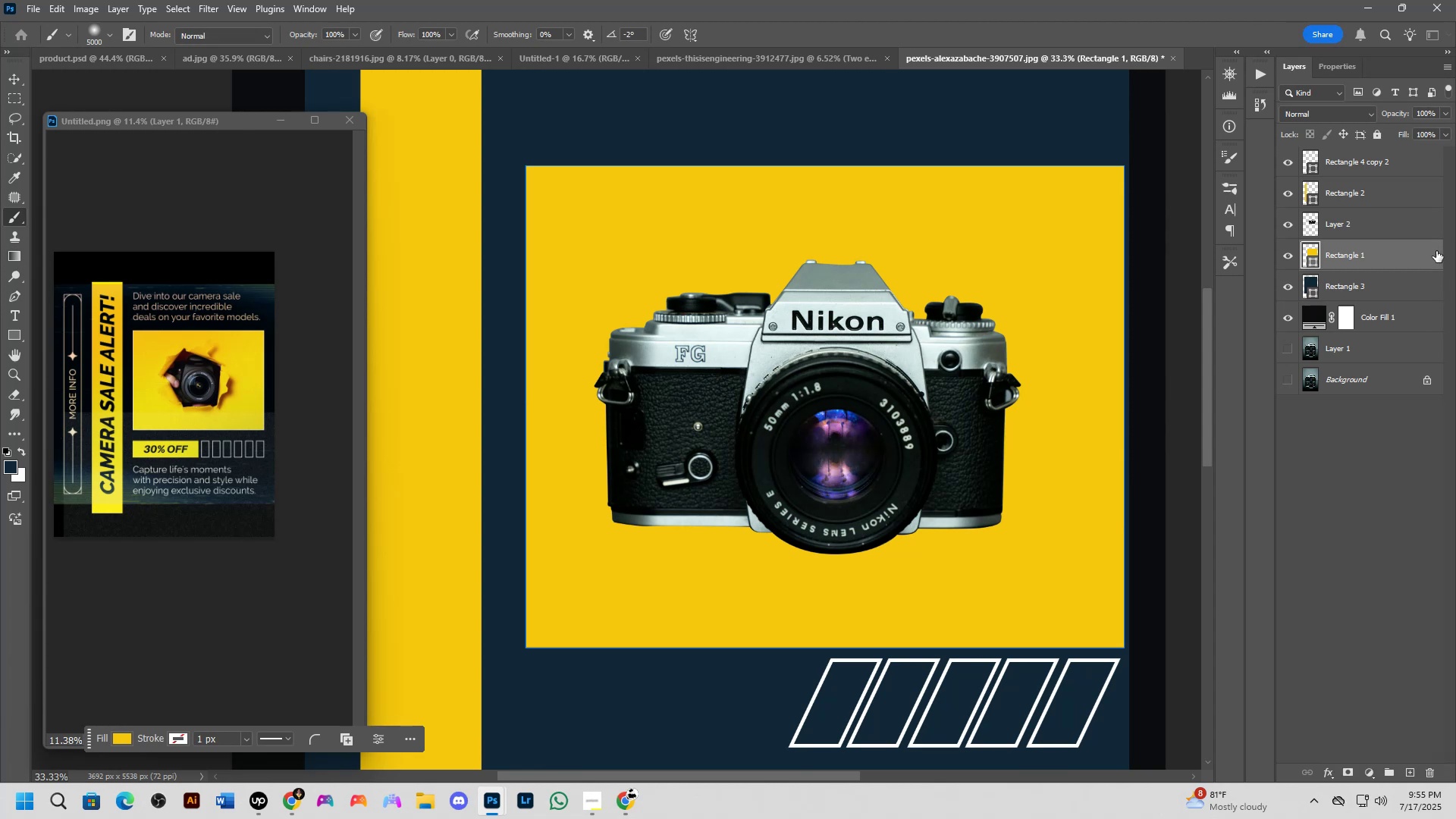 
double_click([1430, 259])
 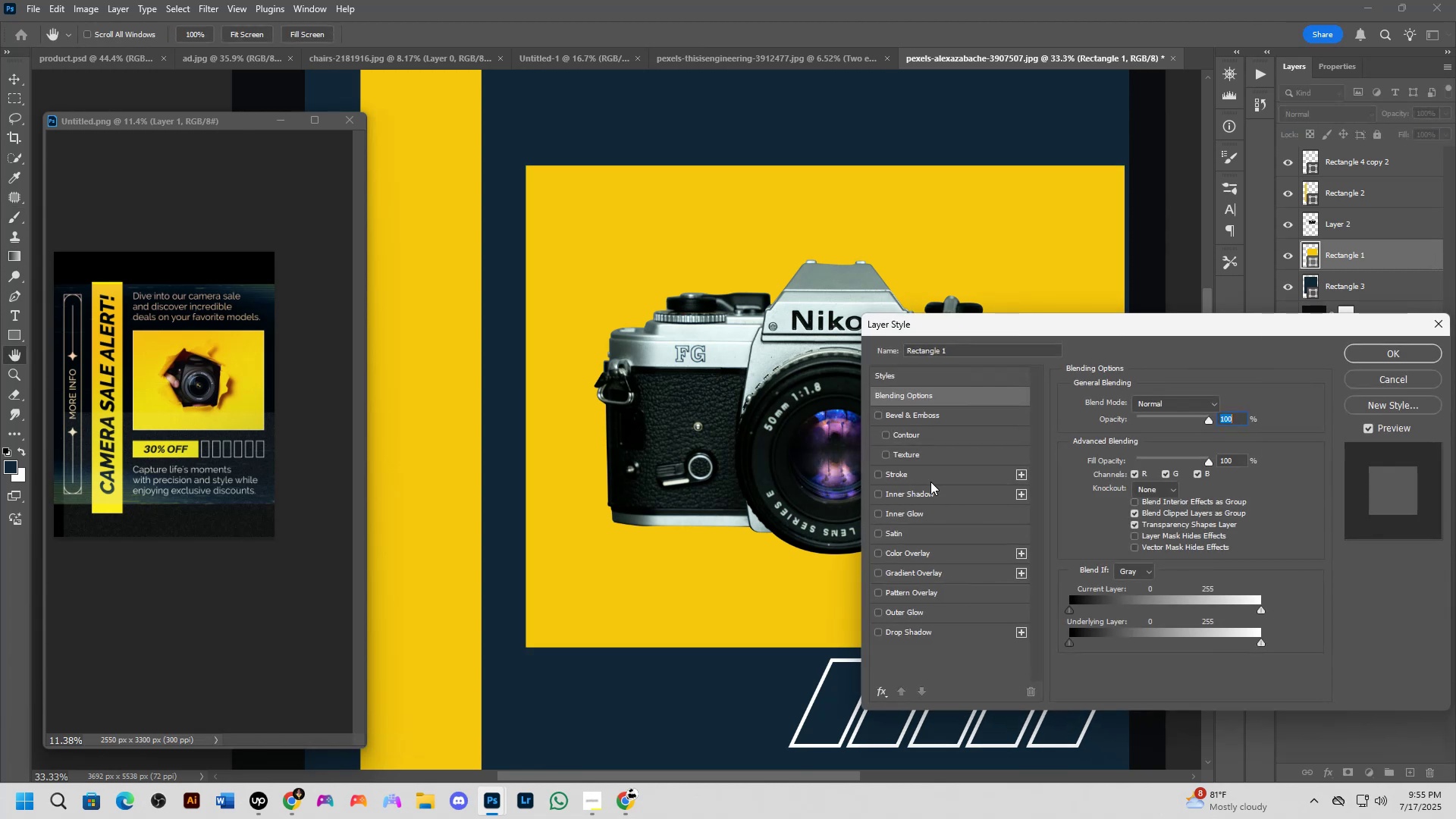 
wait(5.01)
 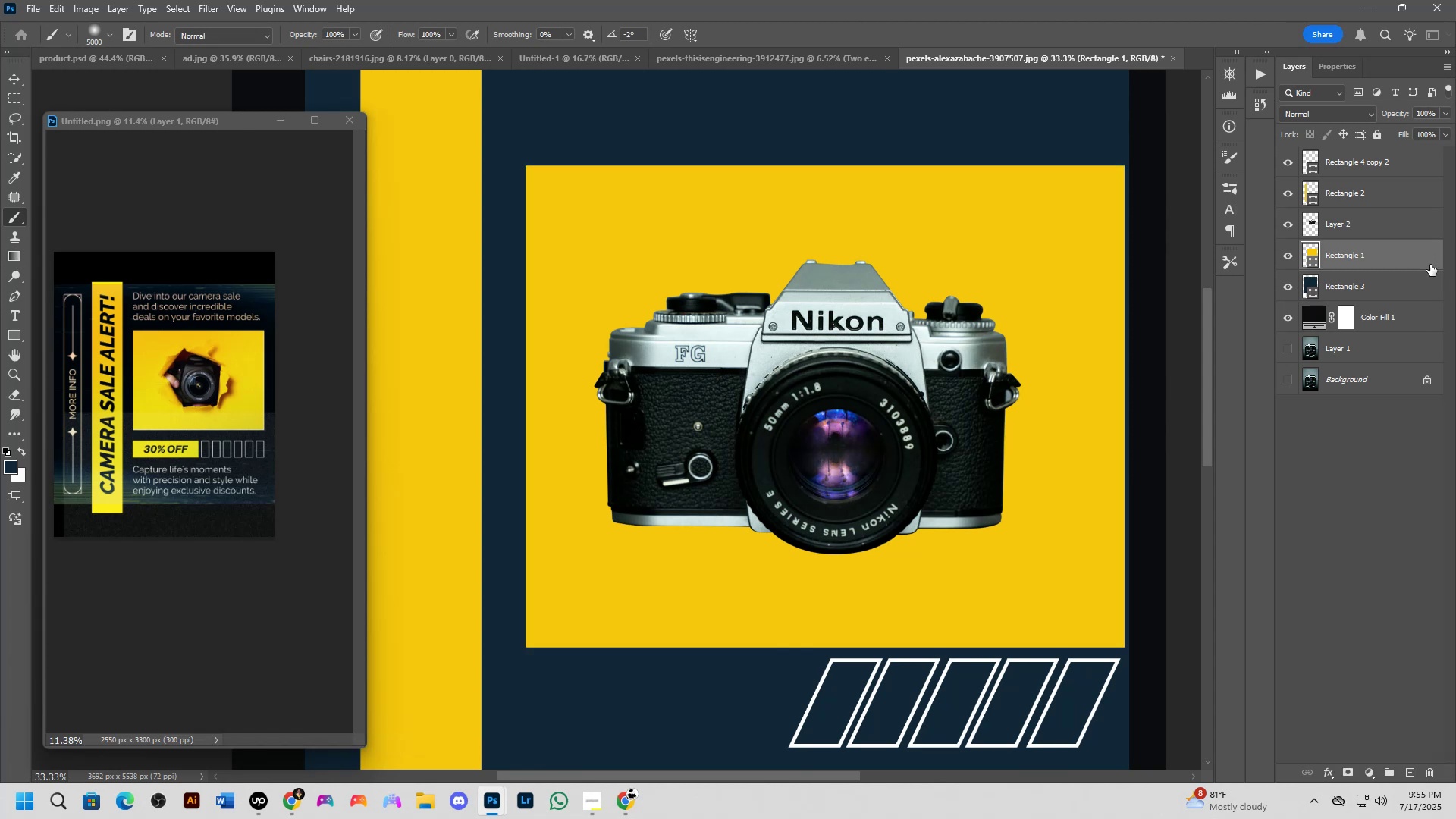 
double_click([902, 574])
 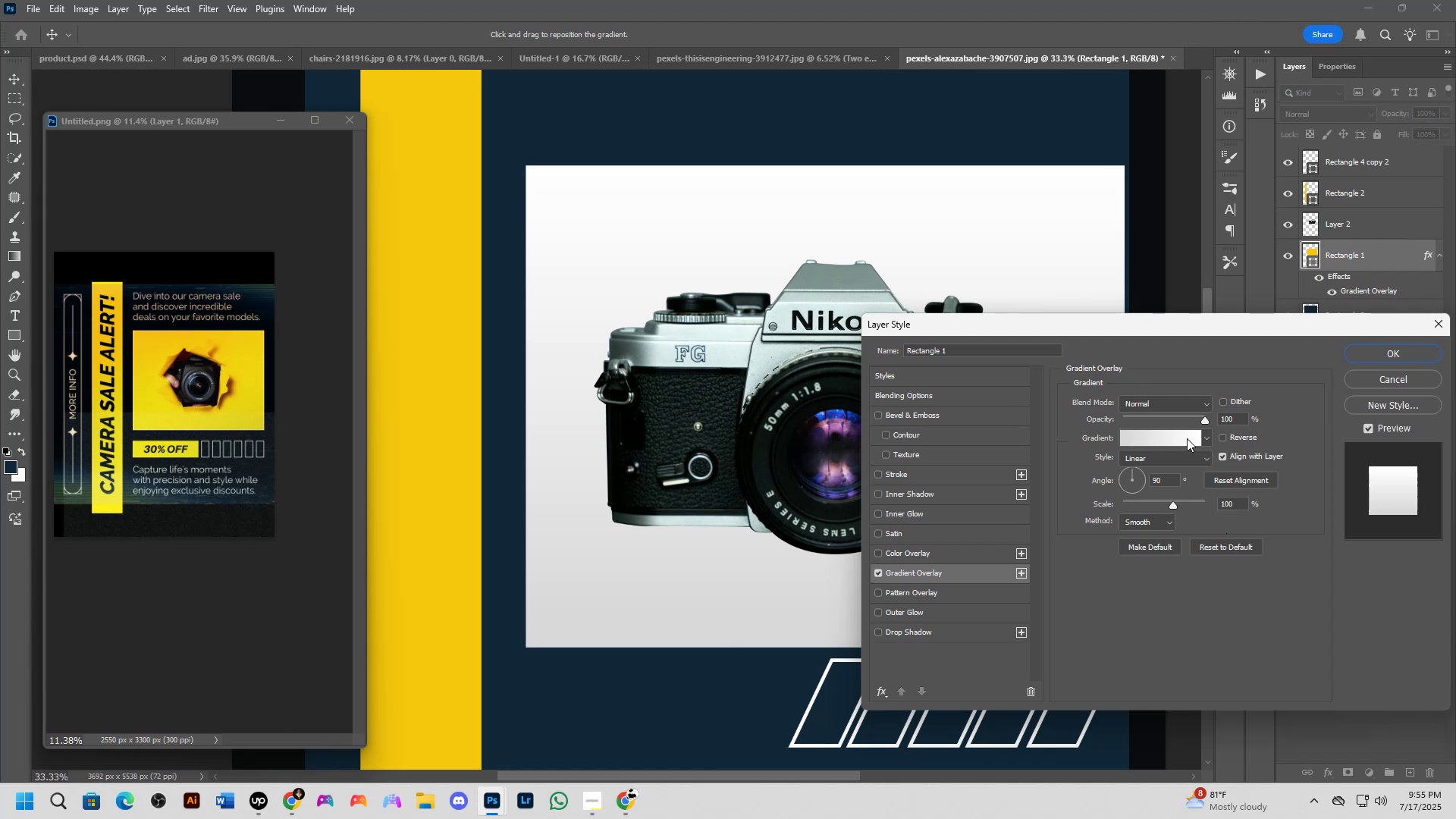 
left_click([1185, 437])
 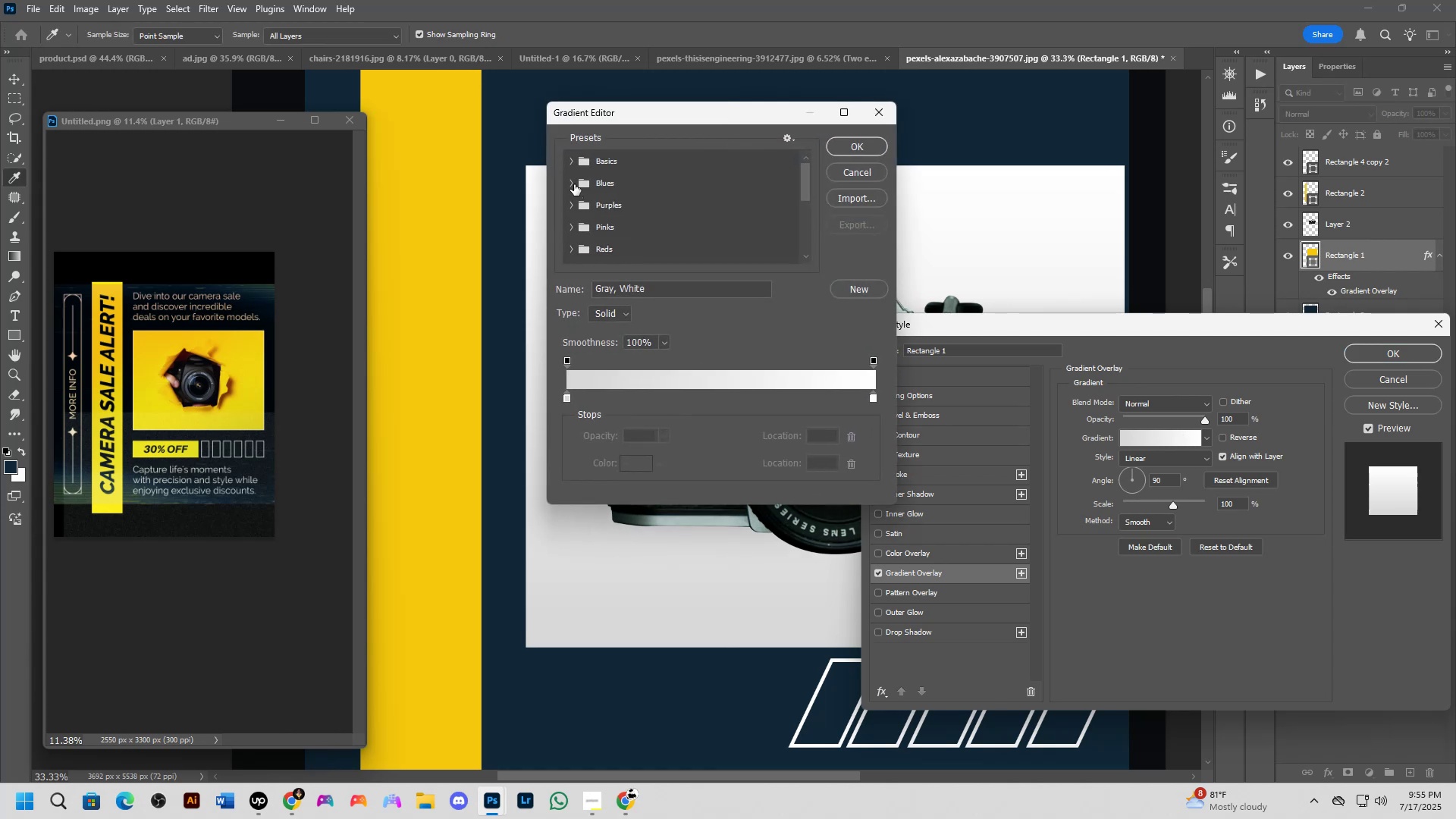 
scroll: coordinate [601, 240], scroll_direction: down, amount: 2.0
 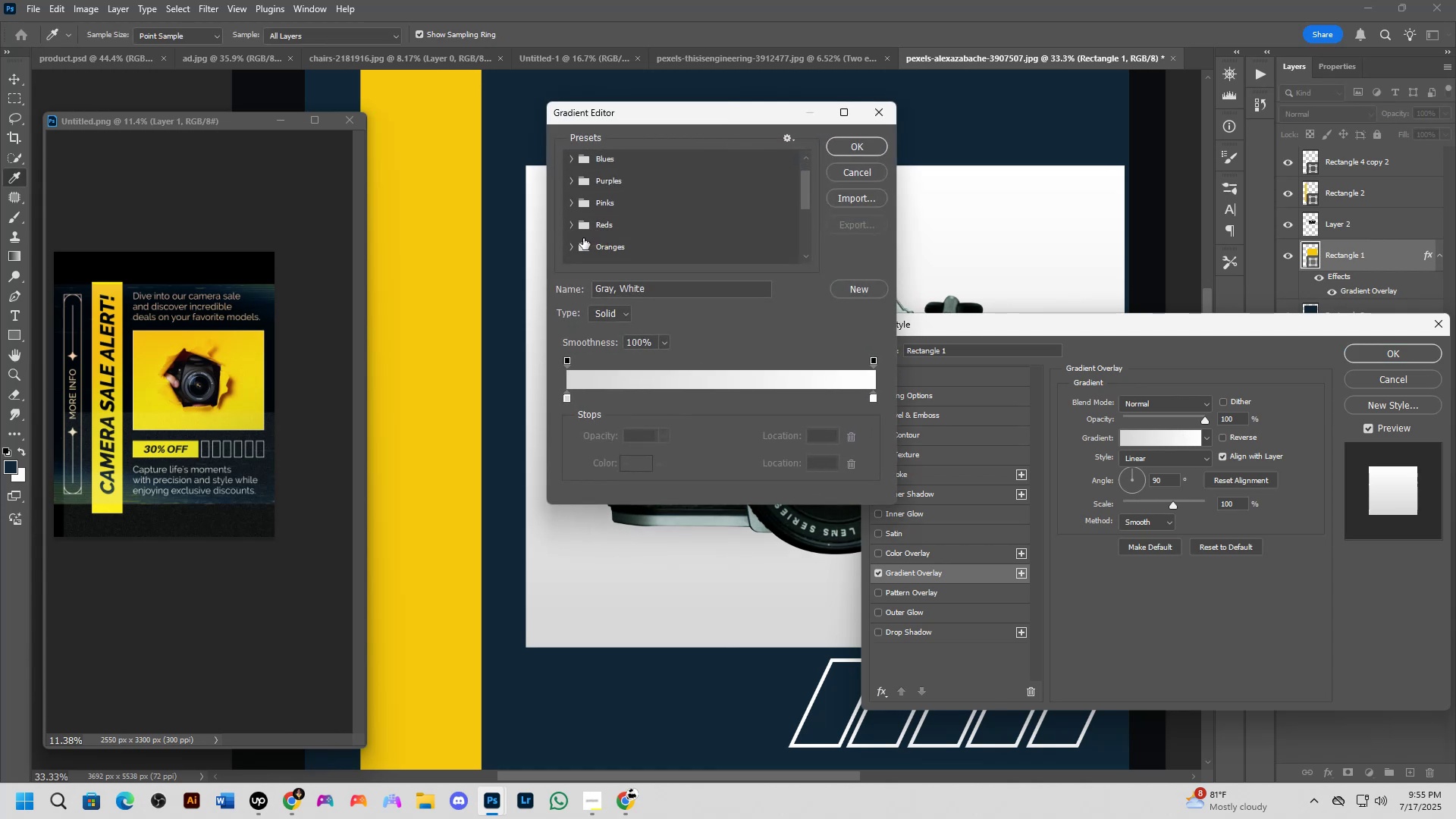 
left_click([570, 249])
 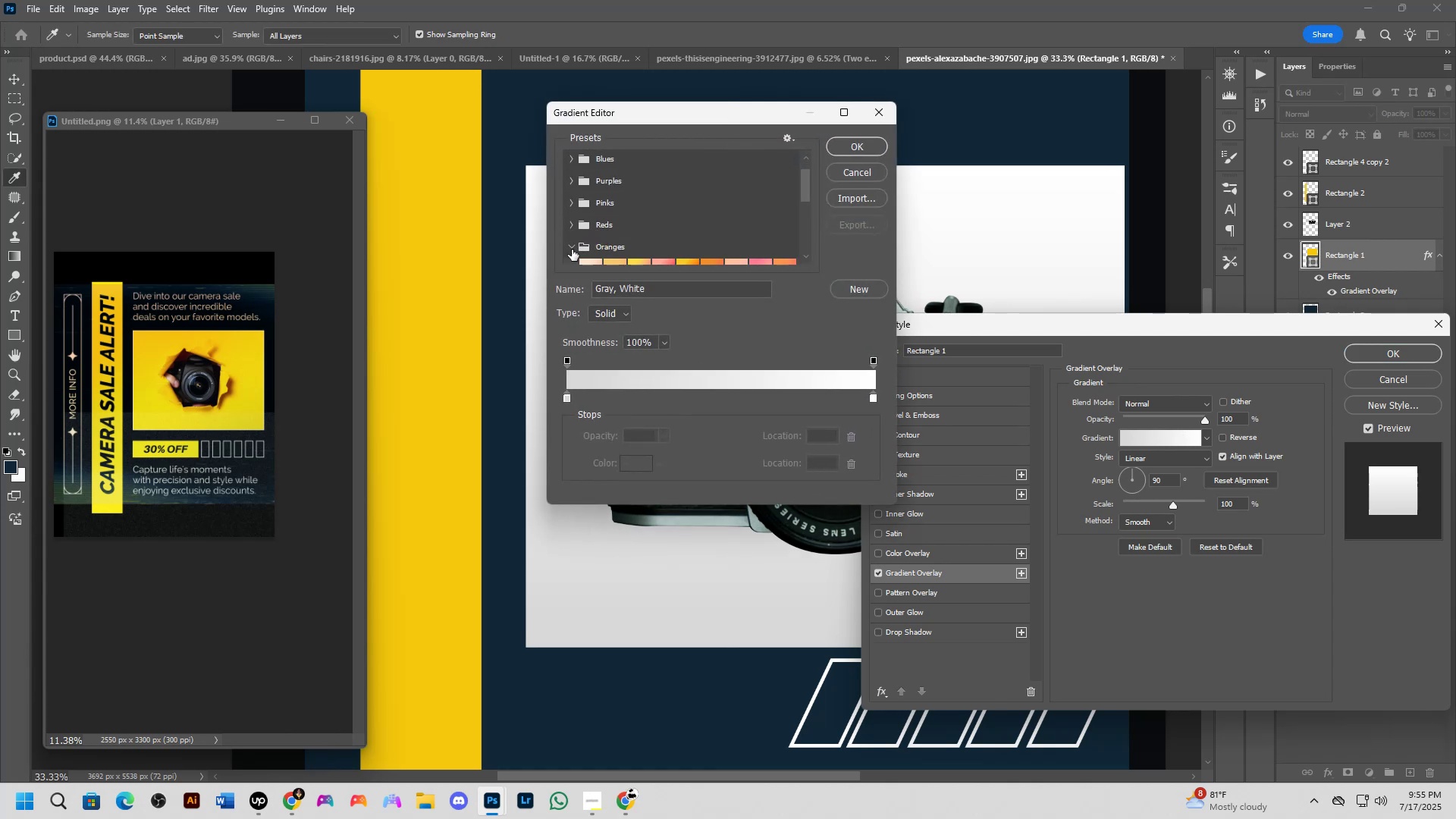 
scroll: coordinate [642, 259], scroll_direction: down, amount: 5.0
 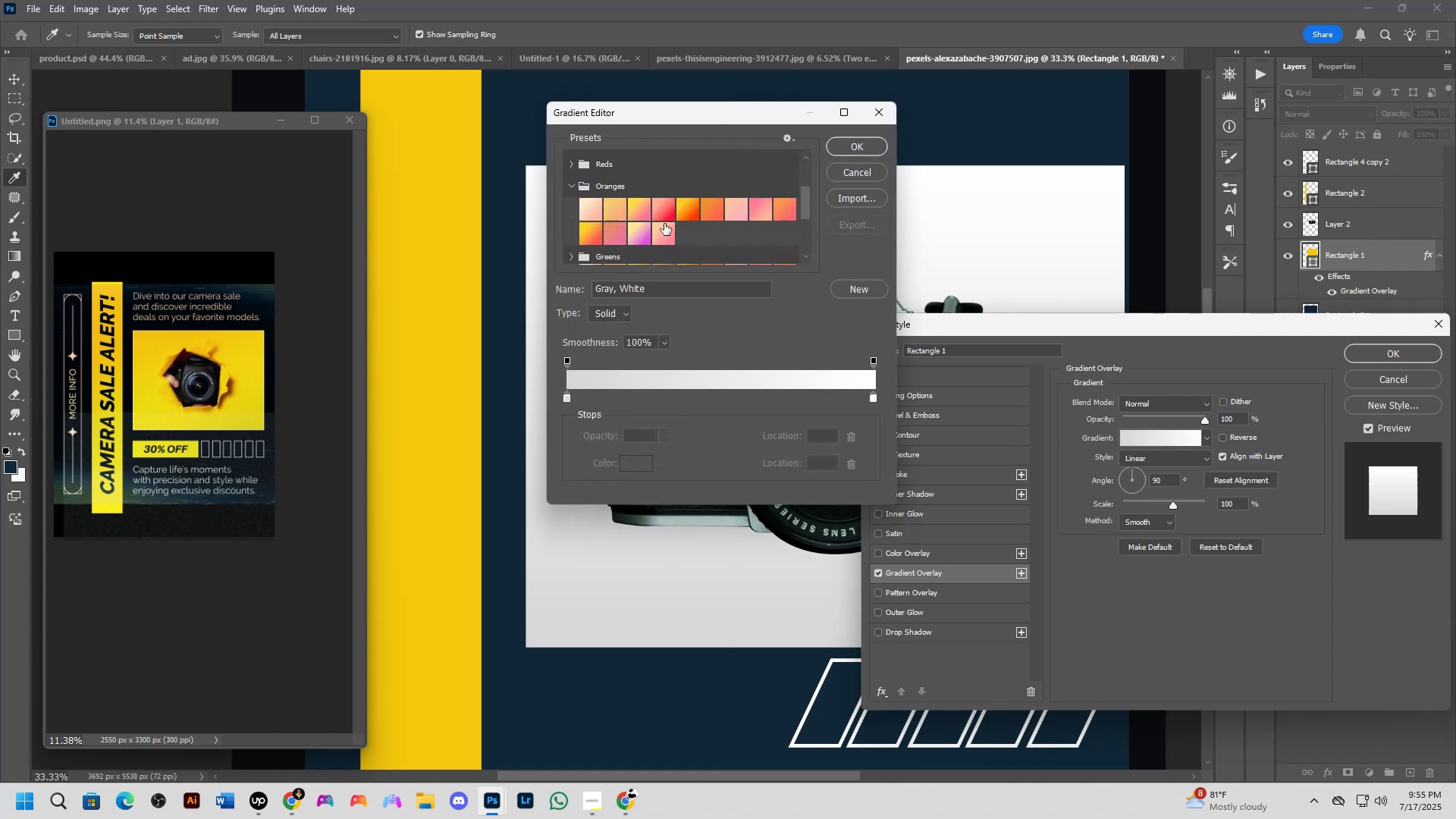 
left_click([682, 202])
 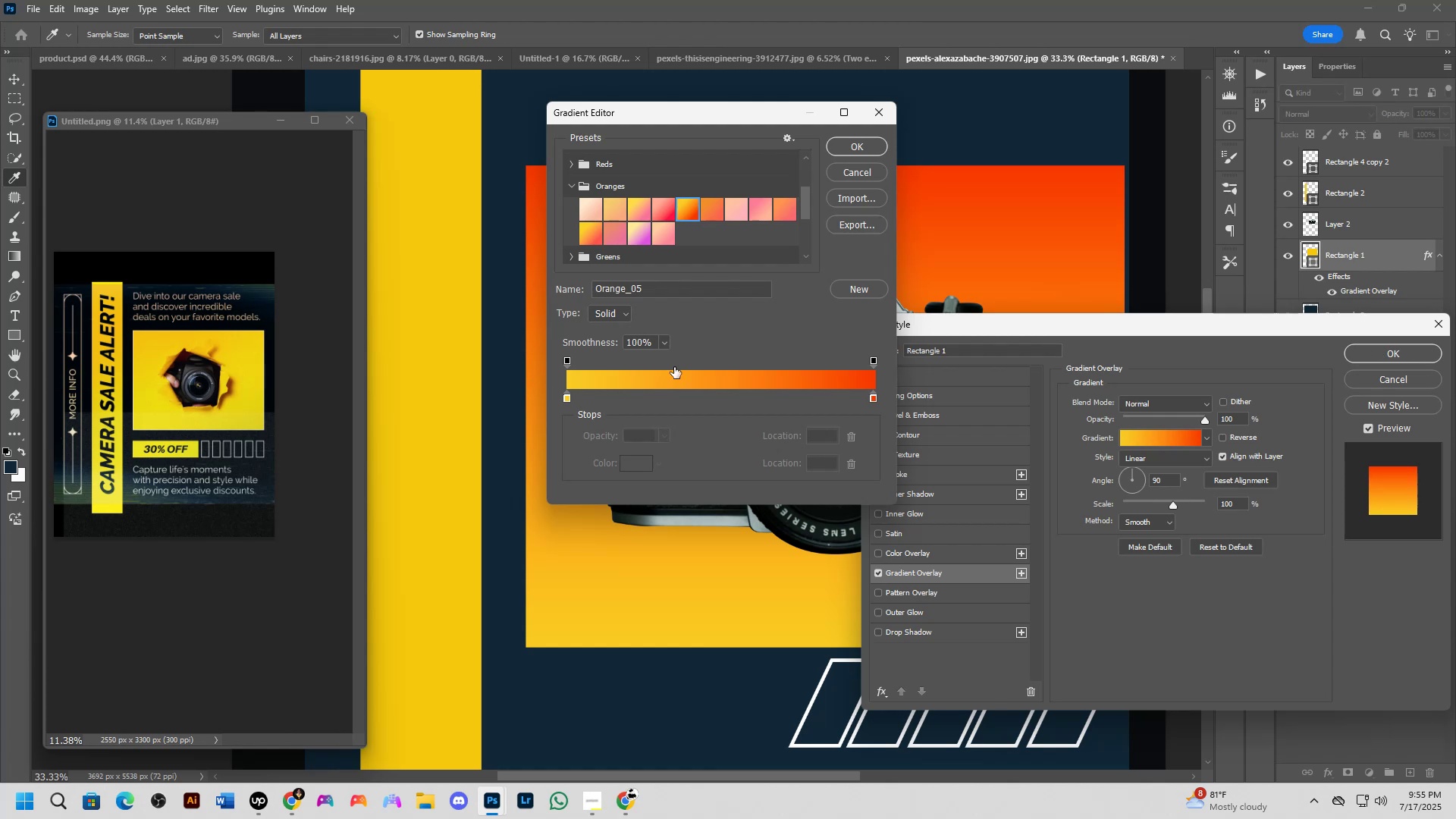 
double_click([872, 397])
 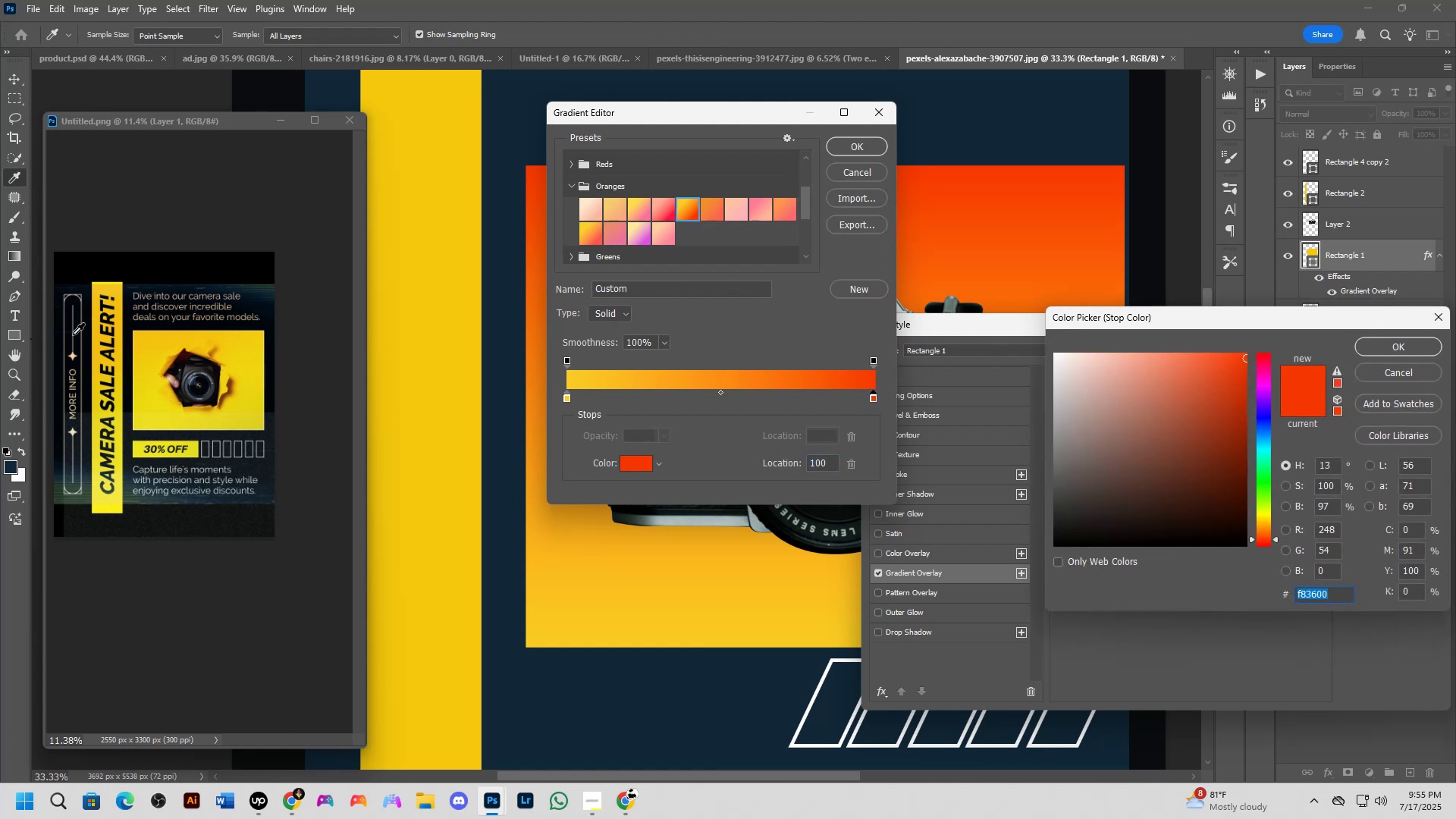 
left_click([157, 347])
 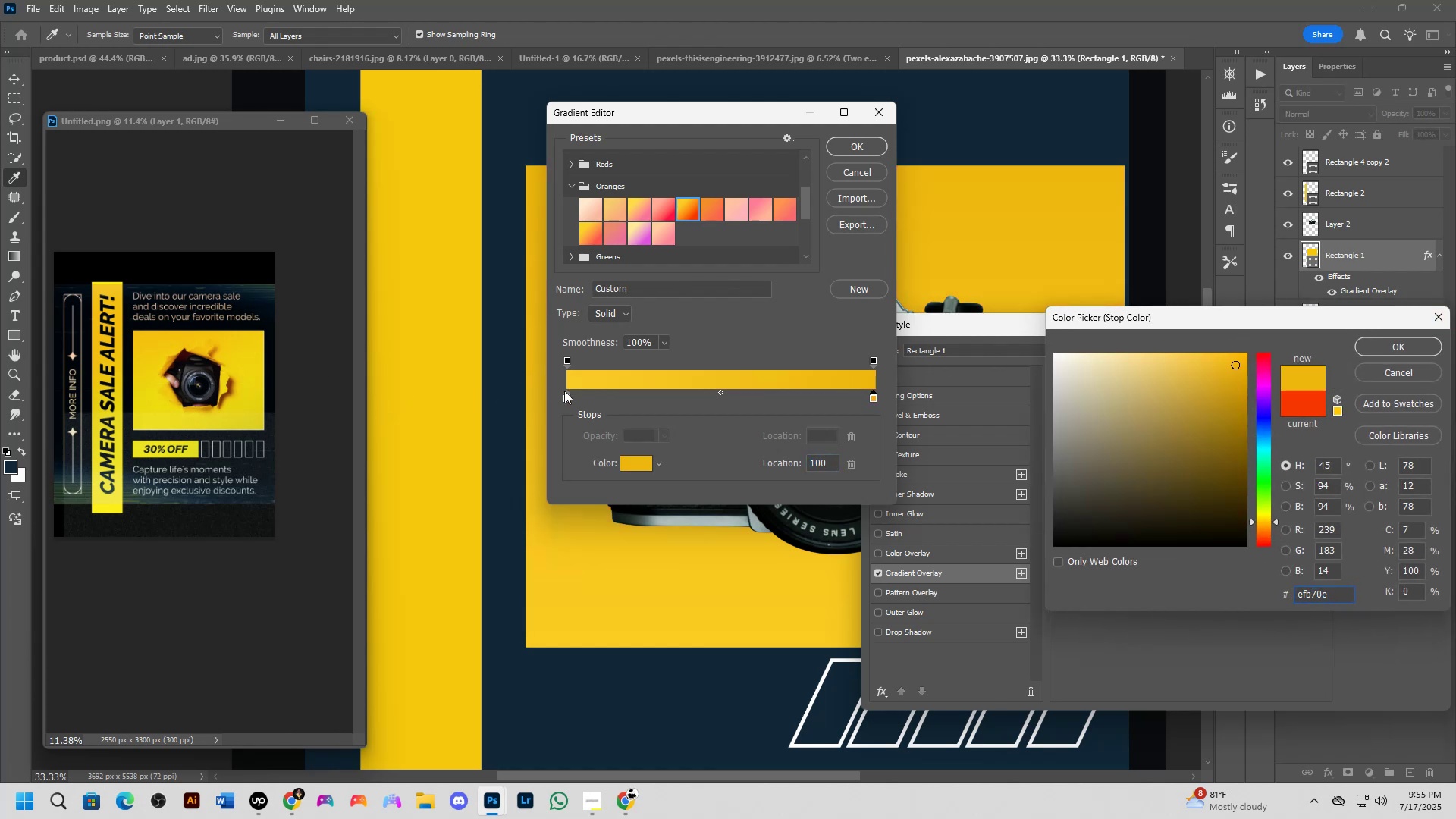 
left_click([1377, 341])
 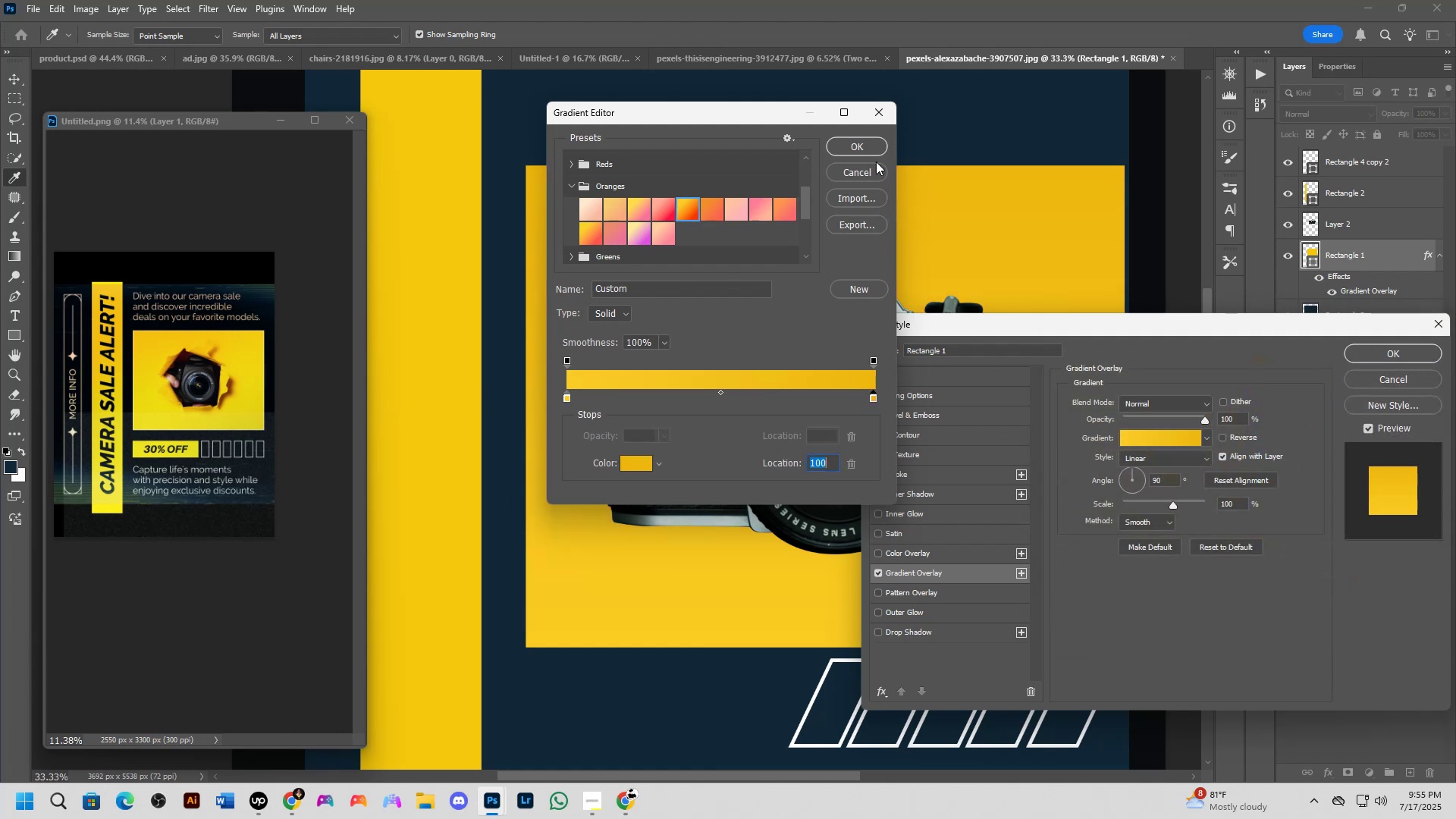 
left_click([857, 146])
 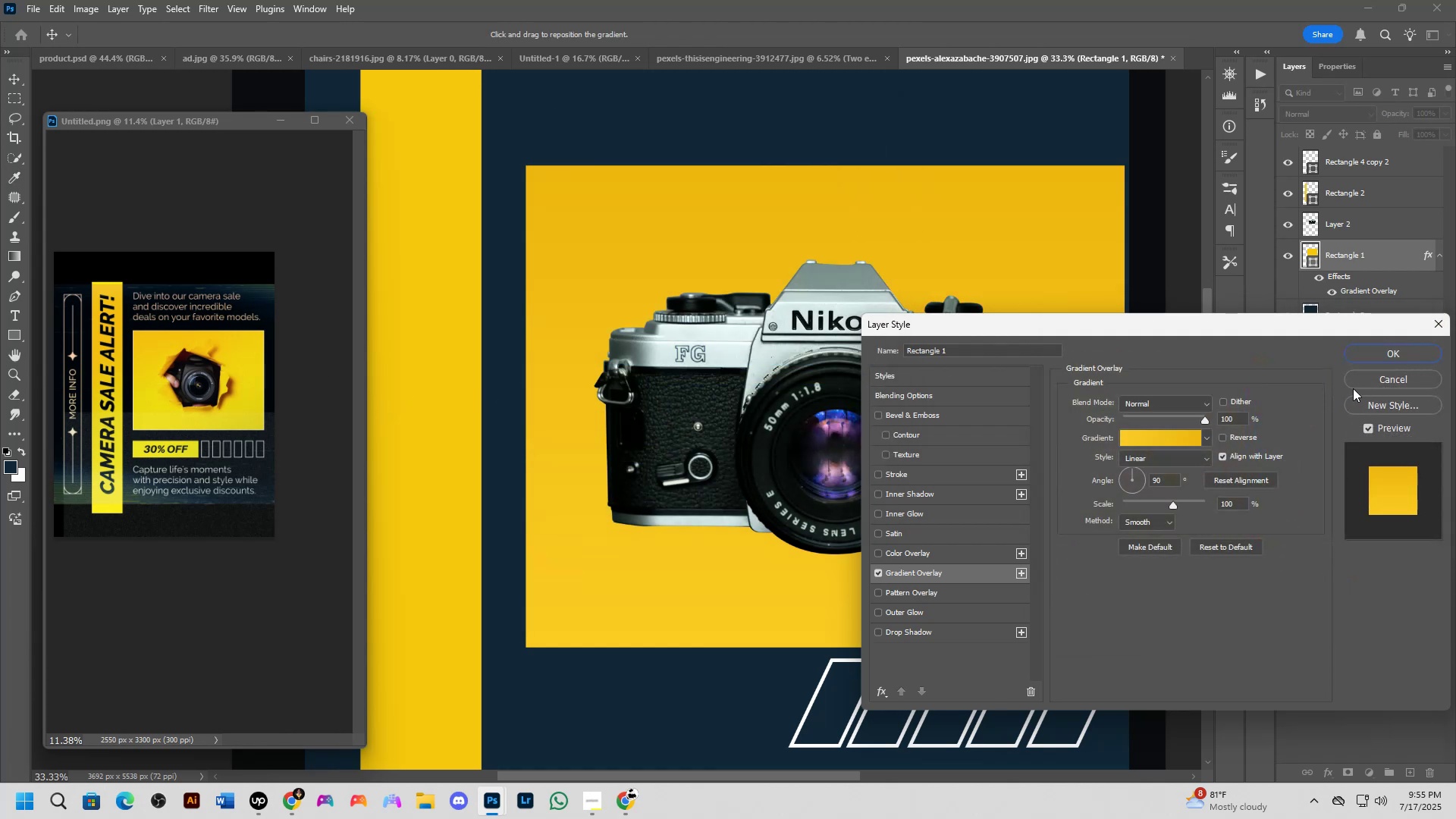 
left_click([1375, 355])
 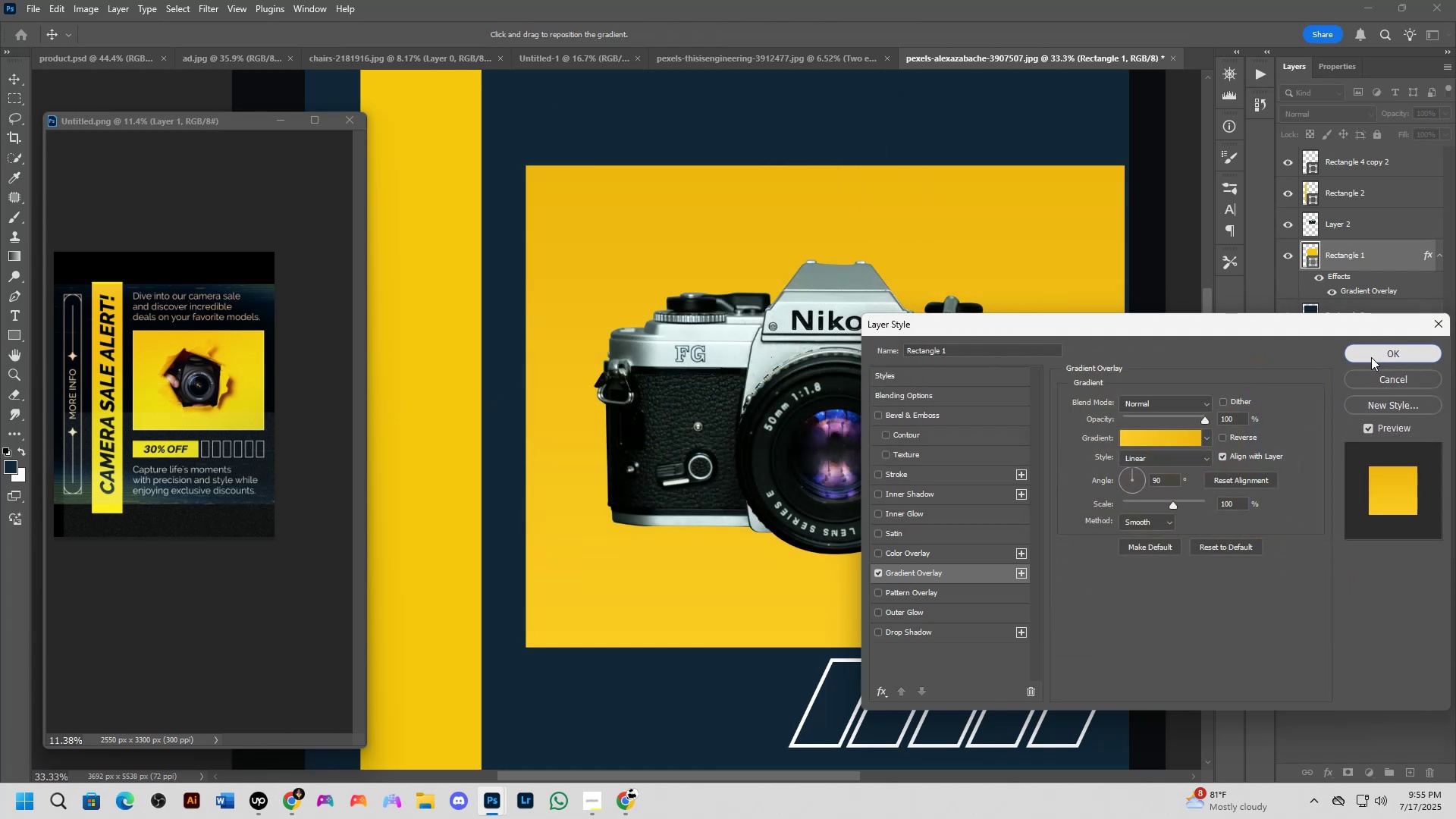 
scroll: coordinate [843, 405], scroll_direction: down, amount: 8.0
 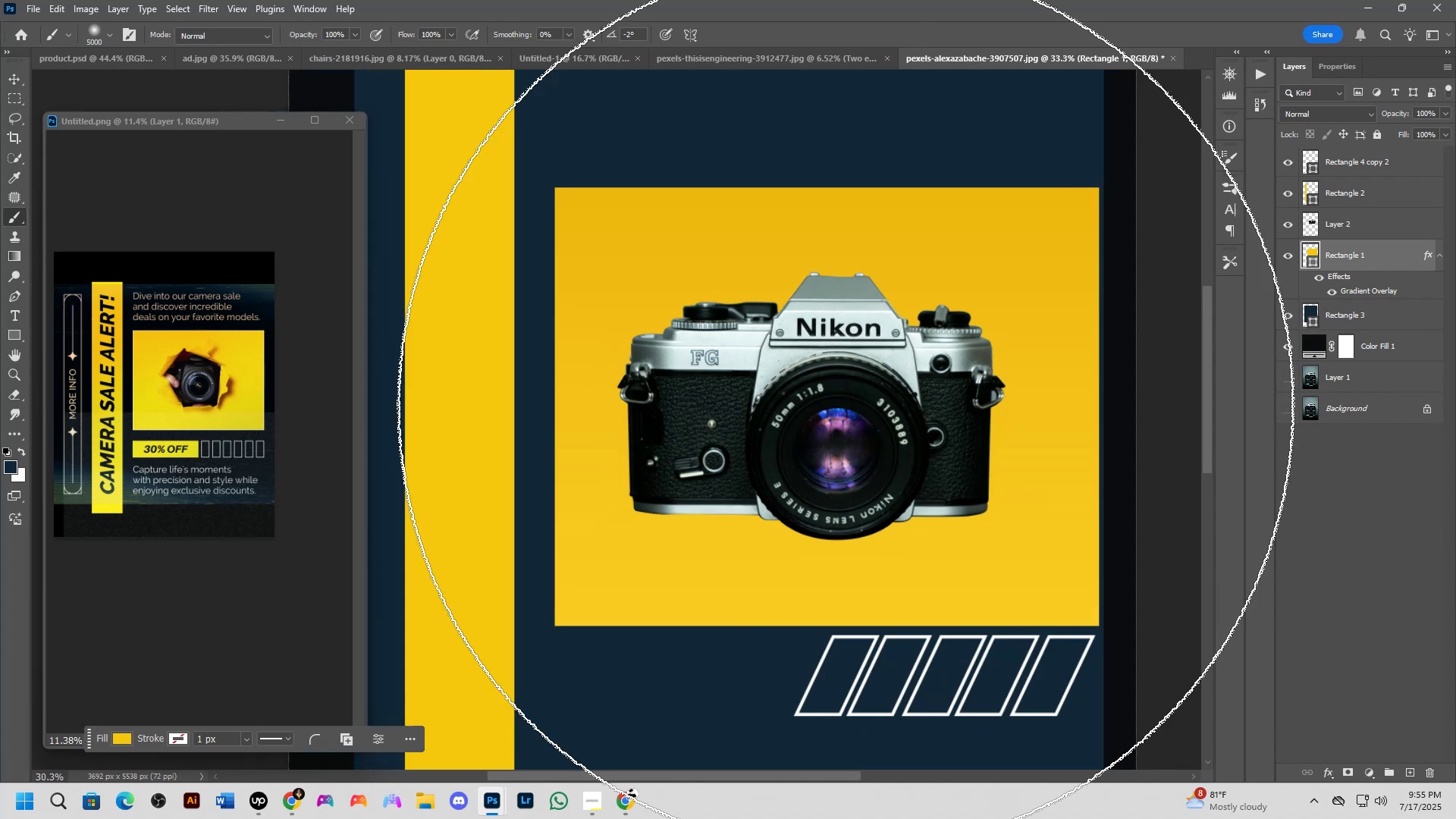 
hold_key(key=Space, duration=0.72)
 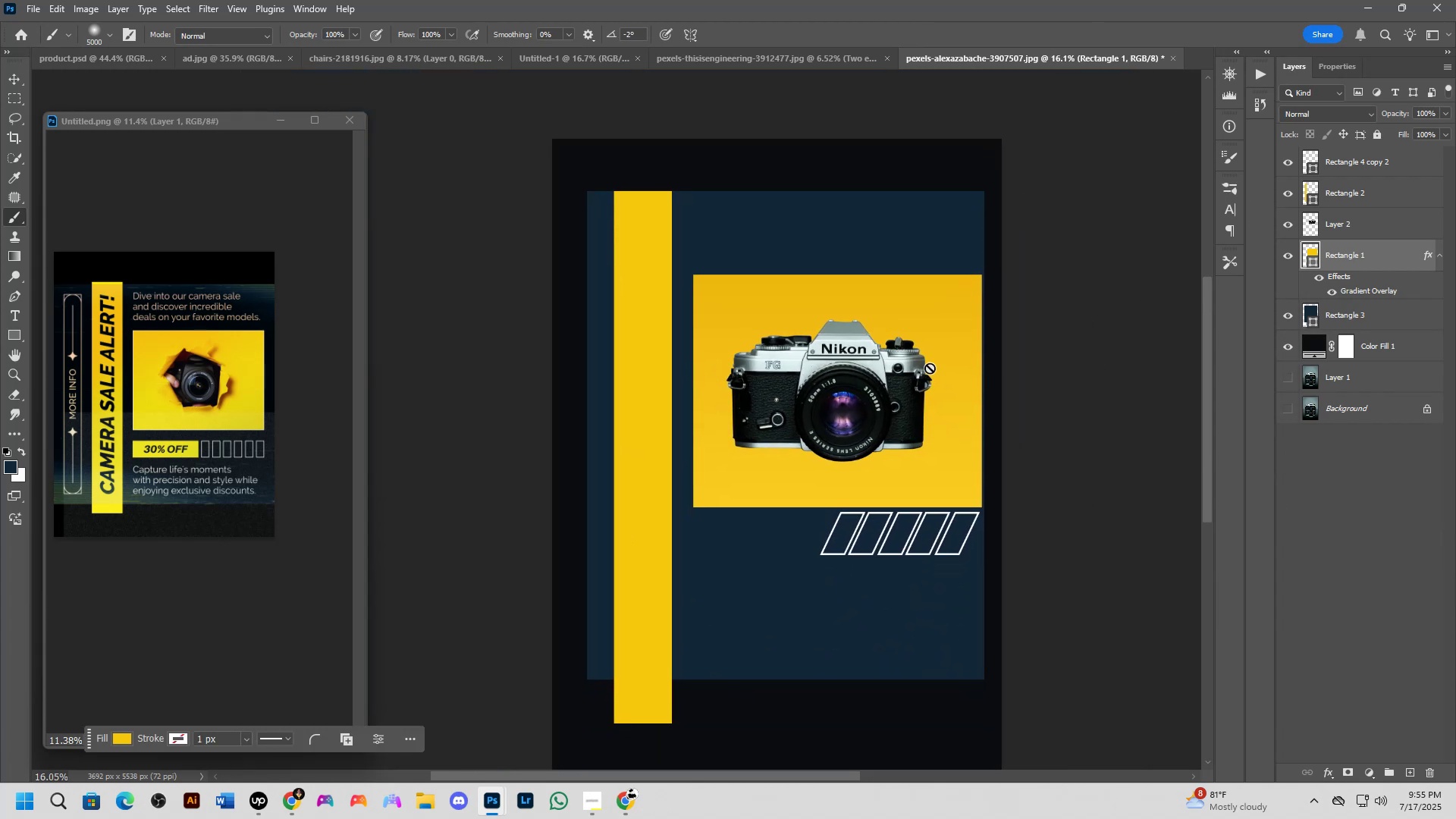 
left_click_drag(start_coordinate=[848, 407], to_coordinate=[851, 392])
 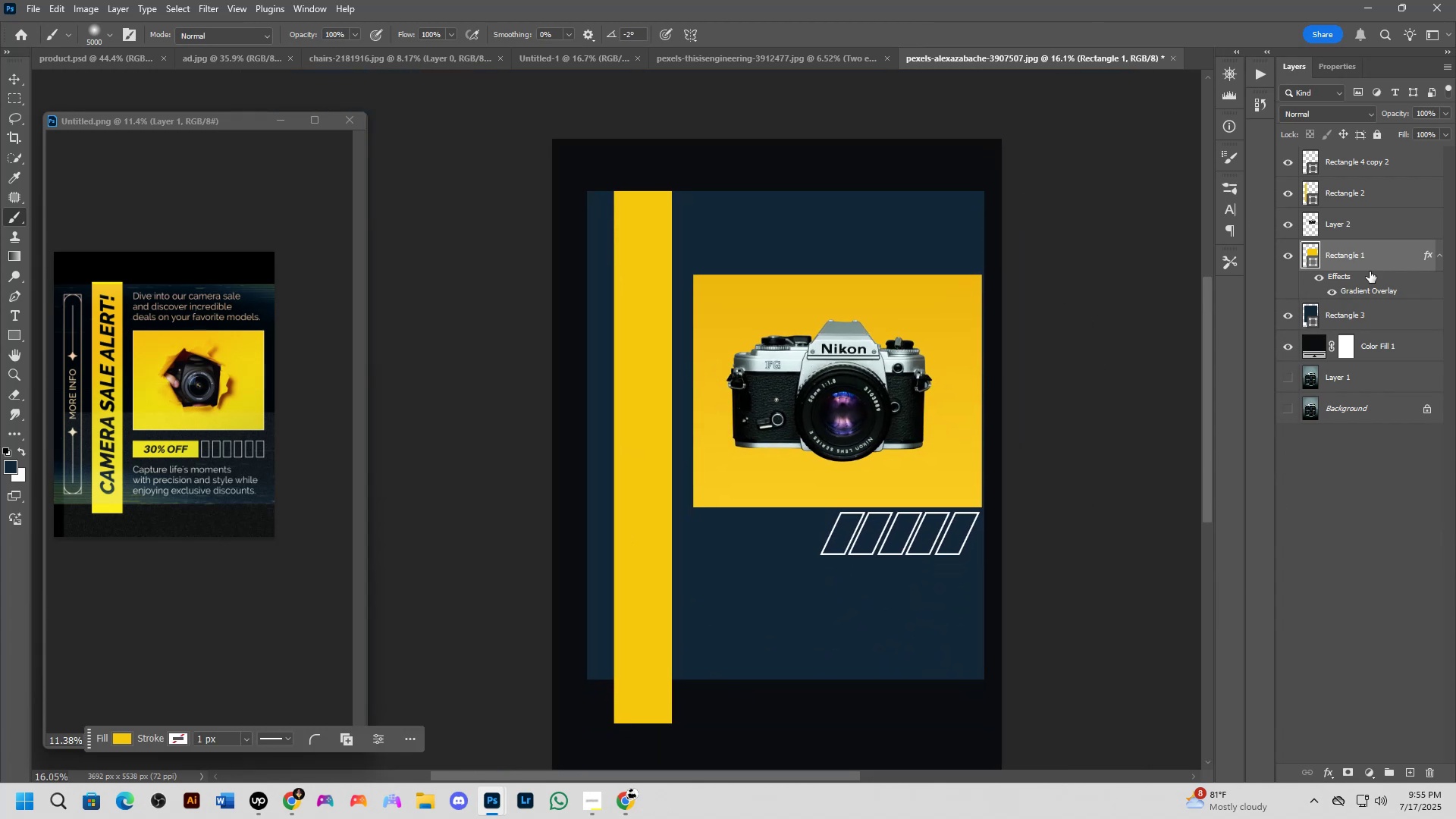 
double_click([1374, 289])
 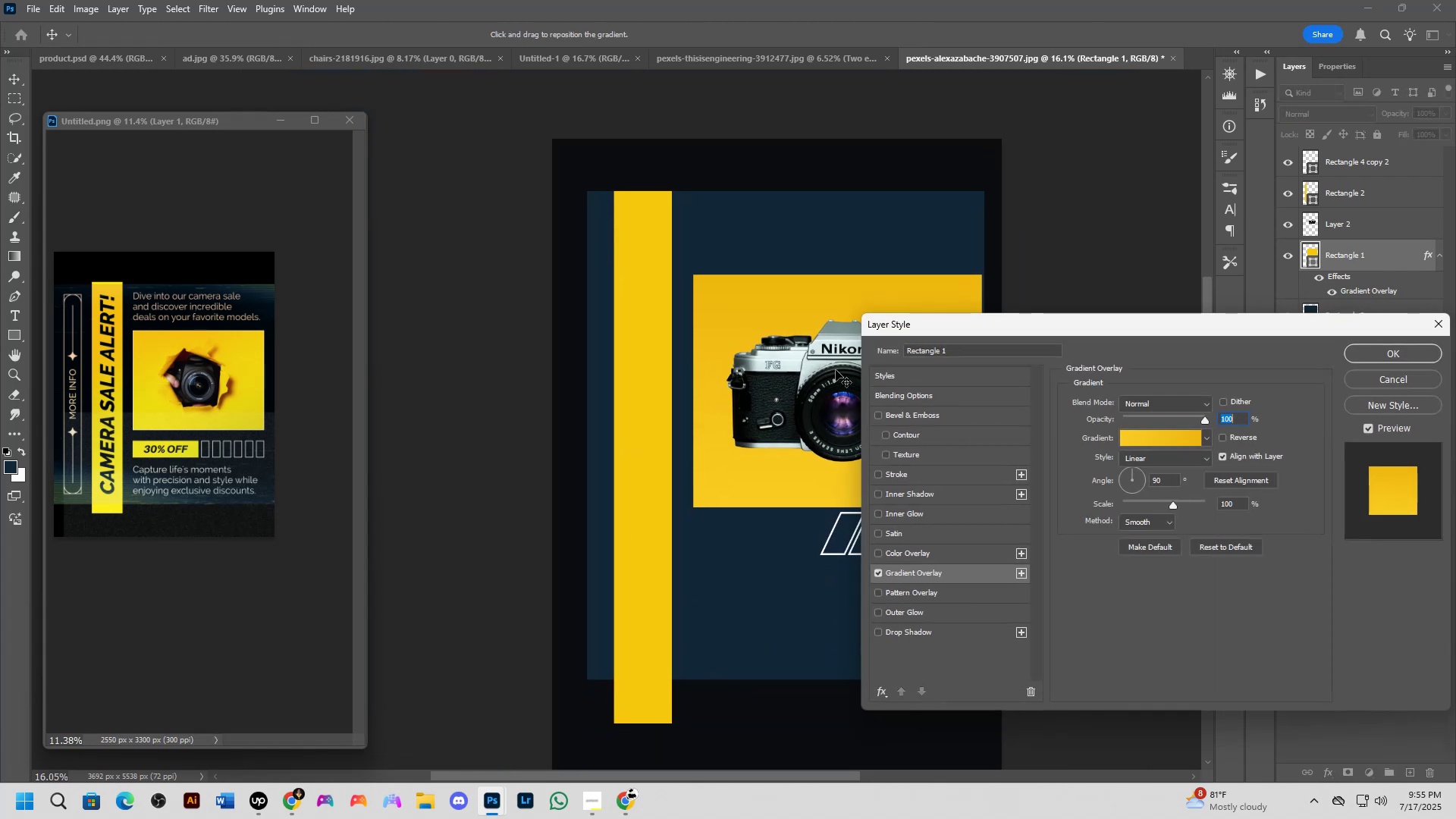 
left_click([1165, 431])
 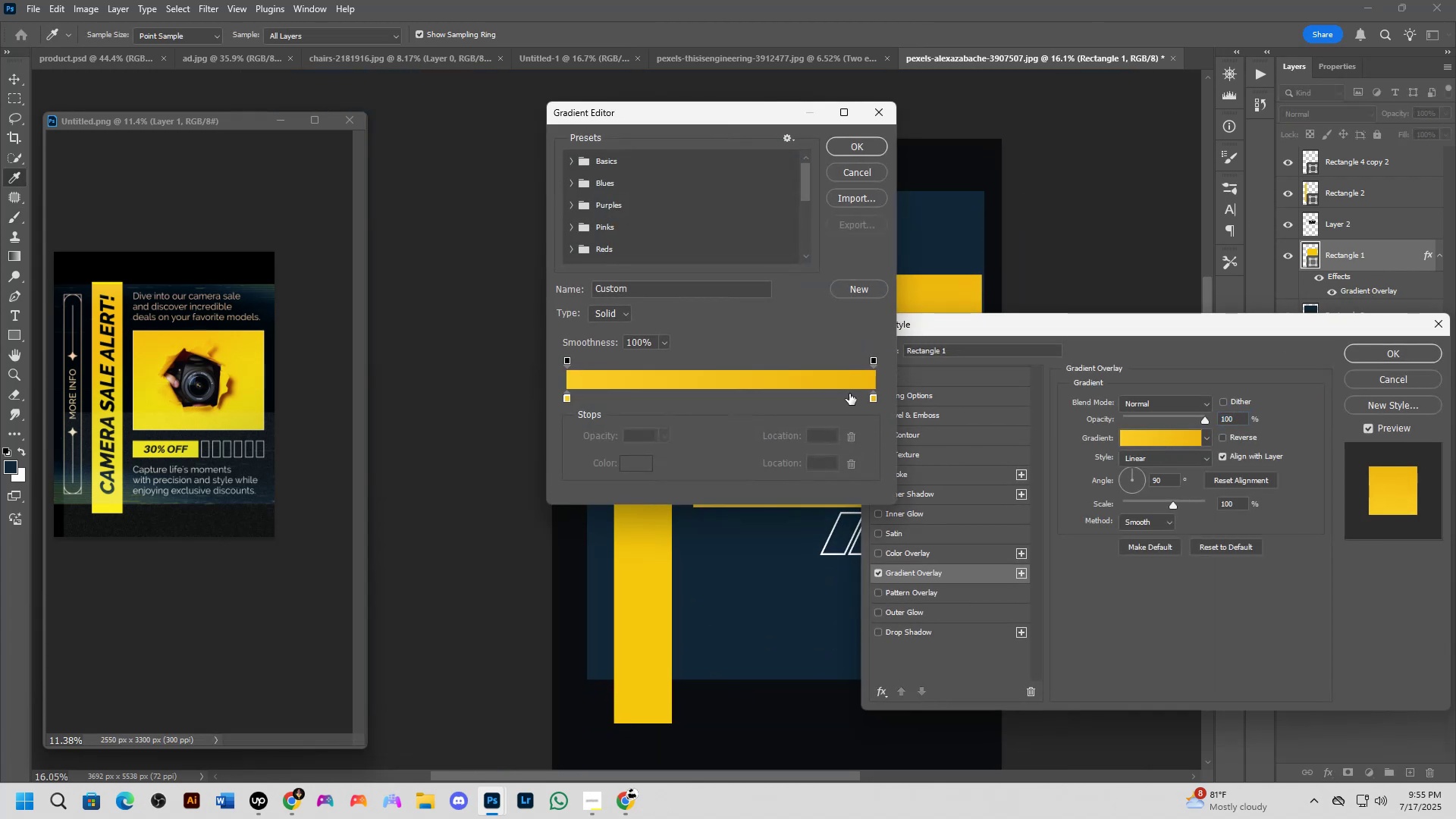 
double_click([871, 397])
 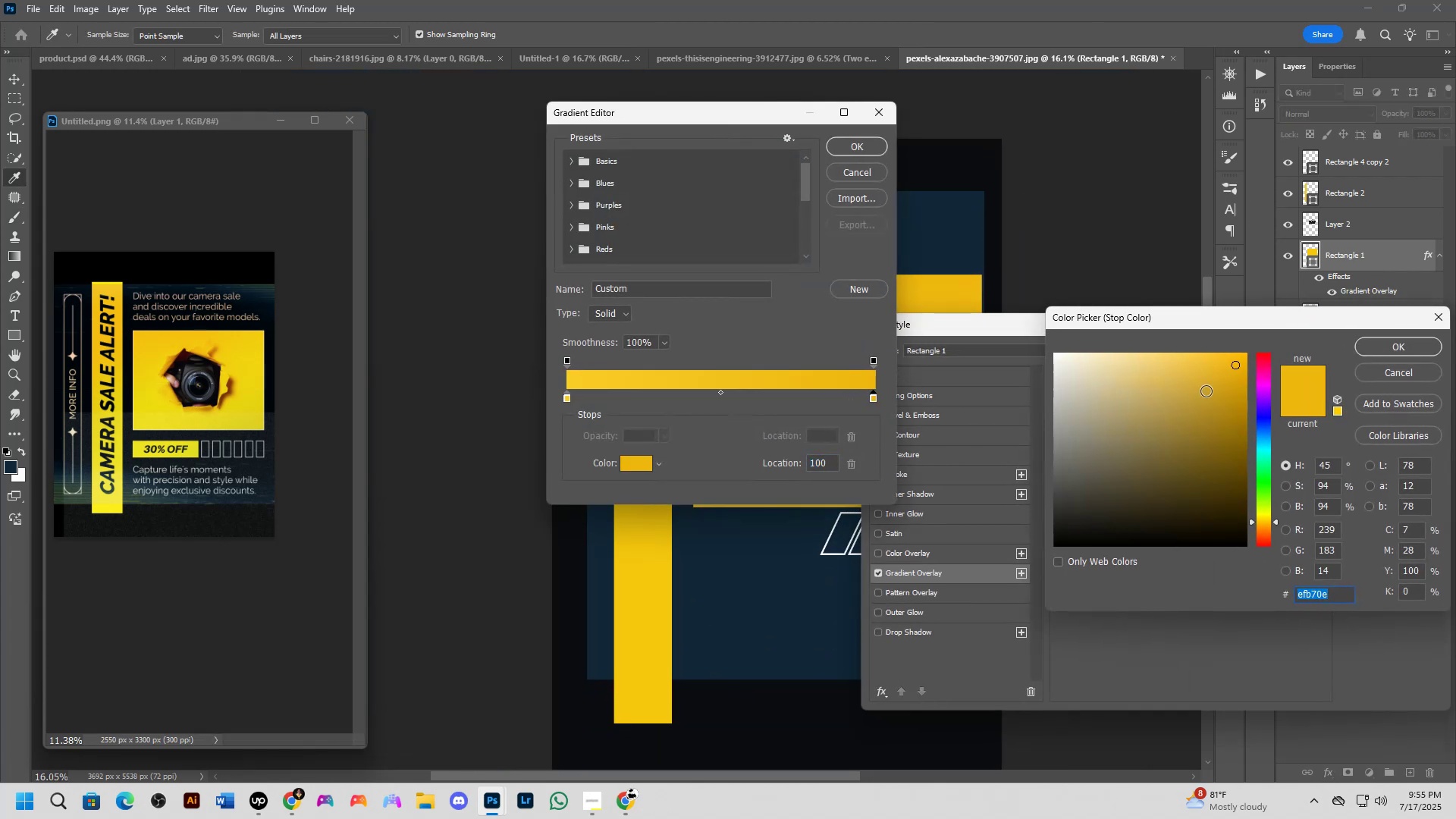 
left_click_drag(start_coordinate=[1232, 377], to_coordinate=[1232, 381])
 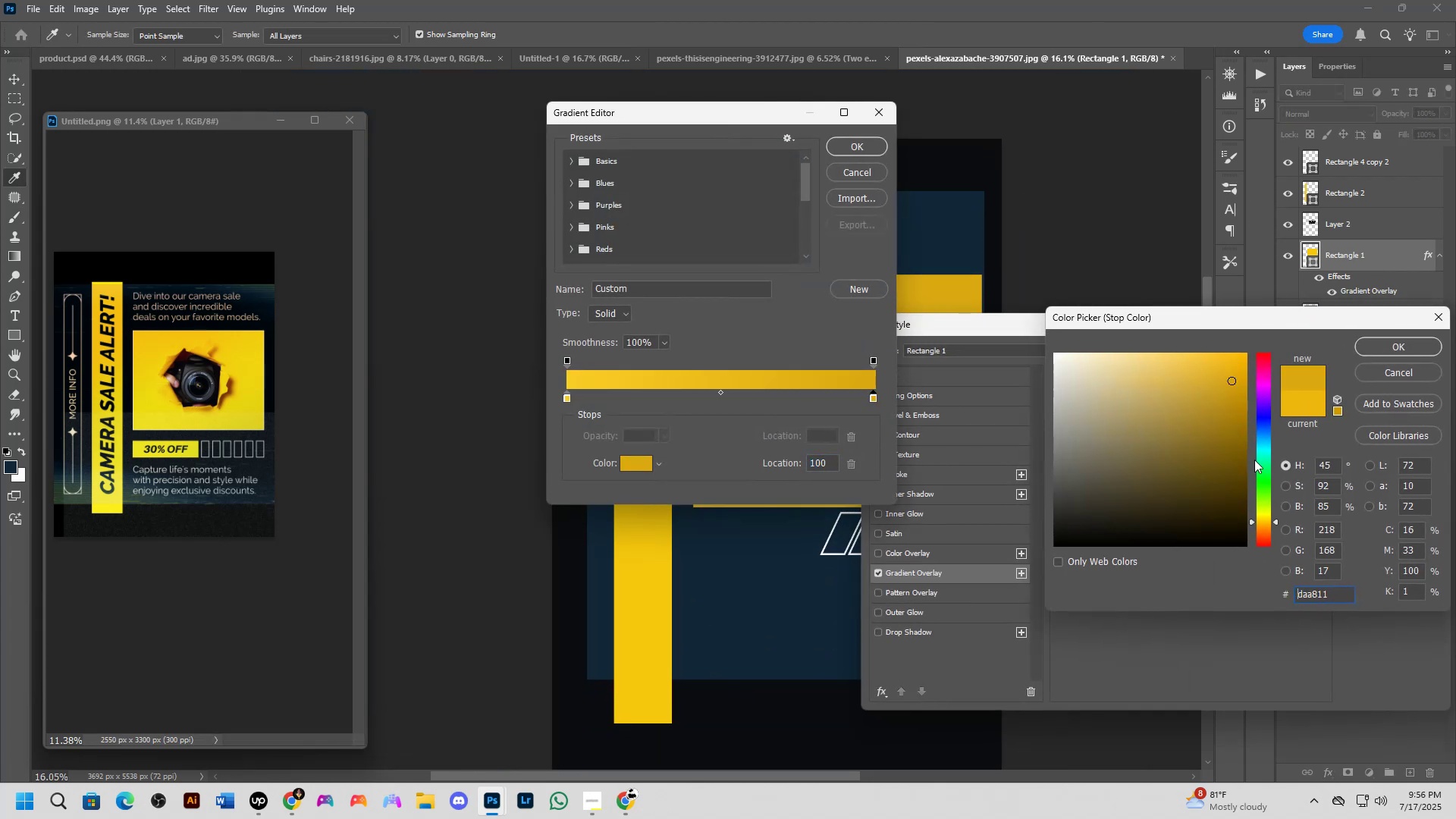 
left_click_drag(start_coordinate=[1235, 378], to_coordinate=[1234, 369])
 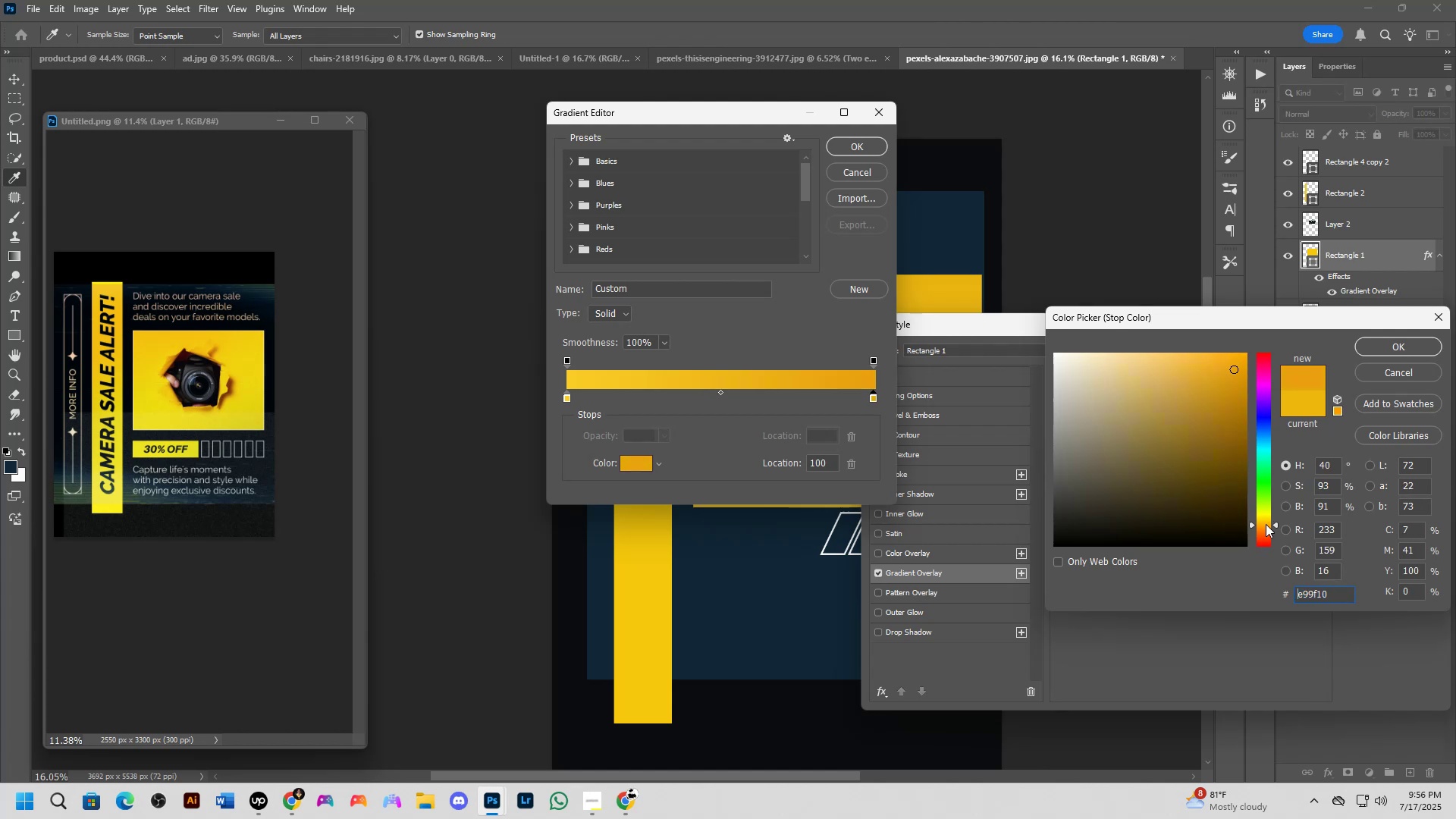 
left_click([1401, 344])
 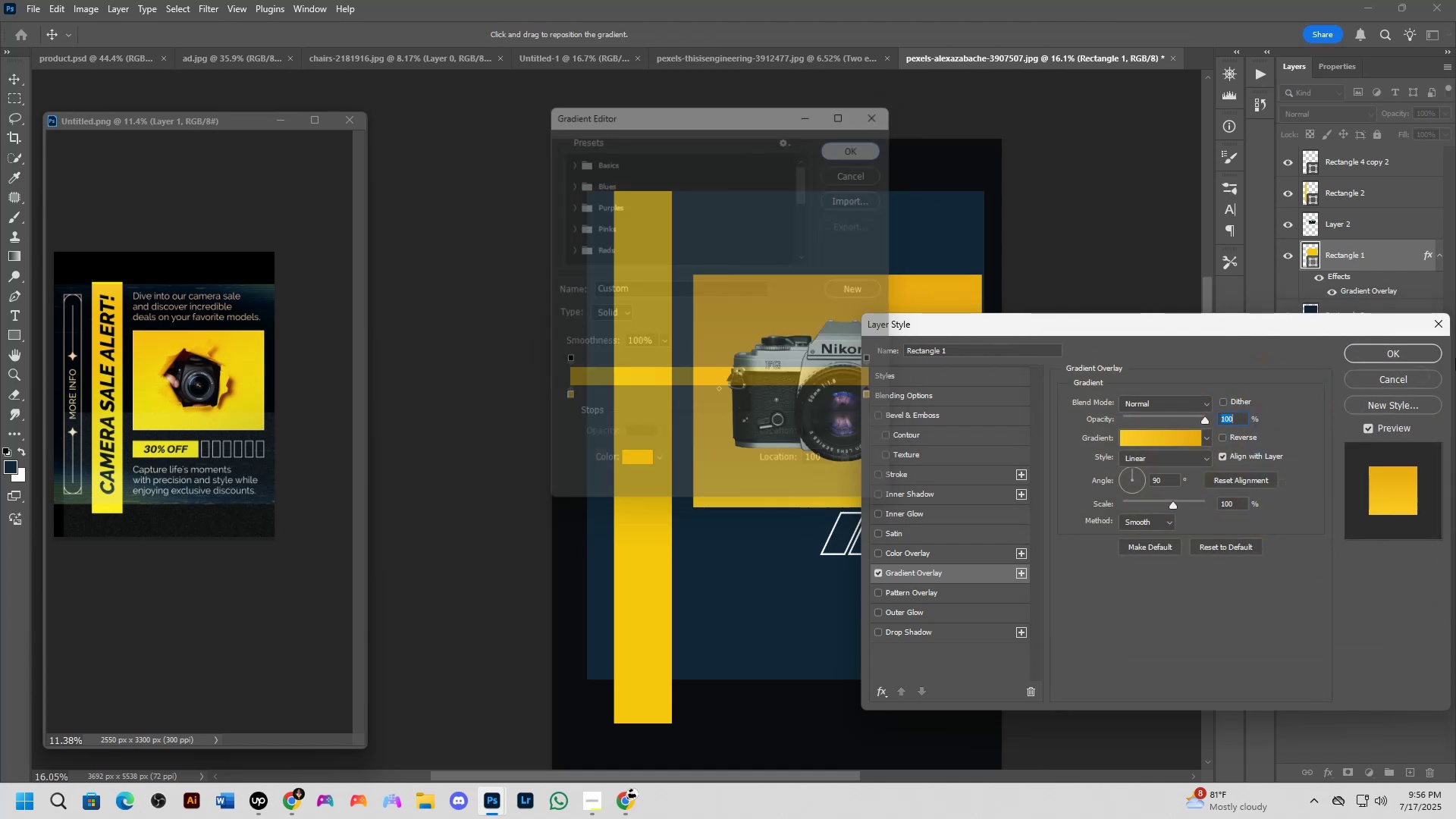 
left_click([1389, 353])
 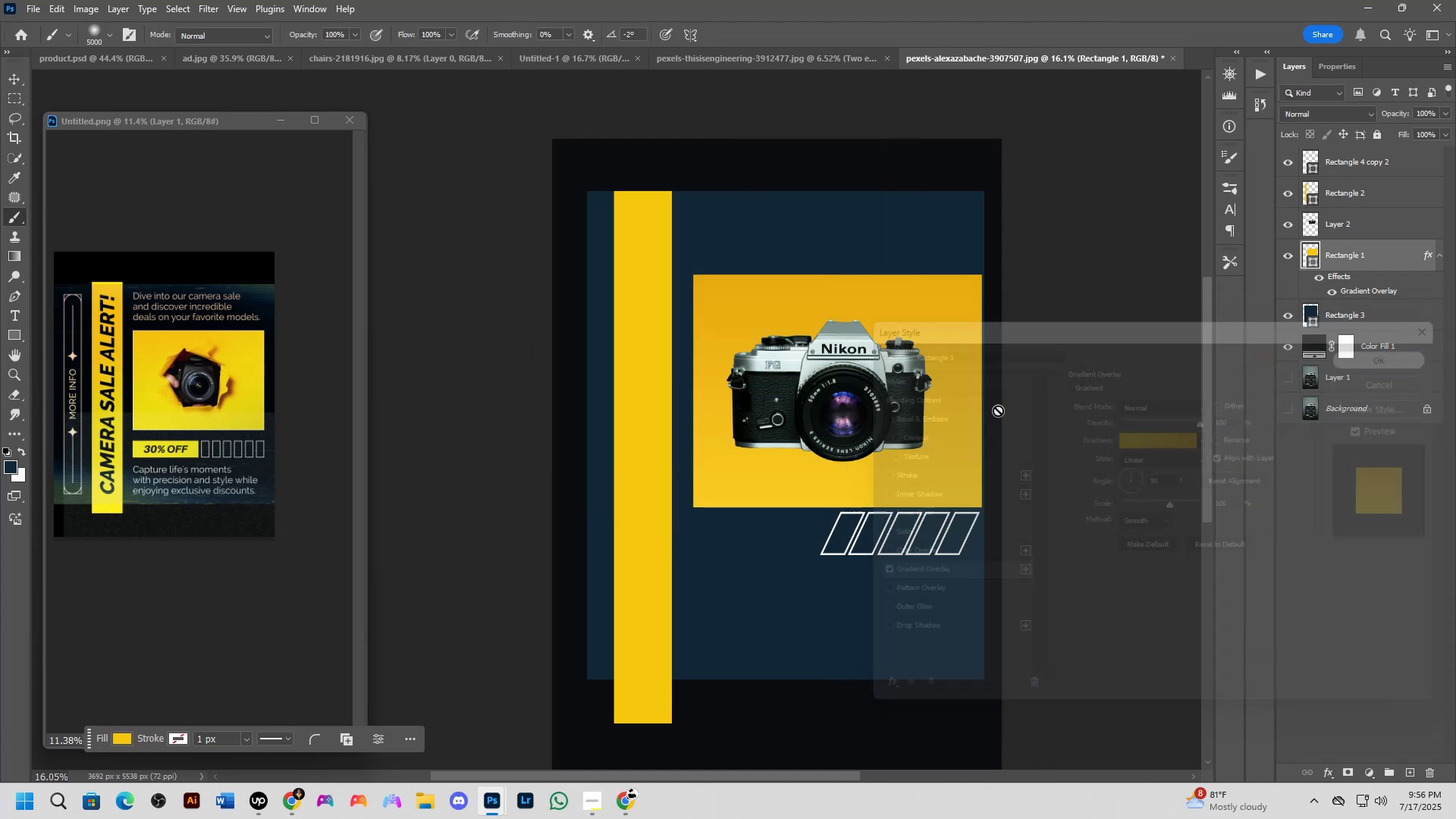 
scroll: coordinate [822, 414], scroll_direction: up, amount: 3.0
 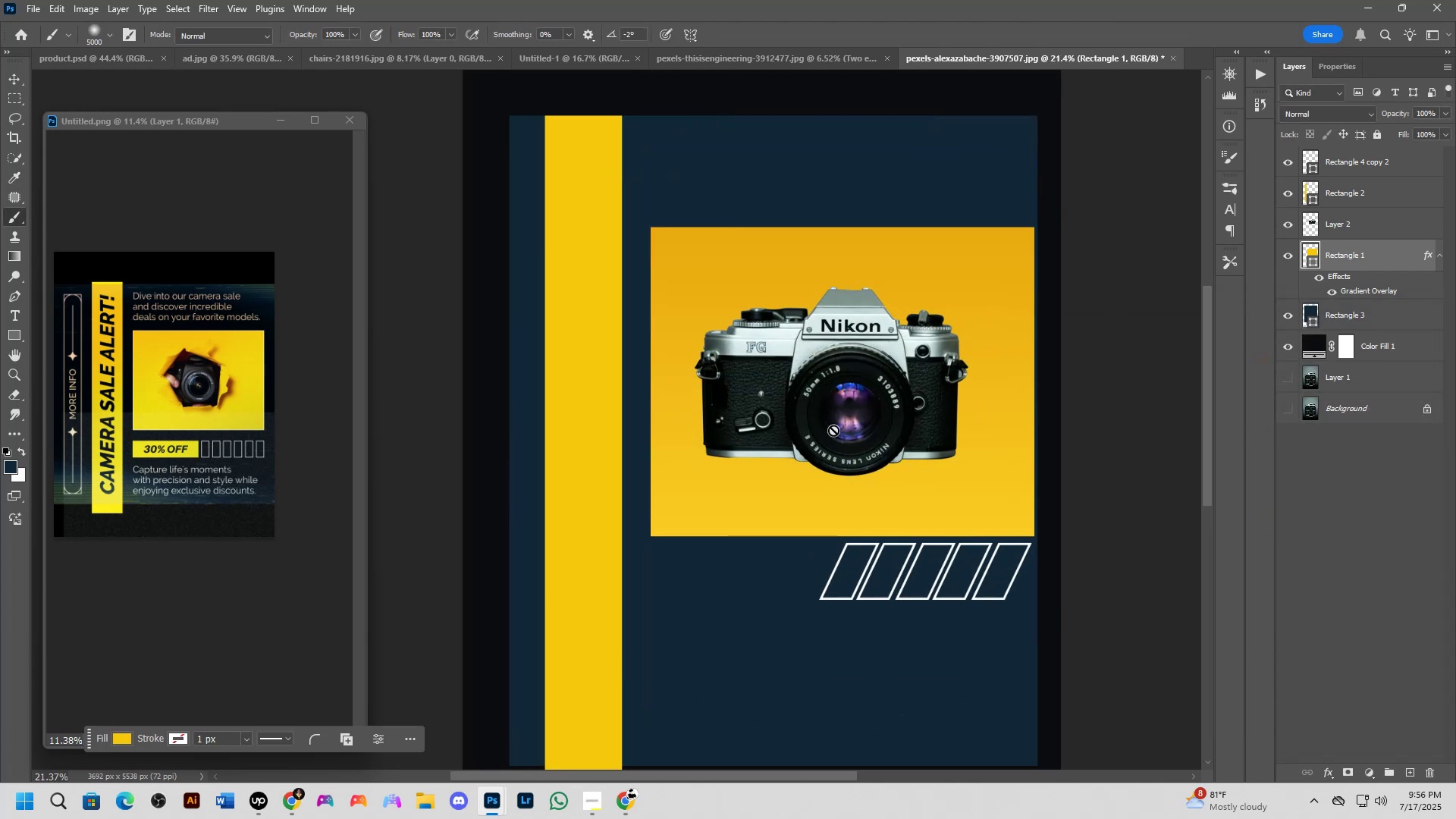 
scroll: coordinate [832, 426], scroll_direction: down, amount: 7.0
 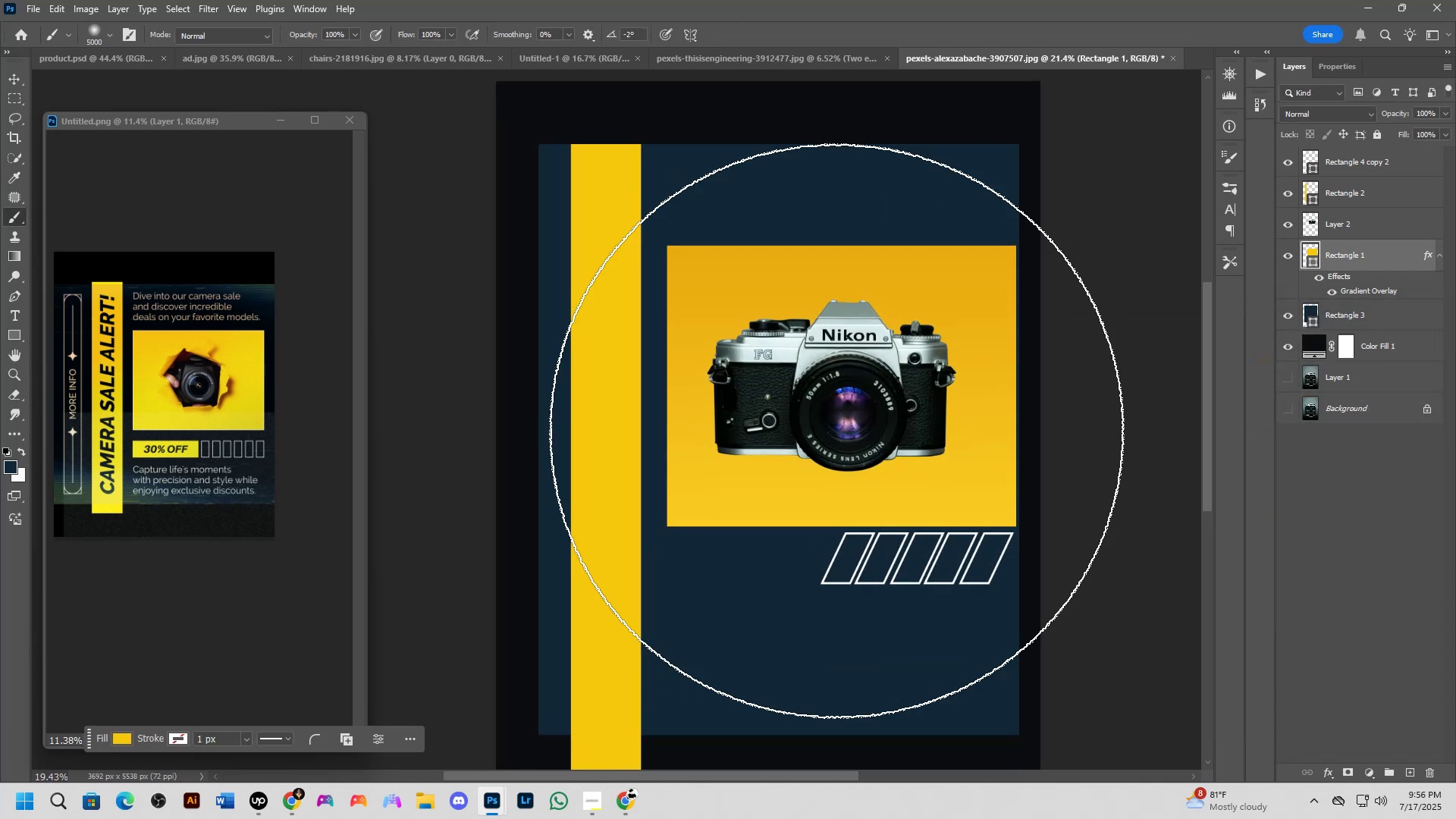 
hold_key(key=Space, duration=0.93)
 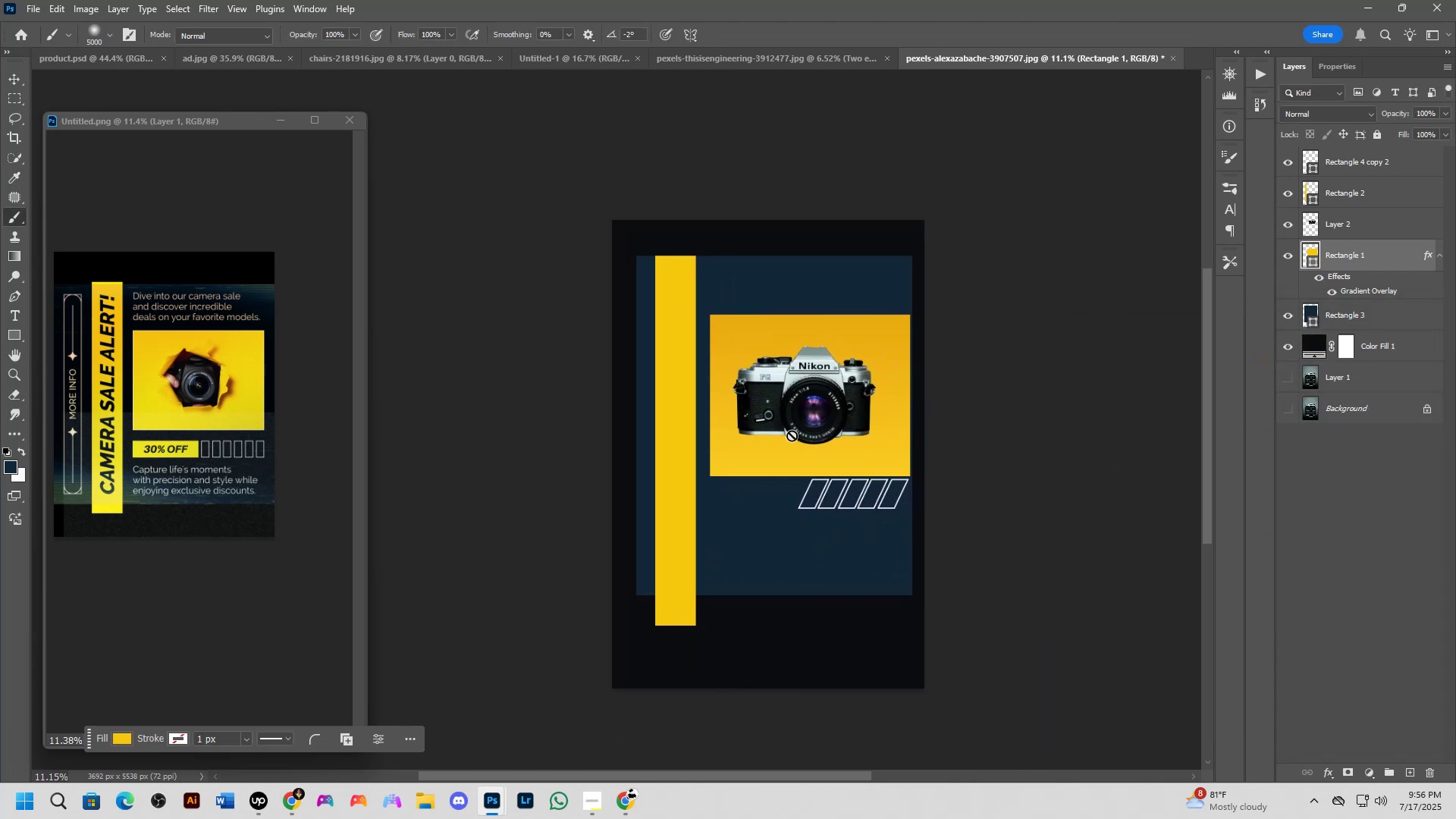 
left_click_drag(start_coordinate=[827, 431], to_coordinate=[799, 423])
 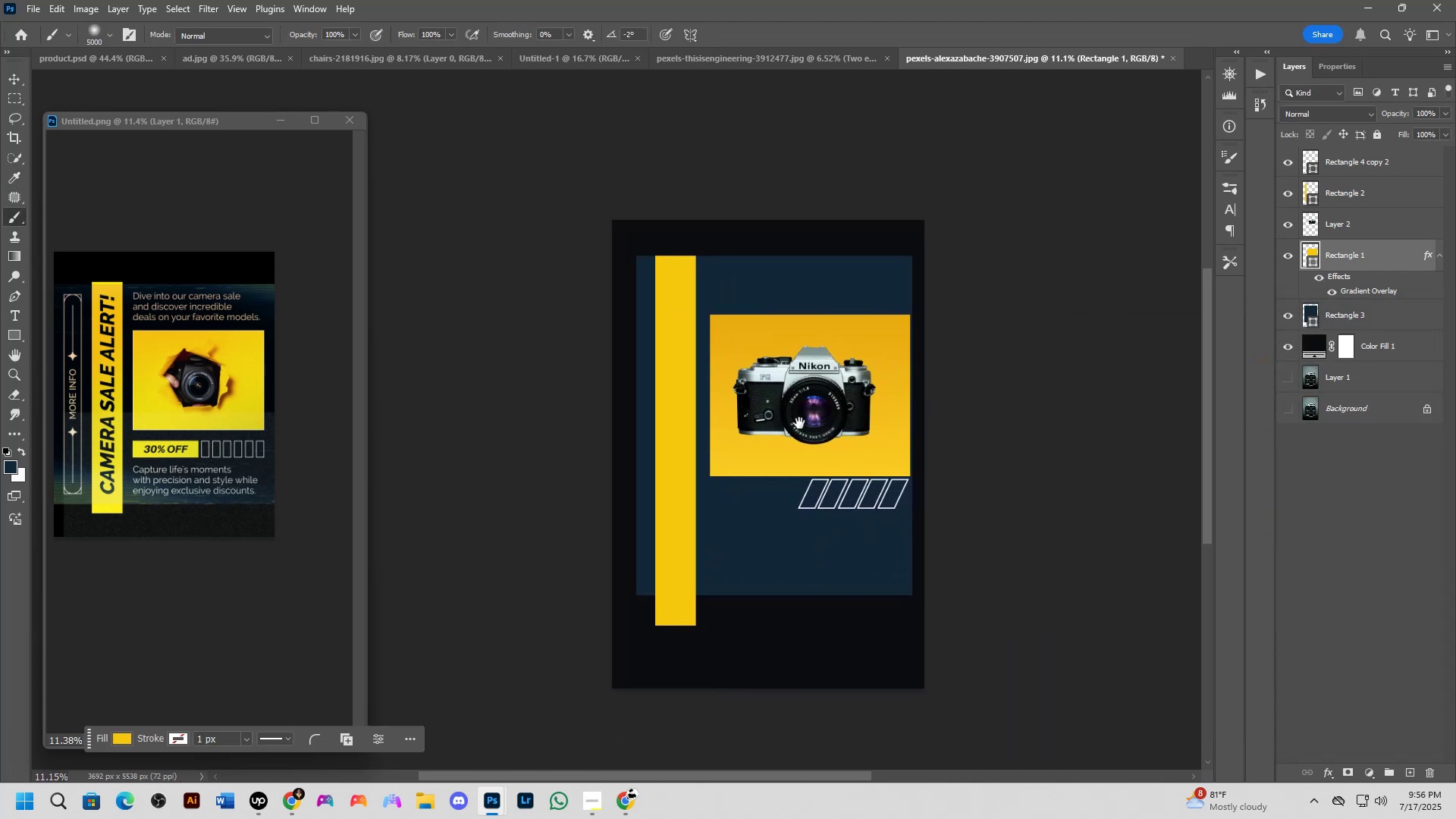 
hold_key(key=ShiftLeft, duration=1.53)
scroll: coordinate [773, 486], scroll_direction: up, amount: 4.0
 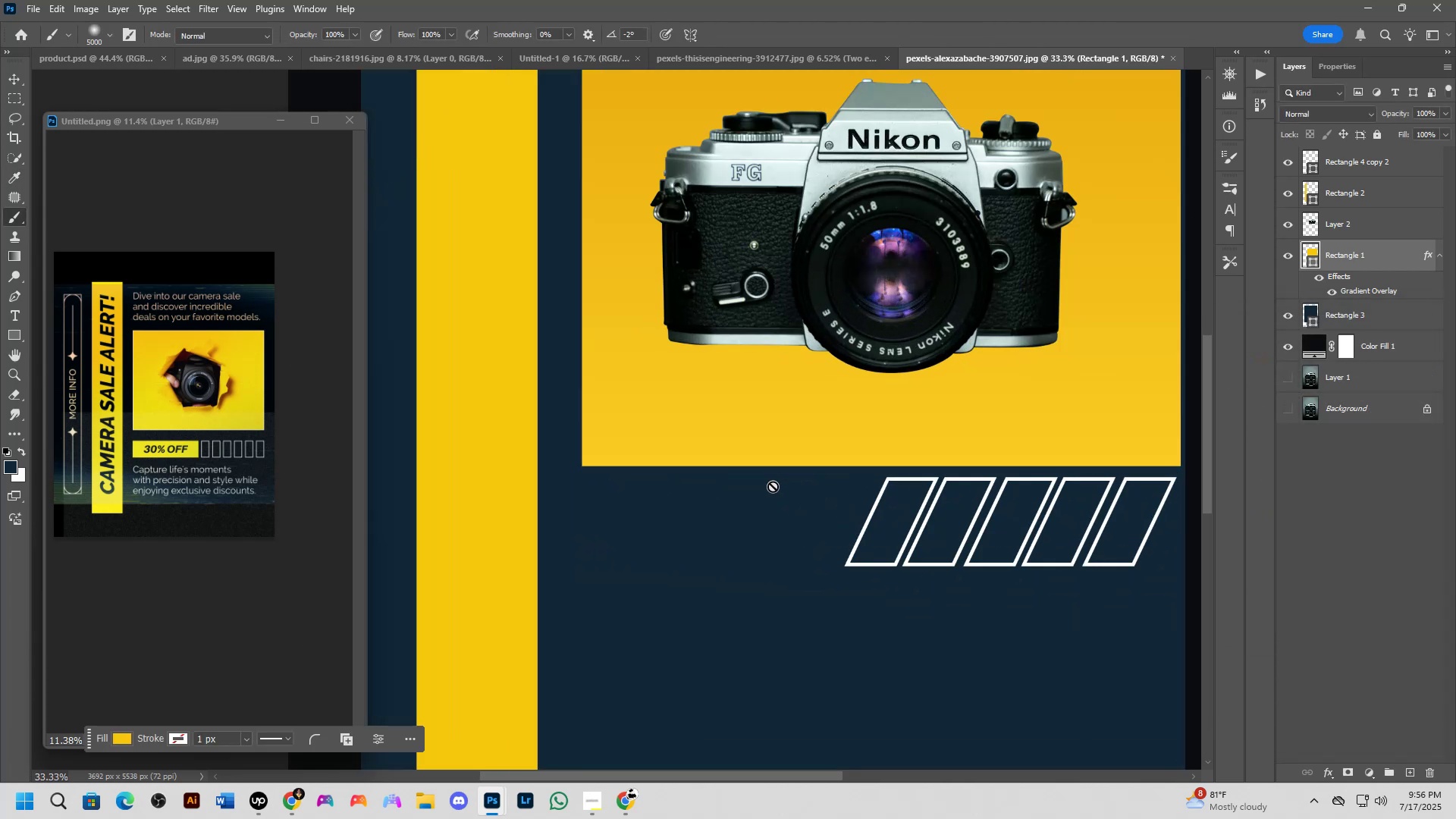 
key(Shift+ShiftLeft)
 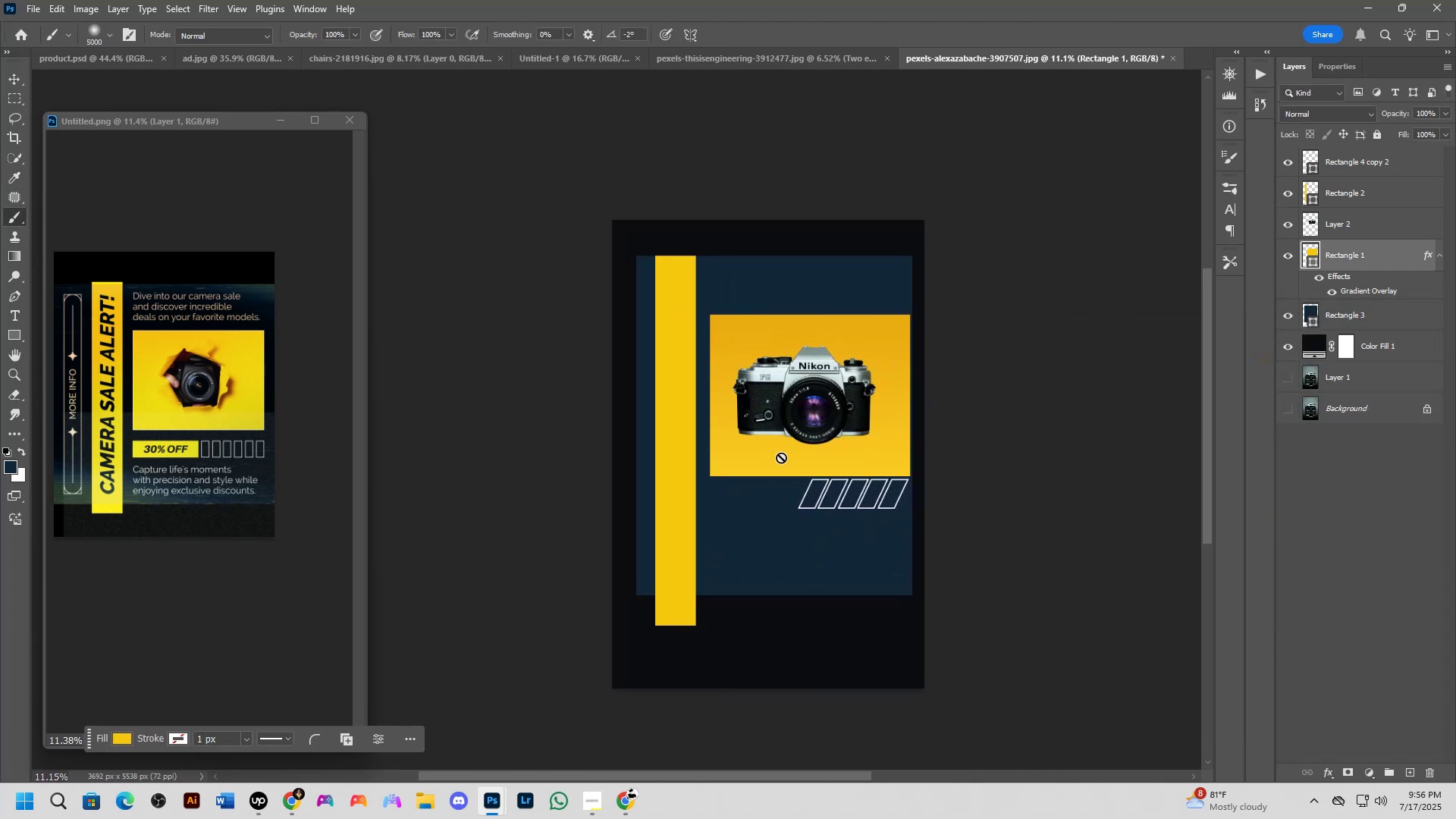 
key(Shift+ShiftLeft)
 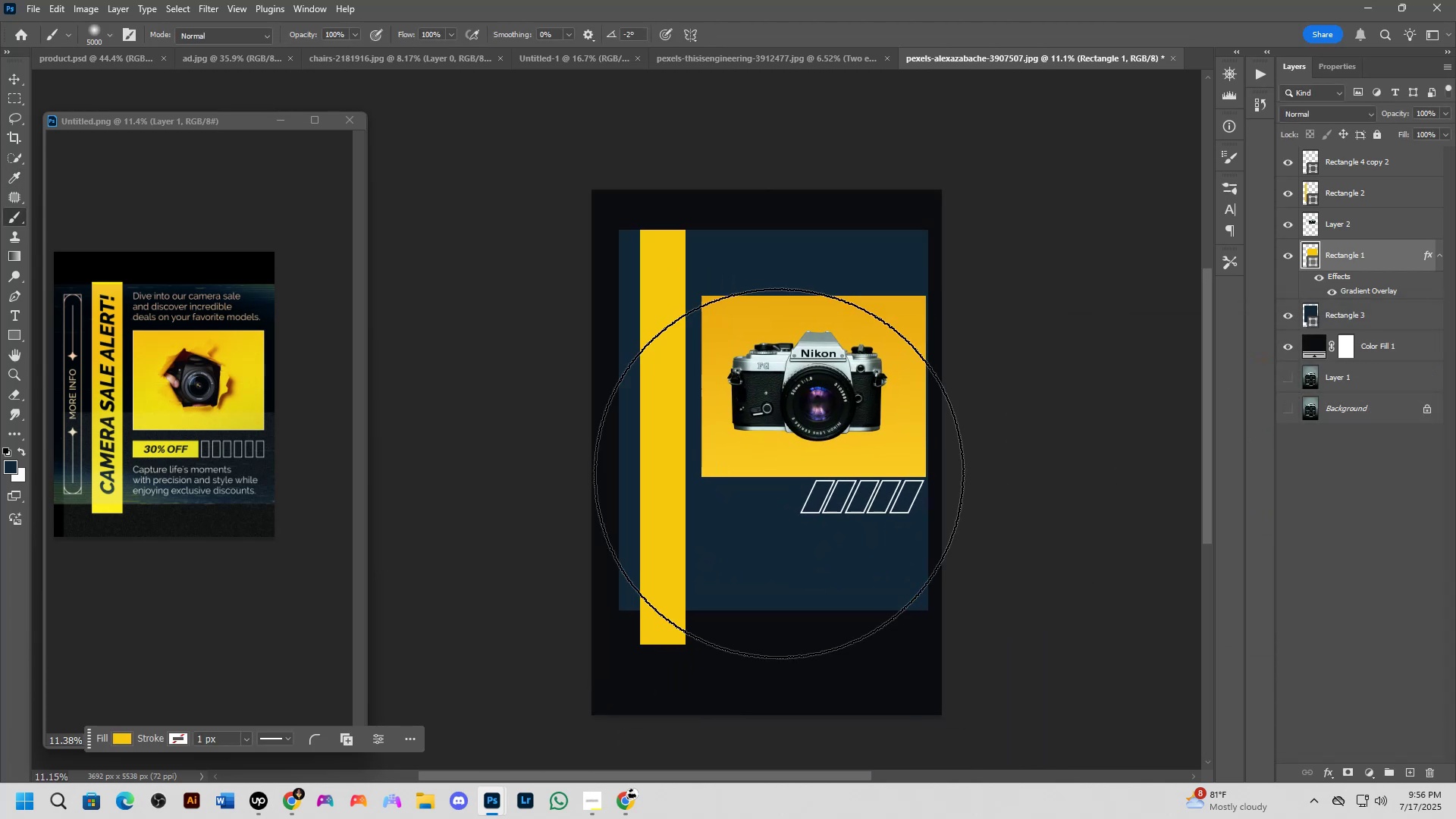 
key(Shift+ShiftLeft)
 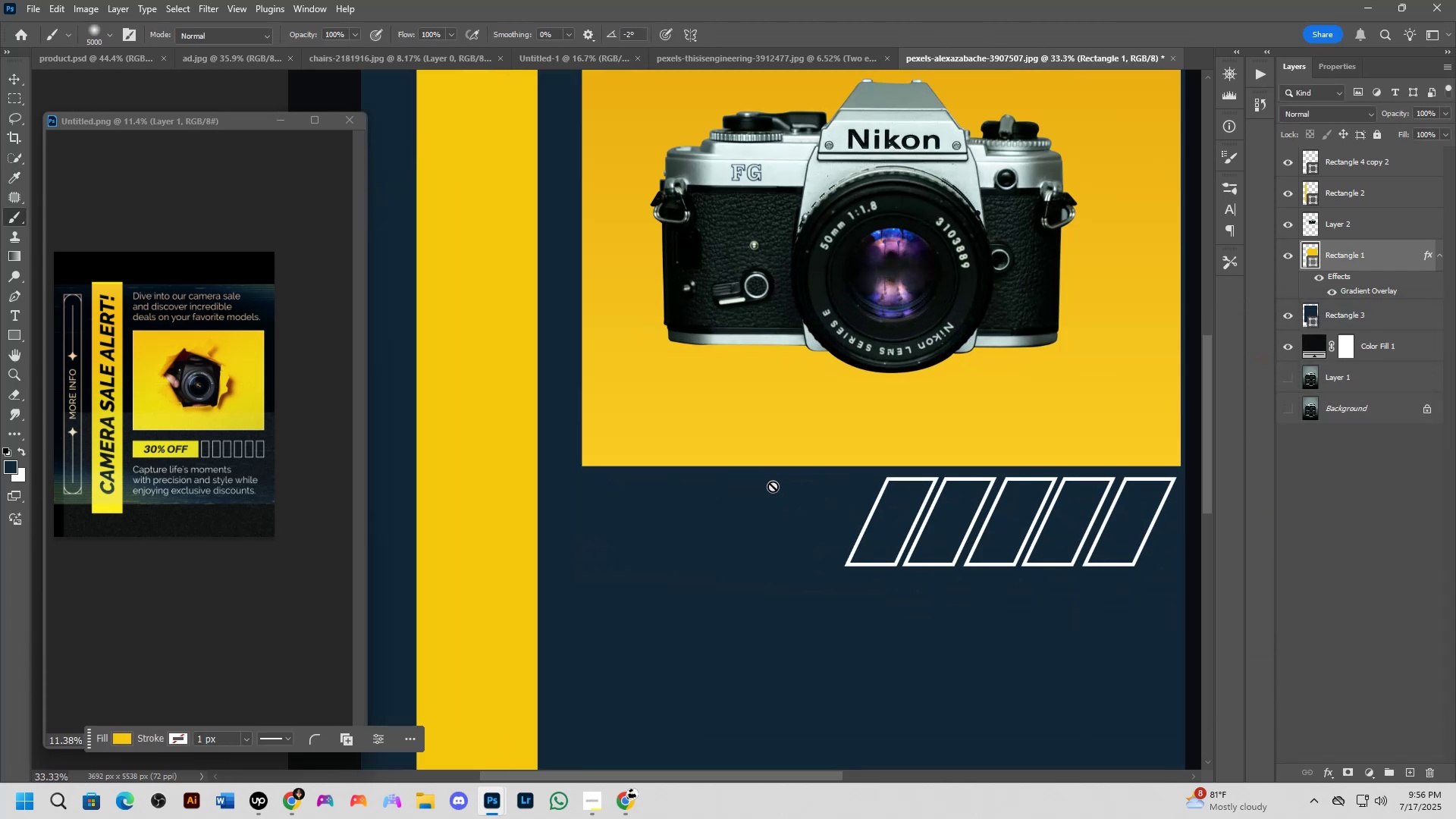 
hold_key(key=Space, duration=0.71)
 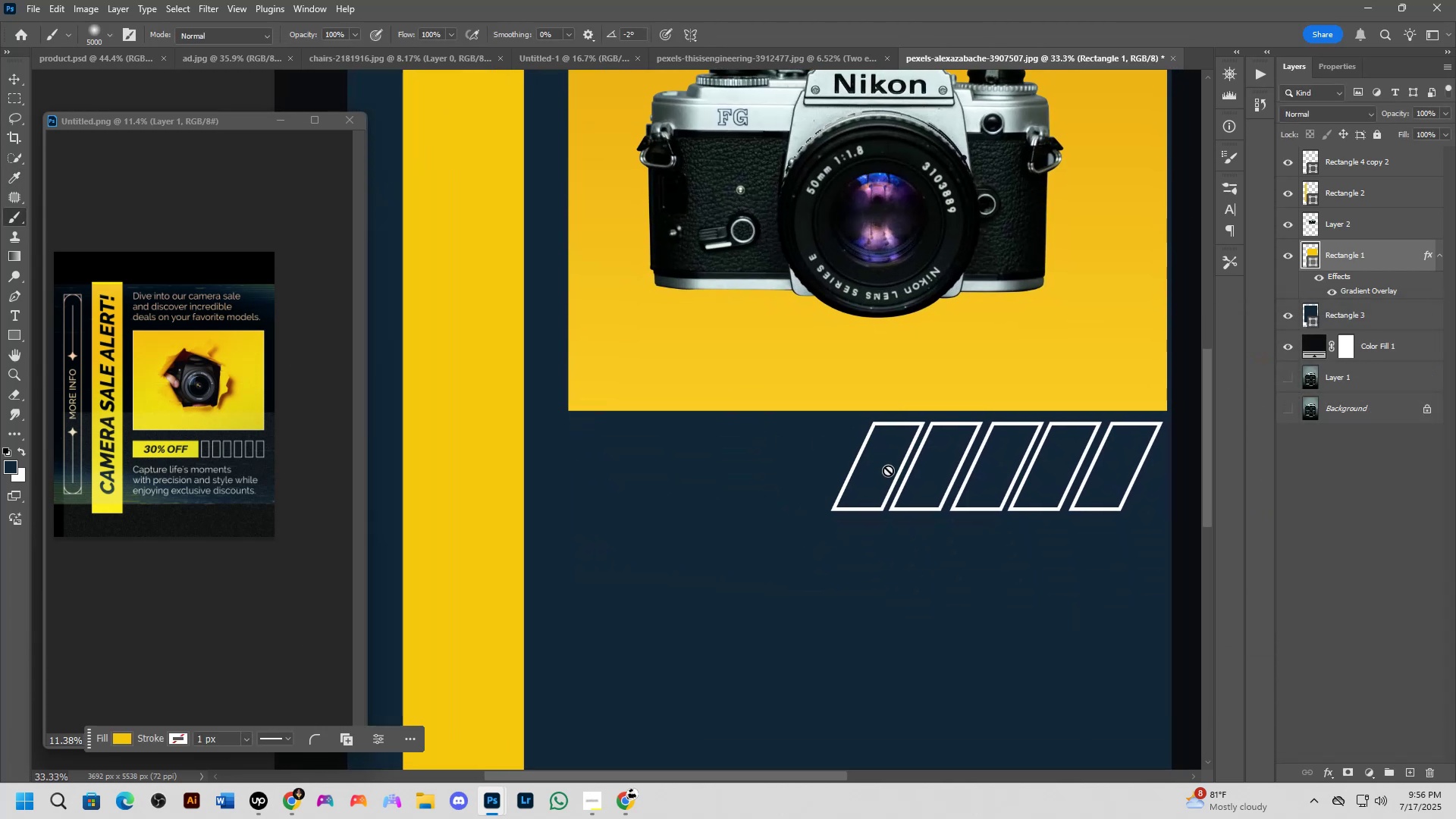 
left_click_drag(start_coordinate=[773, 485], to_coordinate=[759, 430])
 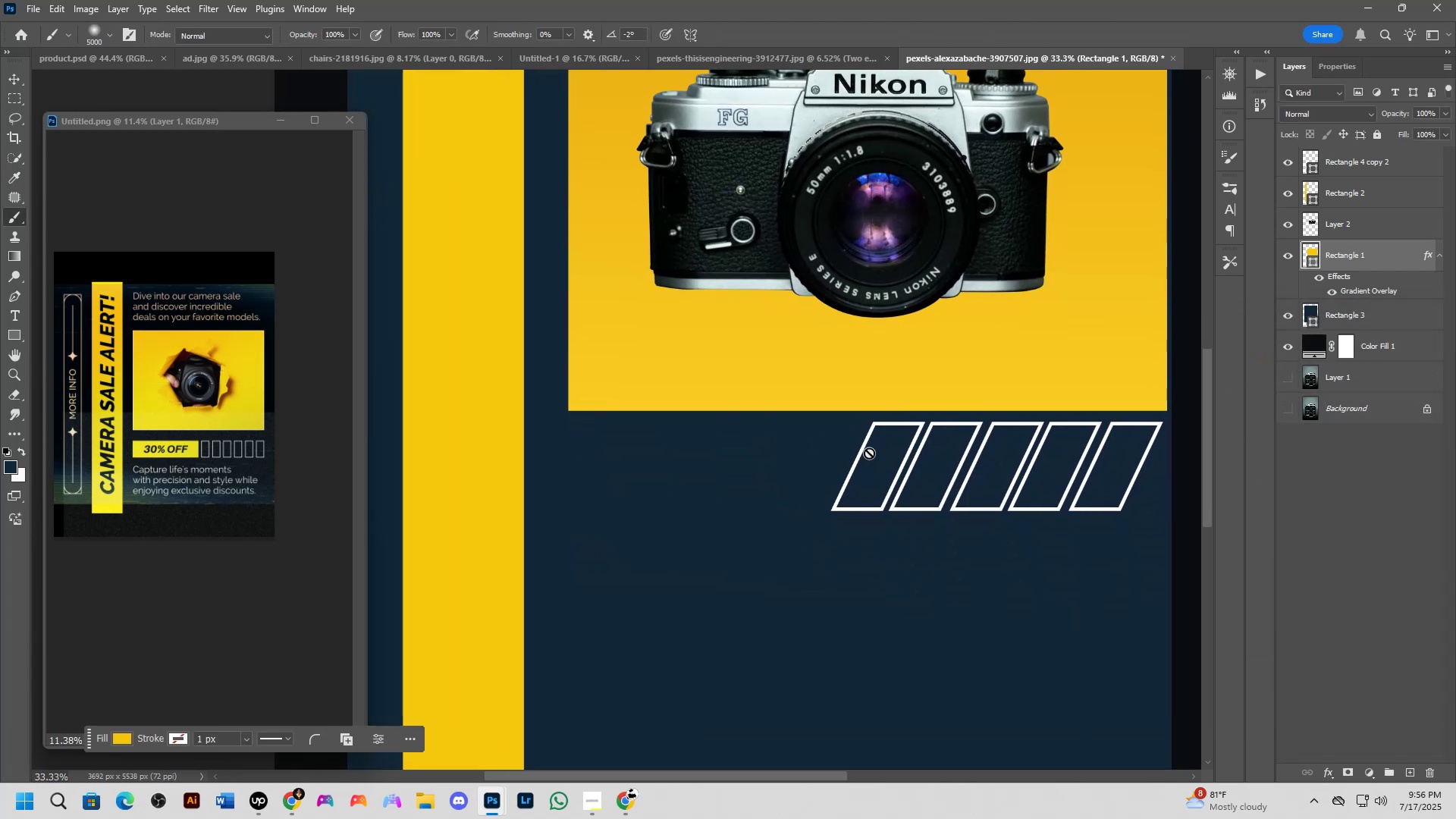 
scroll: coordinate [843, 491], scroll_direction: up, amount: 3.0
 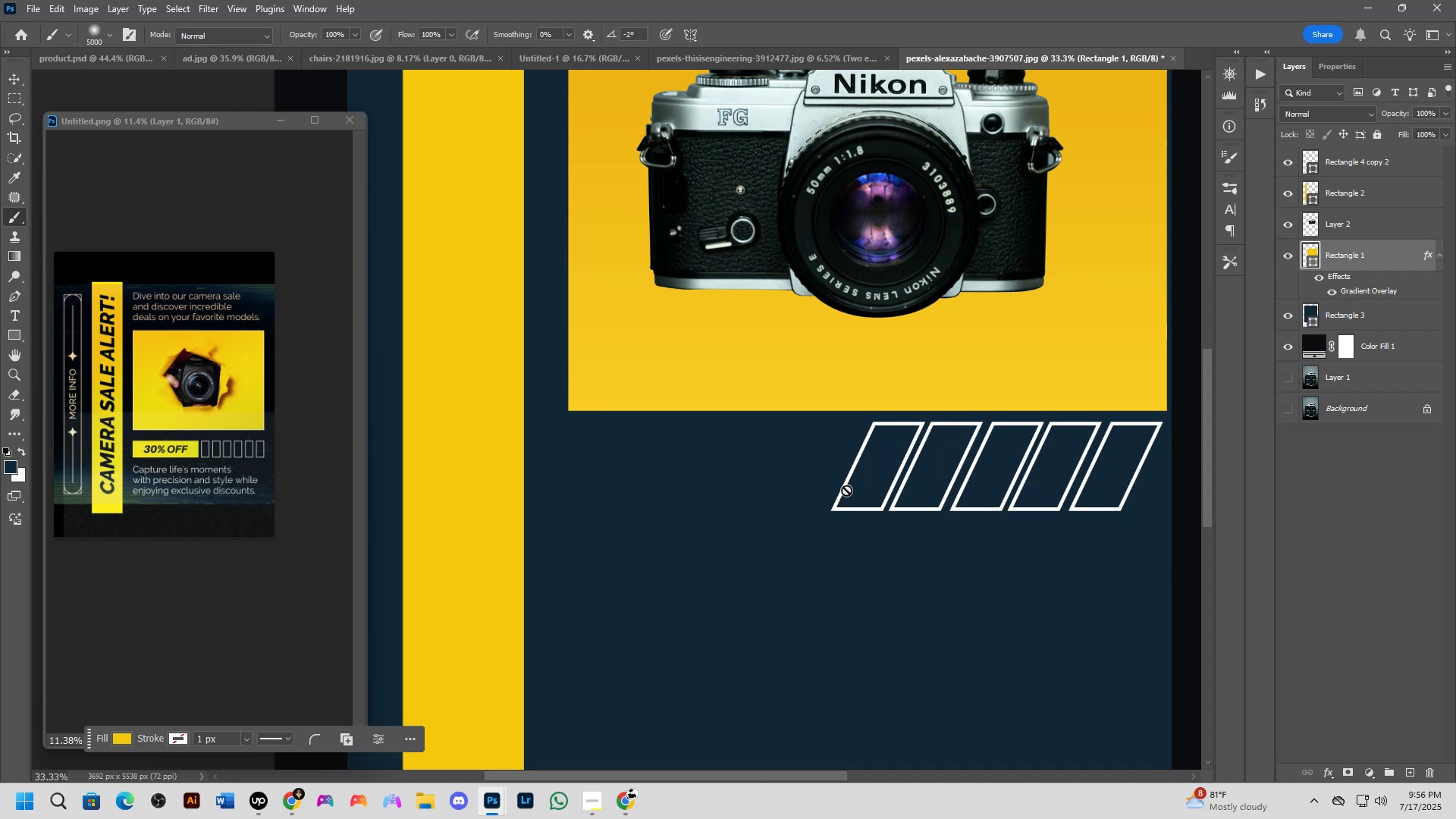 
hold_key(key=ControlLeft, duration=1.53)
left_click_drag(start_coordinate=[839, 489], to_coordinate=[821, 488])
 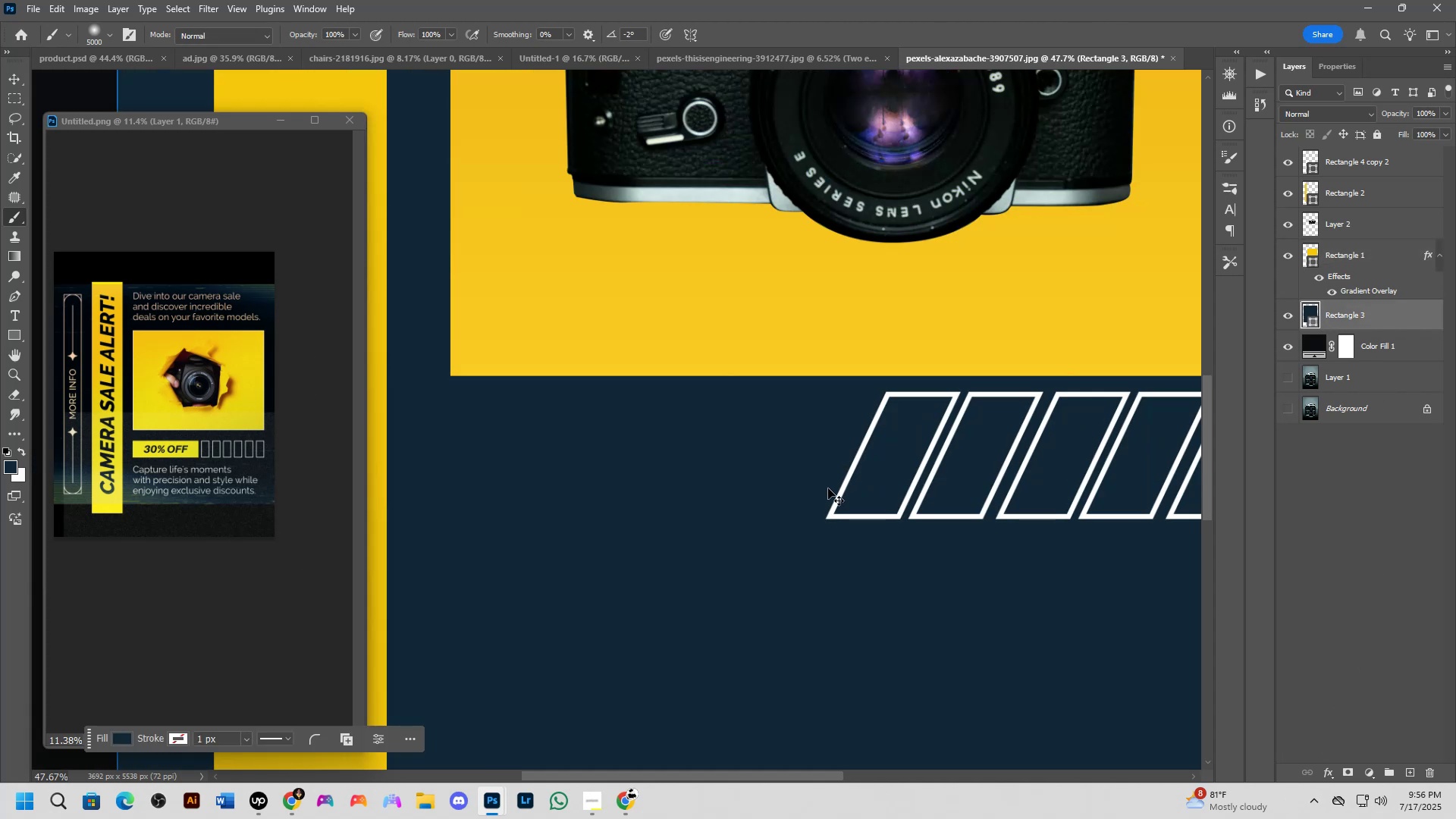 
key(Control+Z)
 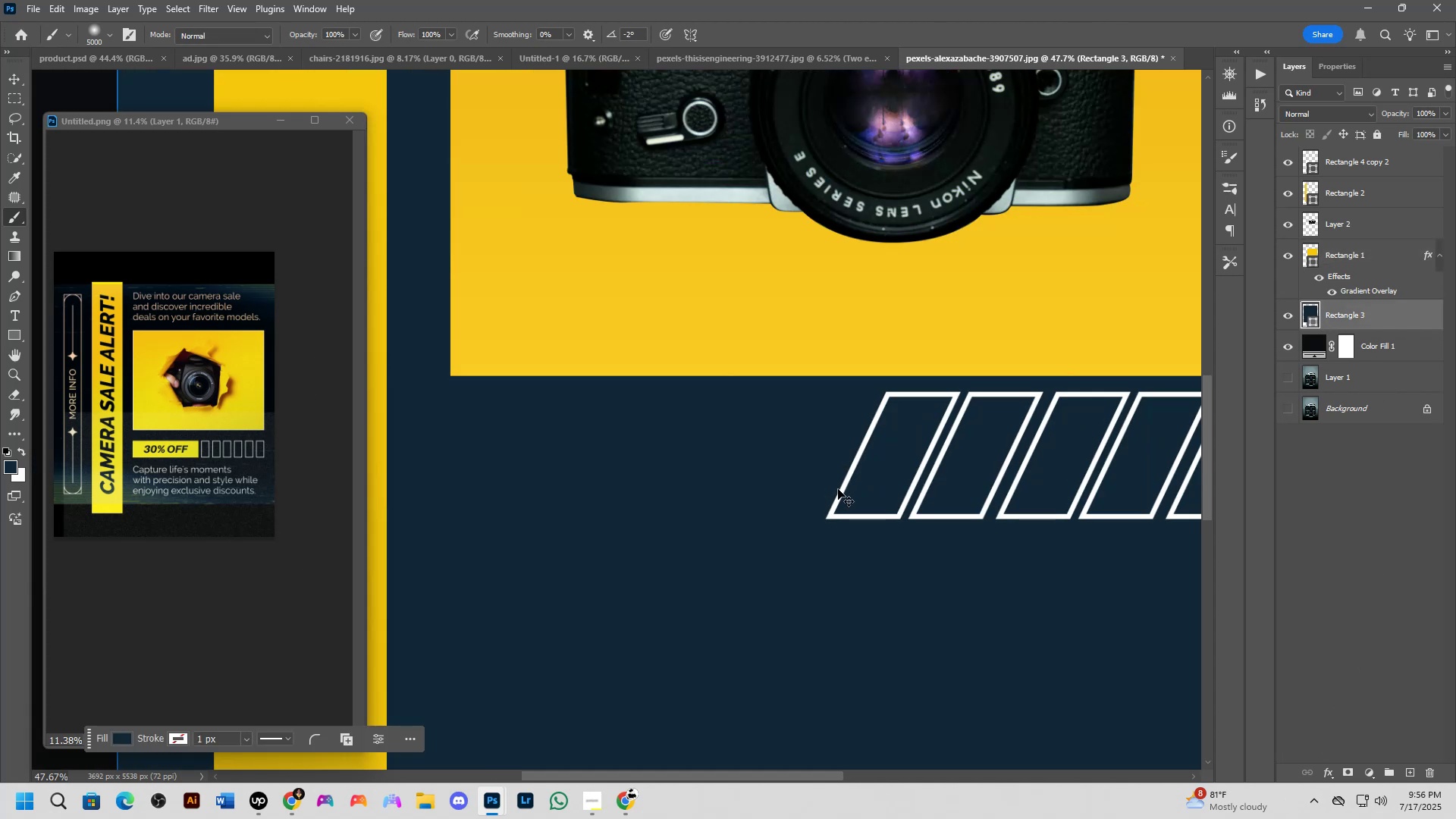 
scroll: coordinate [857, 504], scroll_direction: up, amount: 2.0
 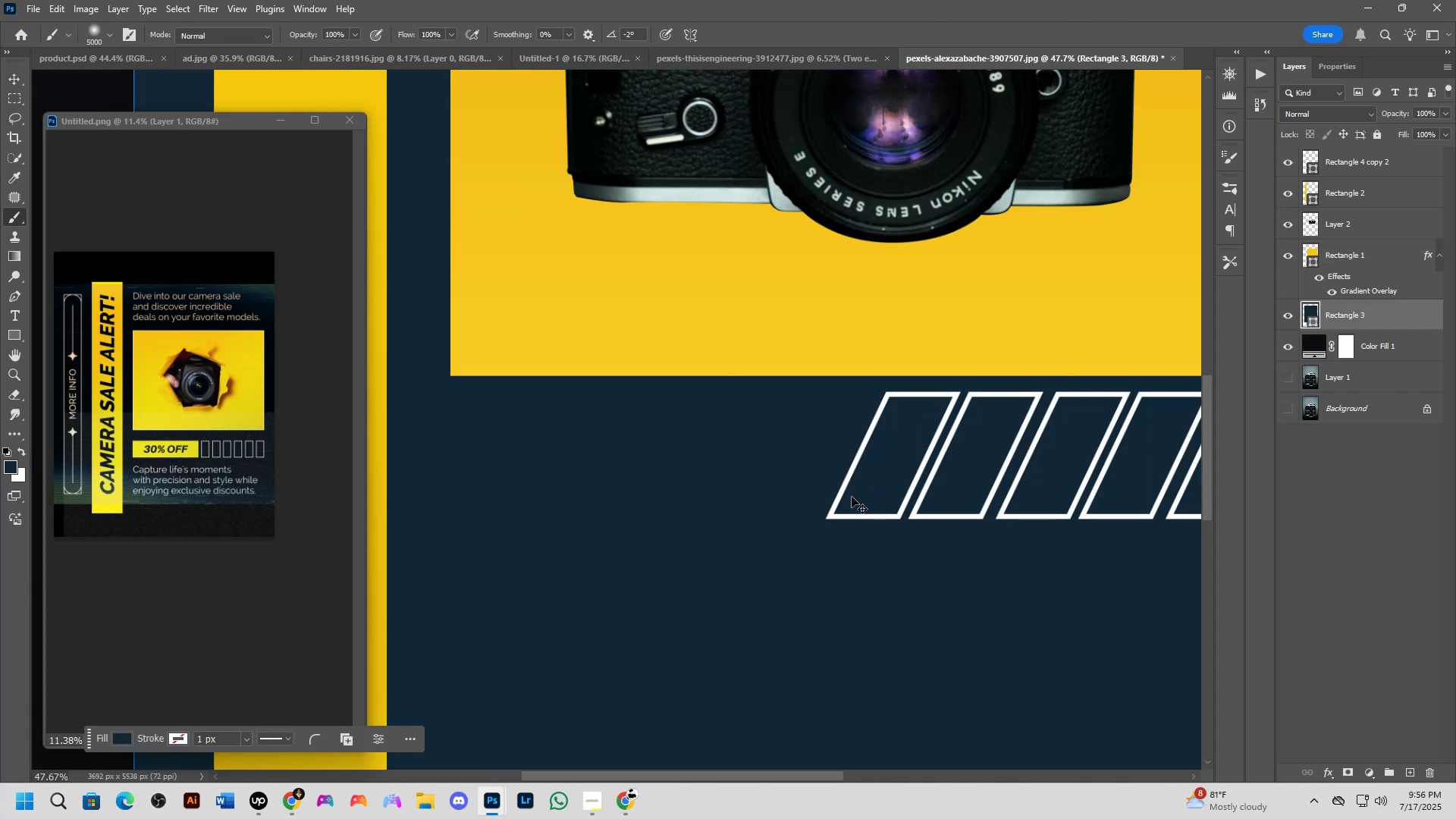 
hold_key(key=ControlLeft, duration=0.63)
left_click([839, 491])
 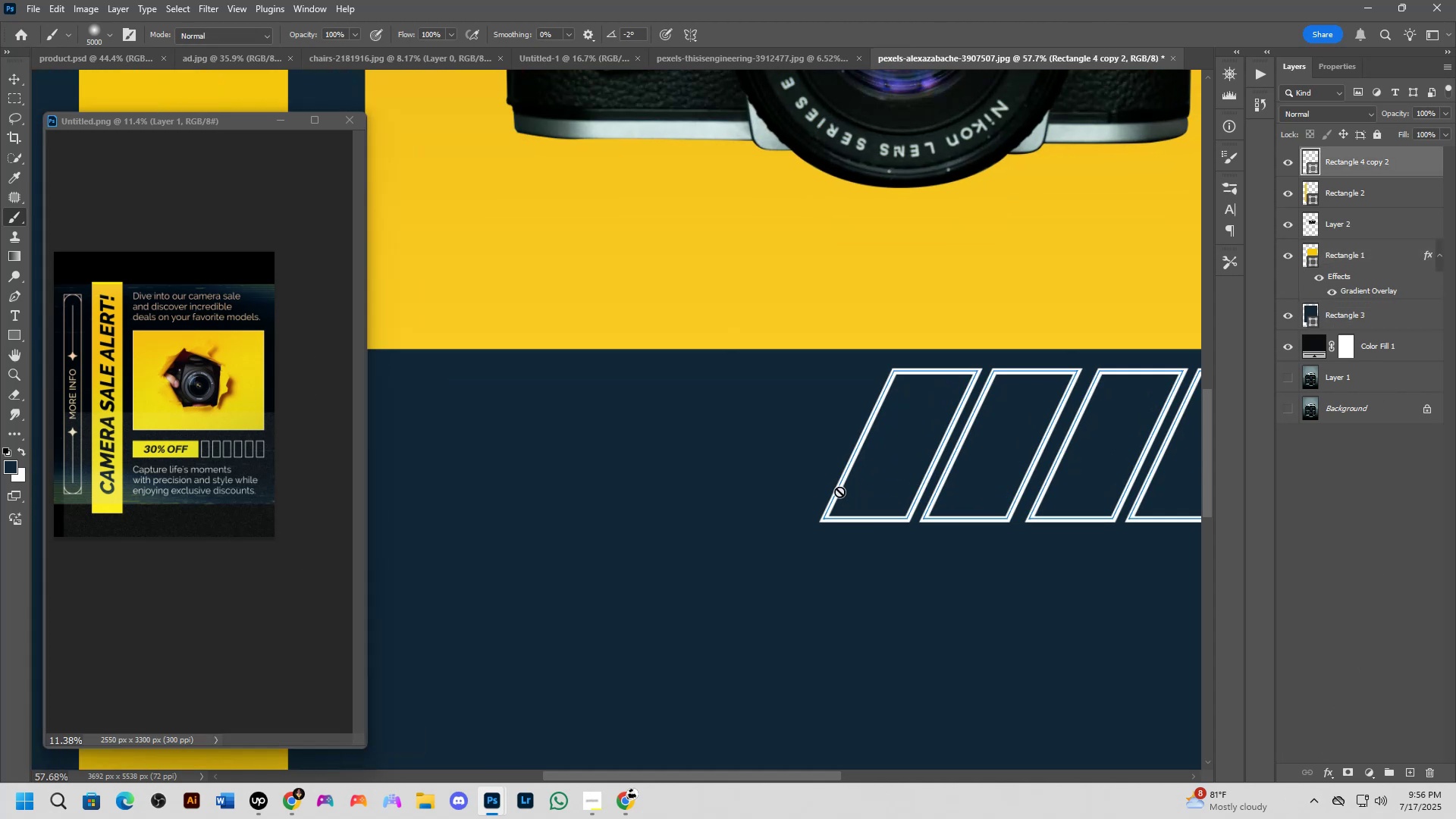 
scroll: coordinate [843, 491], scroll_direction: up, amount: 2.0
 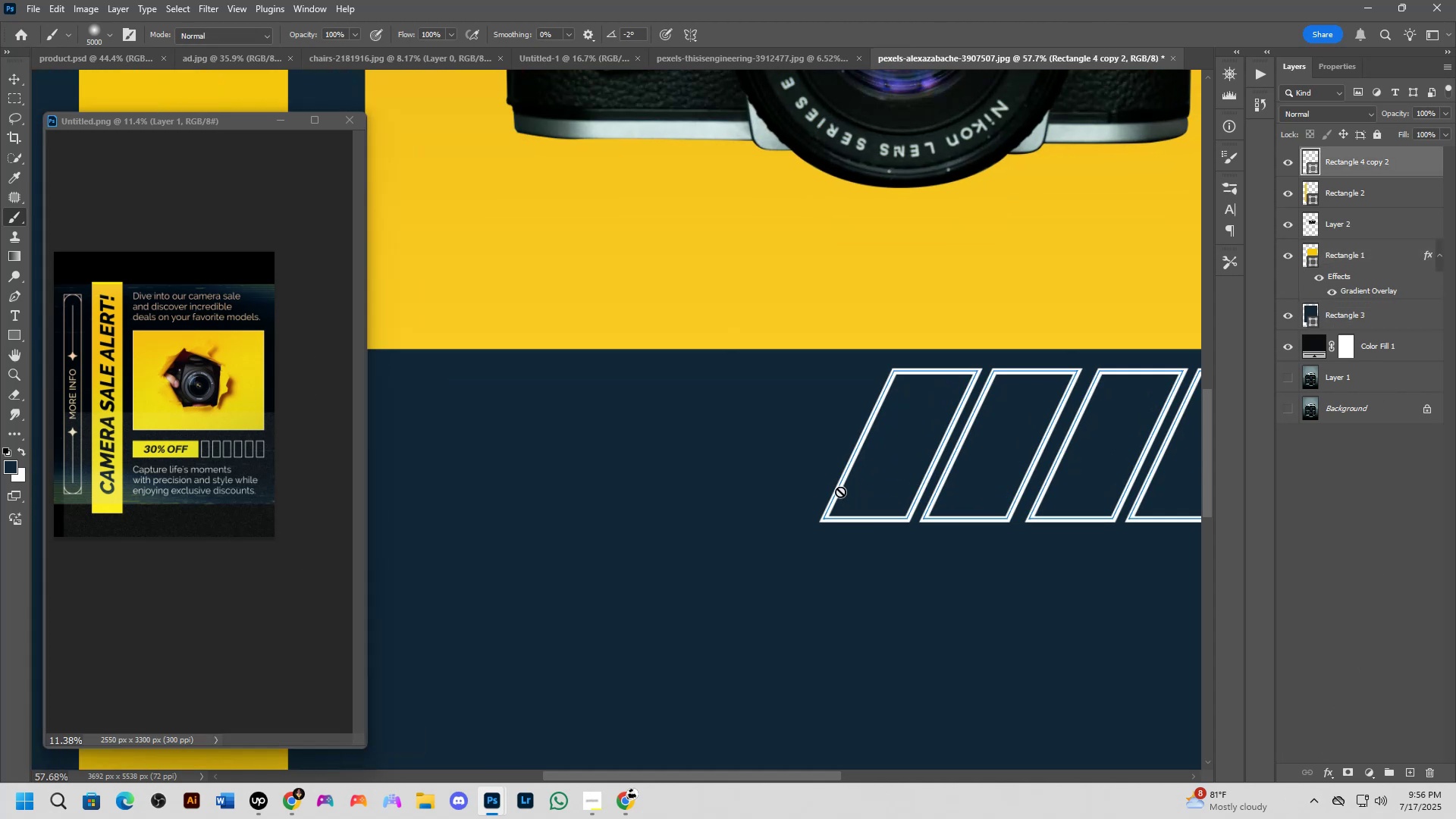 
hold_key(key=ControlLeft, duration=0.55)
 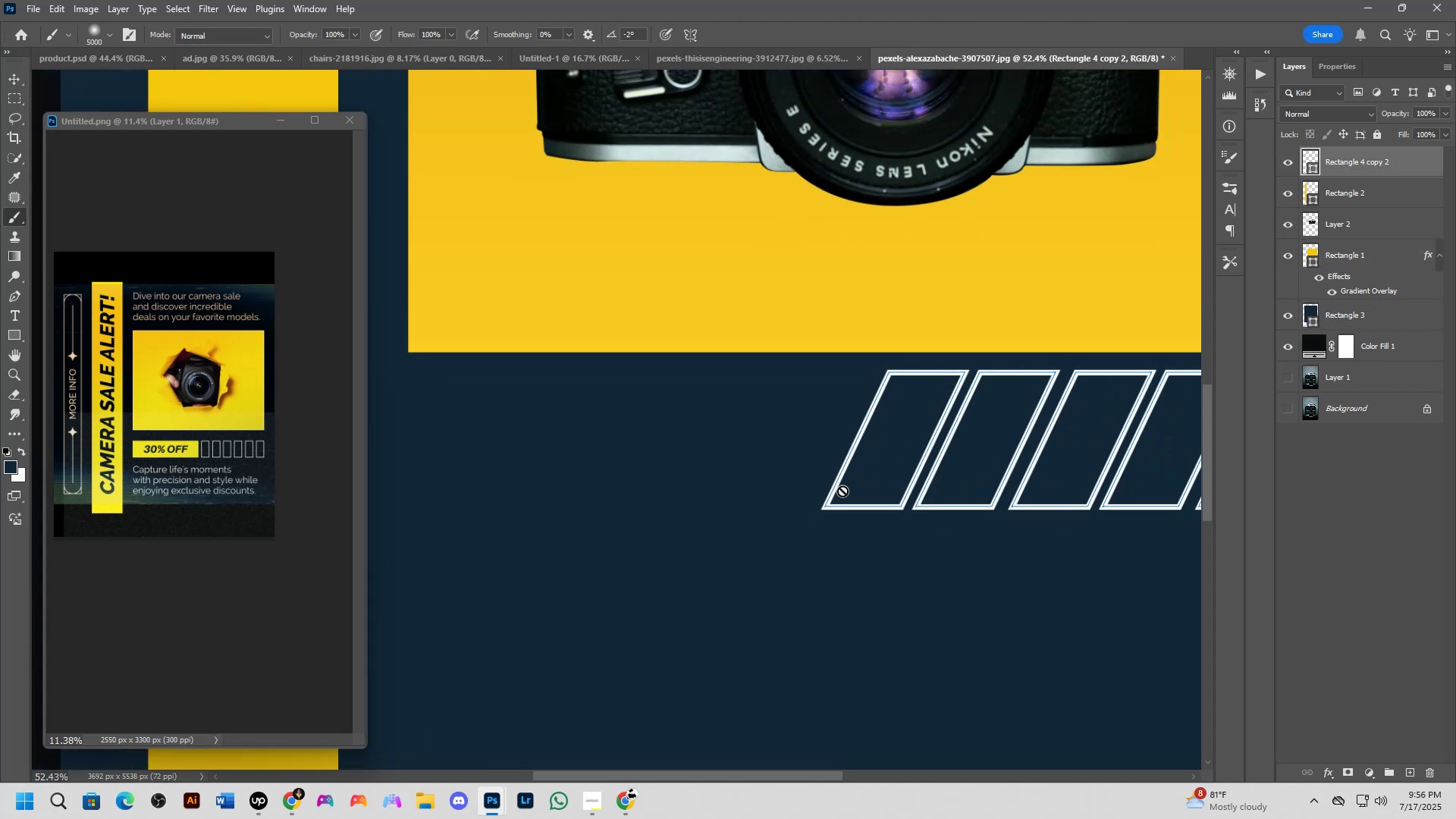 
hold_key(key=AltLeft, duration=0.41)
scroll: coordinate [843, 491], scroll_direction: down, amount: 7.0
 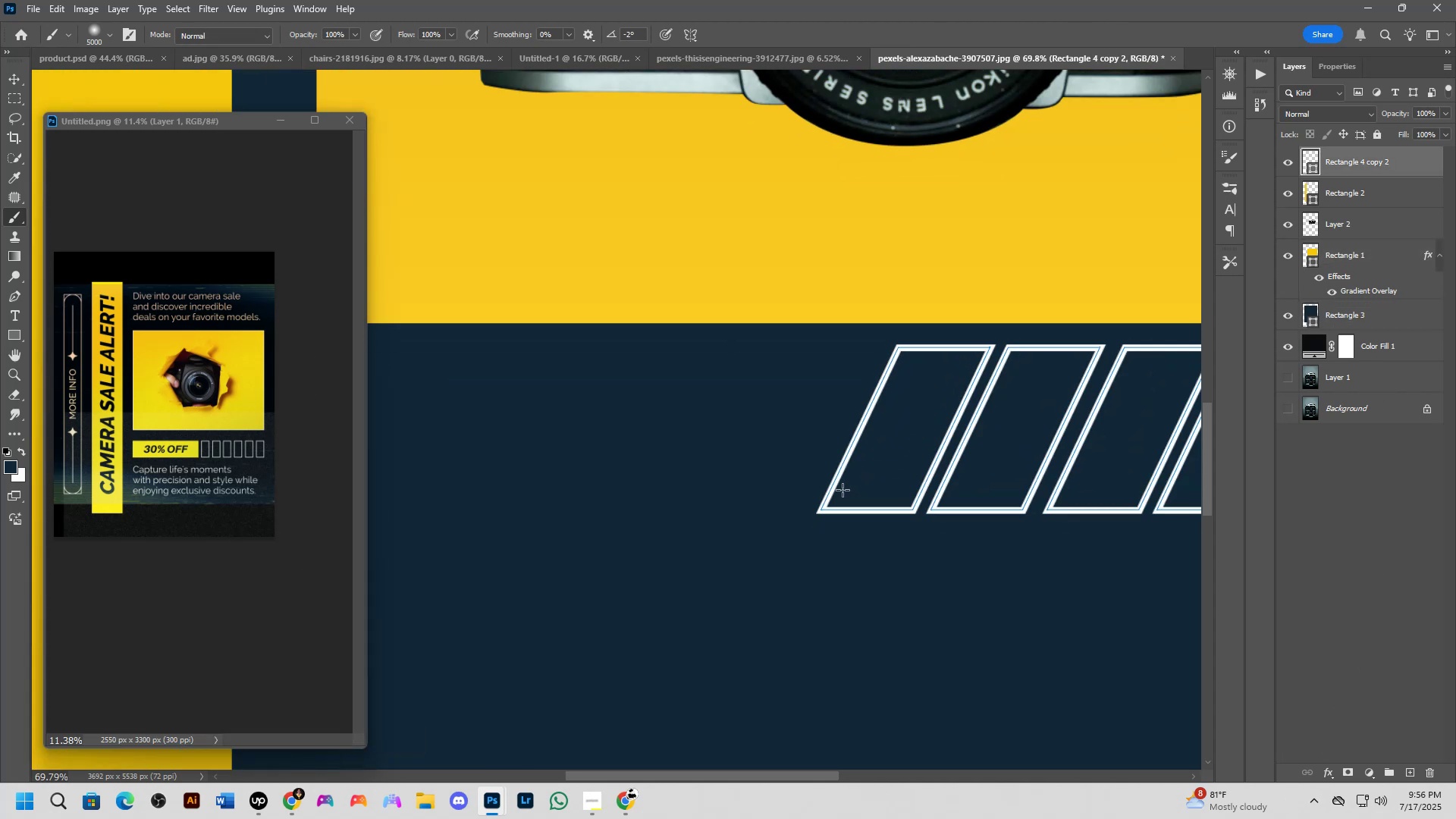 
hold_key(key=ControlLeft, duration=1.5)
hold_key(key=AltLeft, duration=1.48)
hold_key(key=ShiftLeft, duration=0.85)
left_click_drag(start_coordinate=[839, 488], to_coordinate=[792, 484])
 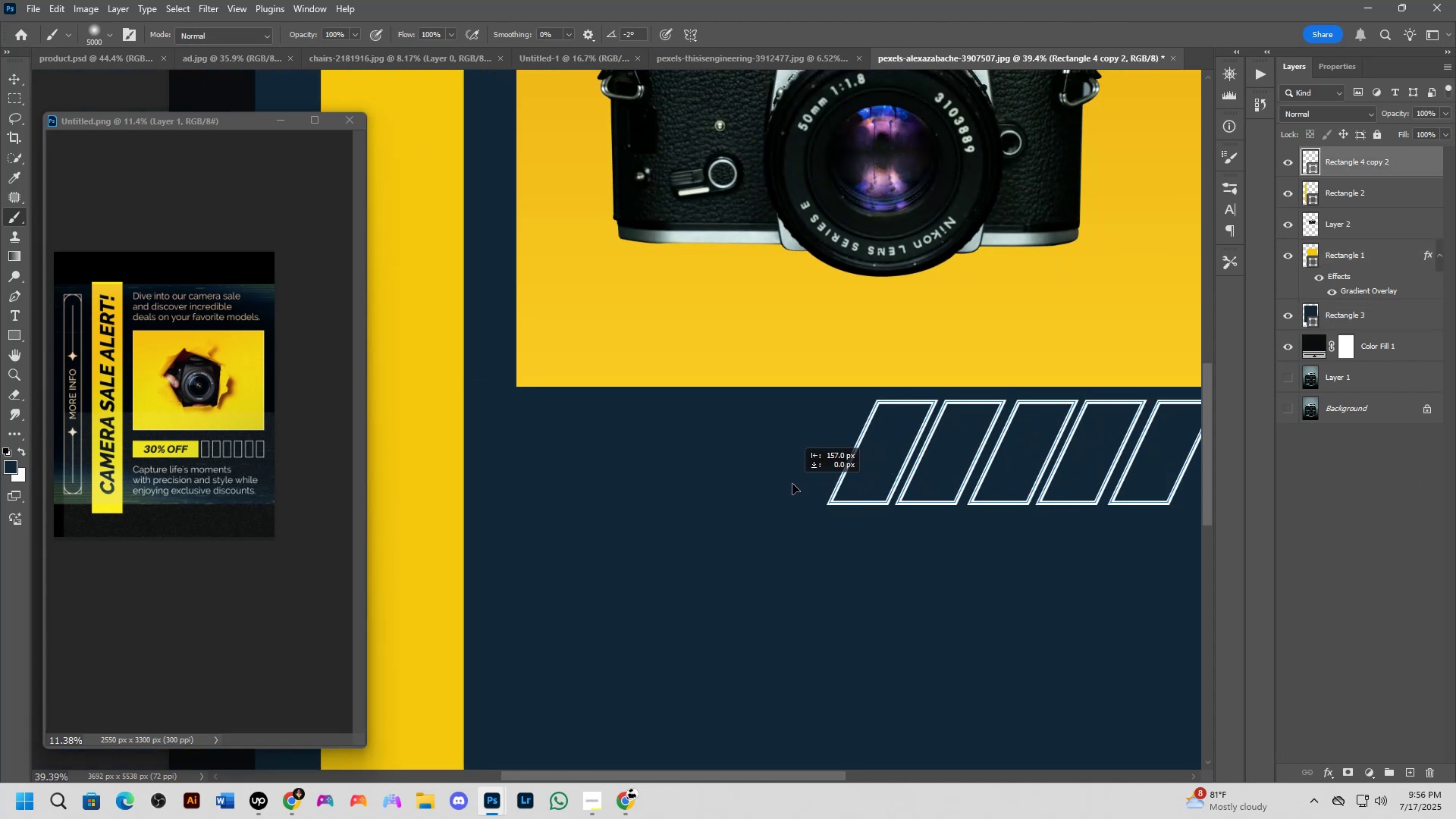 
hold_key(key=ControlLeft, duration=0.67)
 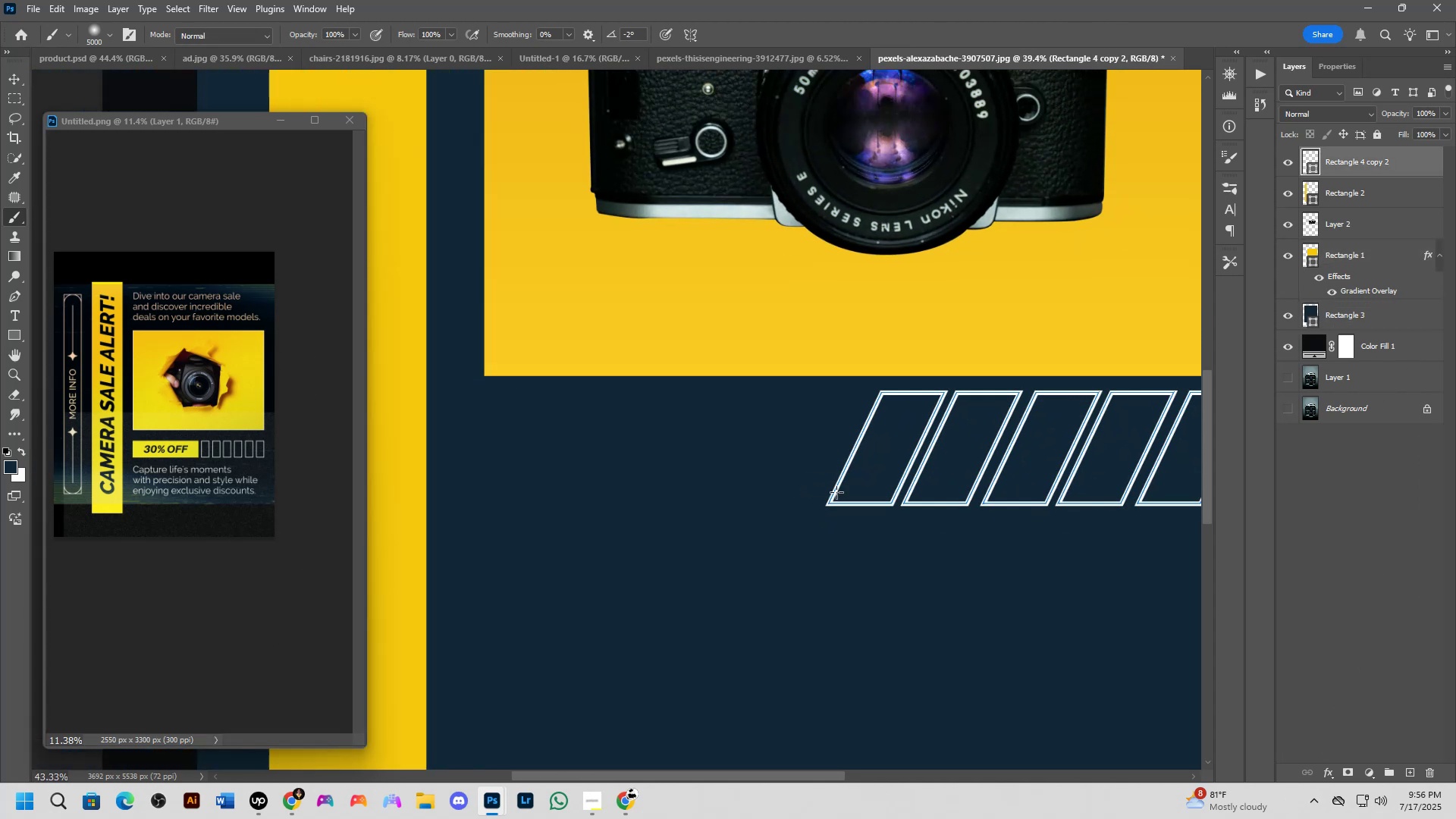 
hold_key(key=AltLeft, duration=0.65)
 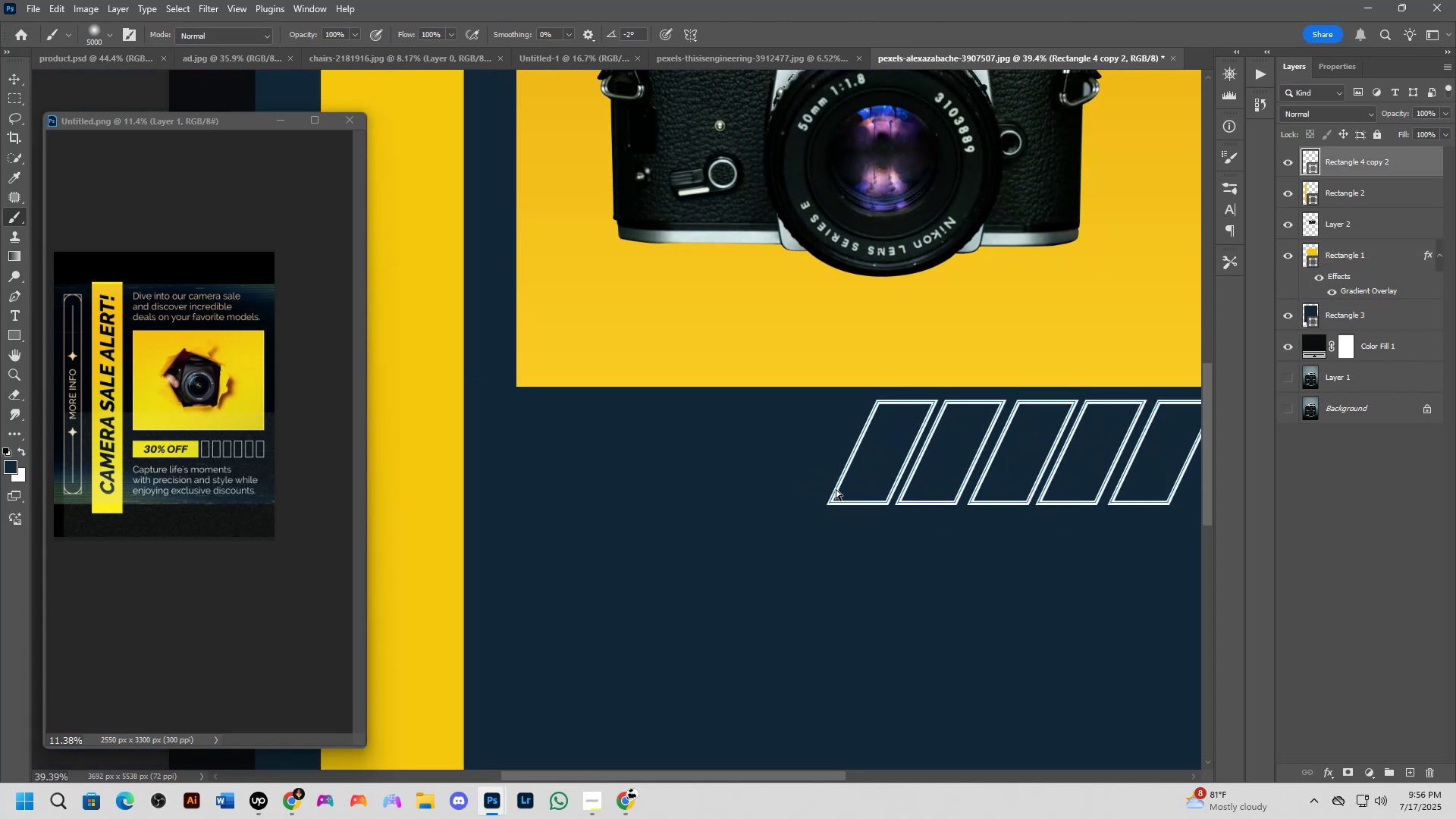 
scroll: coordinate [835, 489], scroll_direction: up, amount: 3.0
 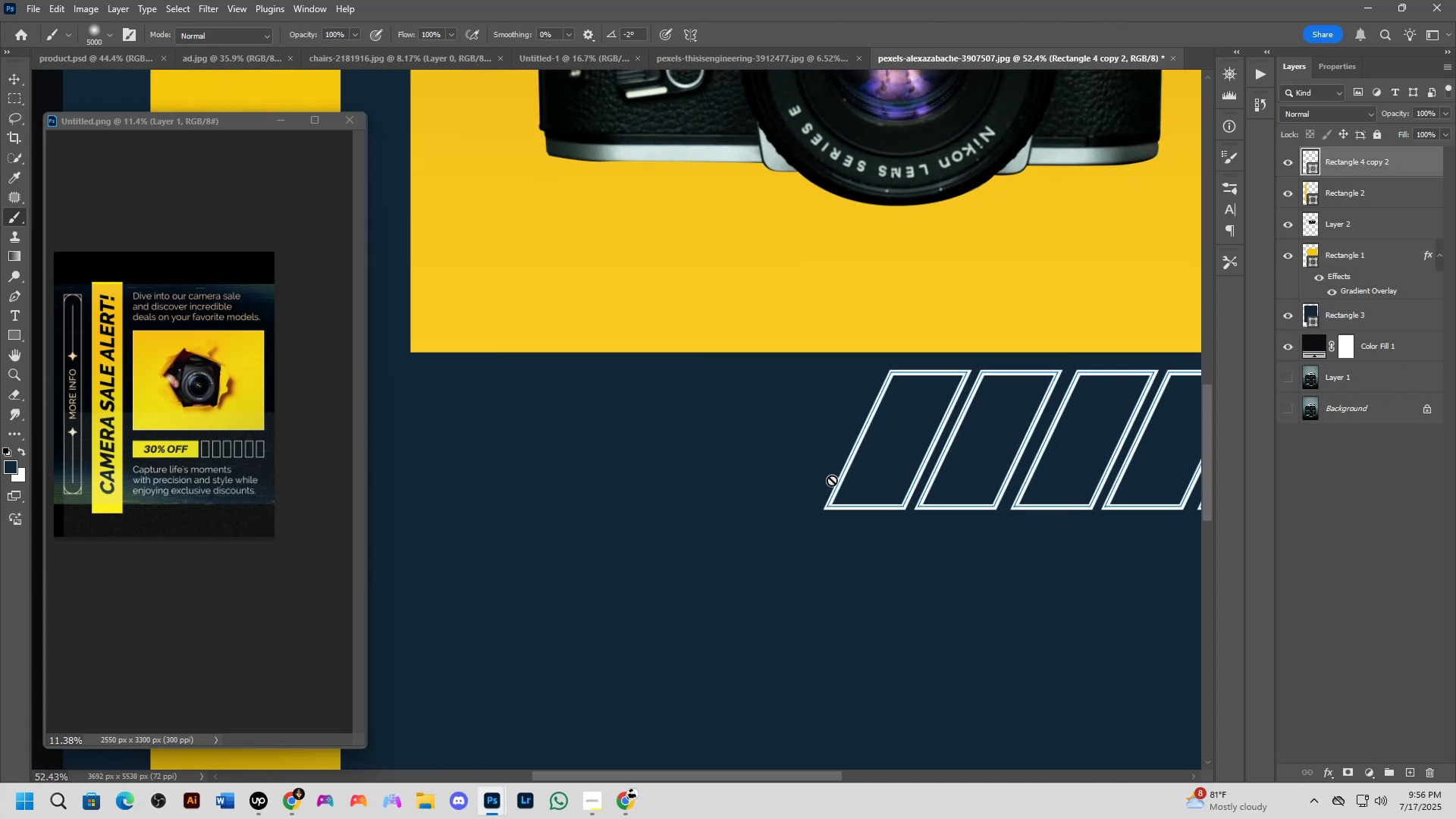 
key(B)
 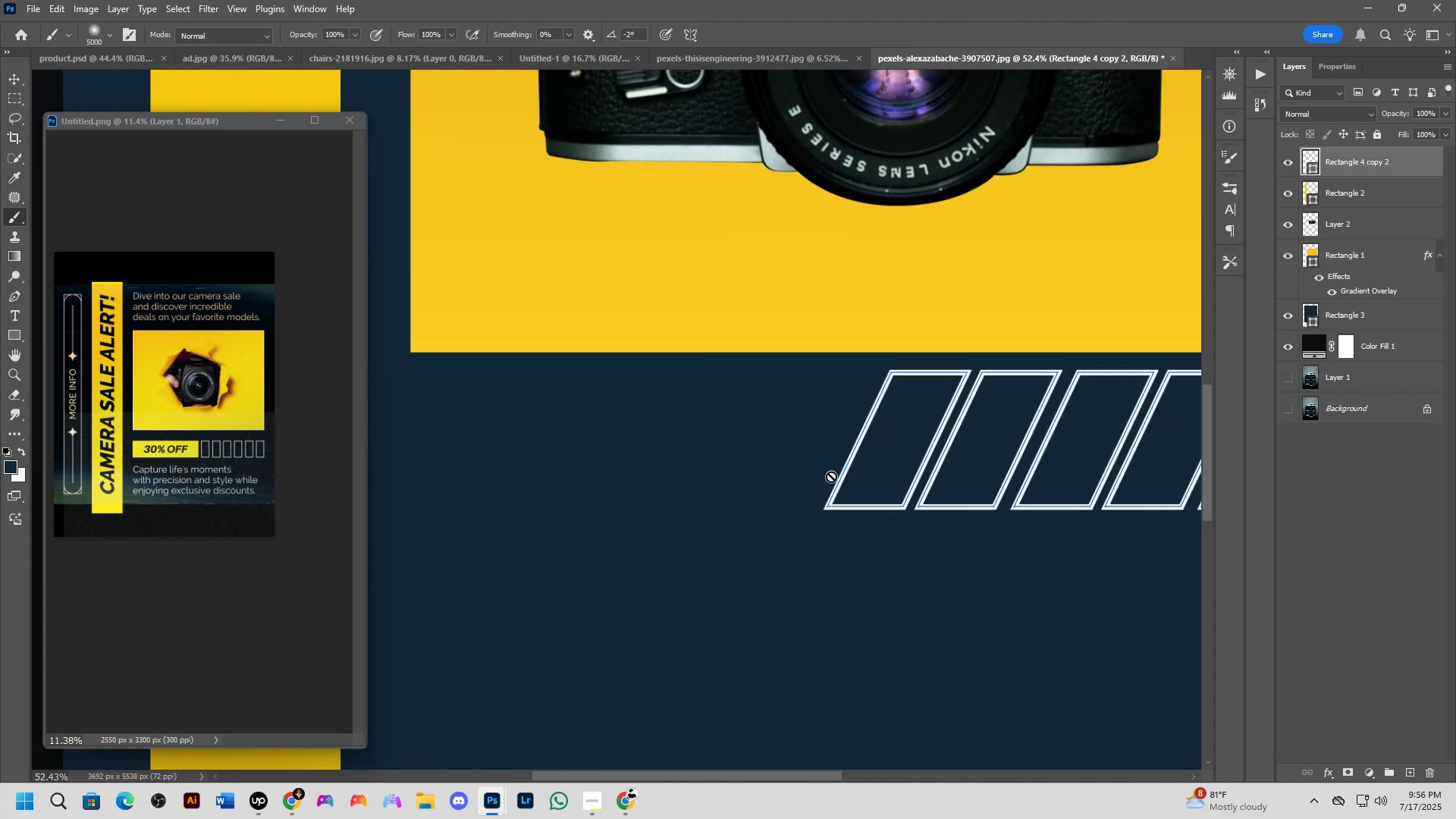 
scroll: coordinate [831, 476], scroll_direction: up, amount: 3.0
 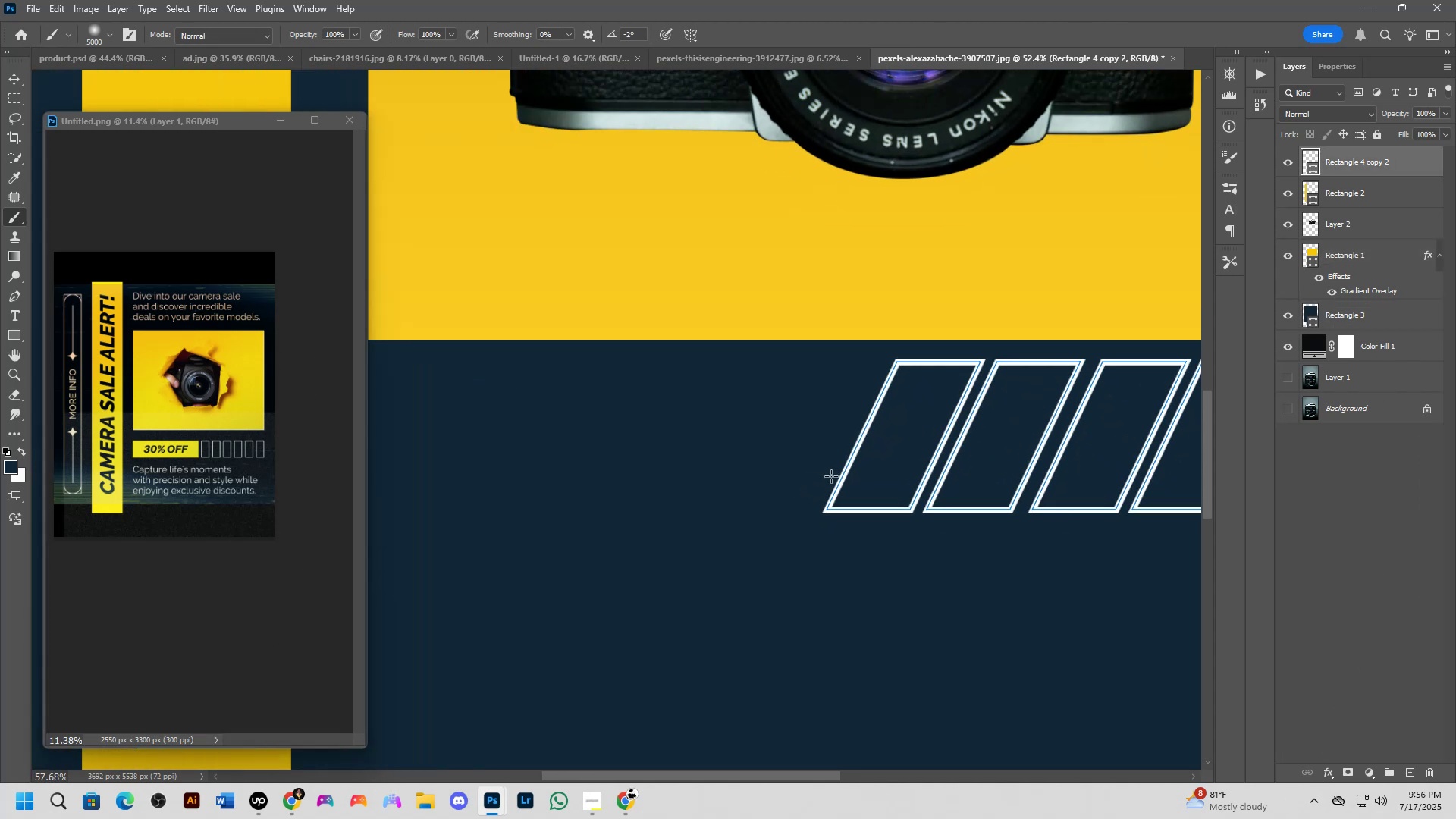 
hold_key(key=ControlLeft, duration=0.4)
 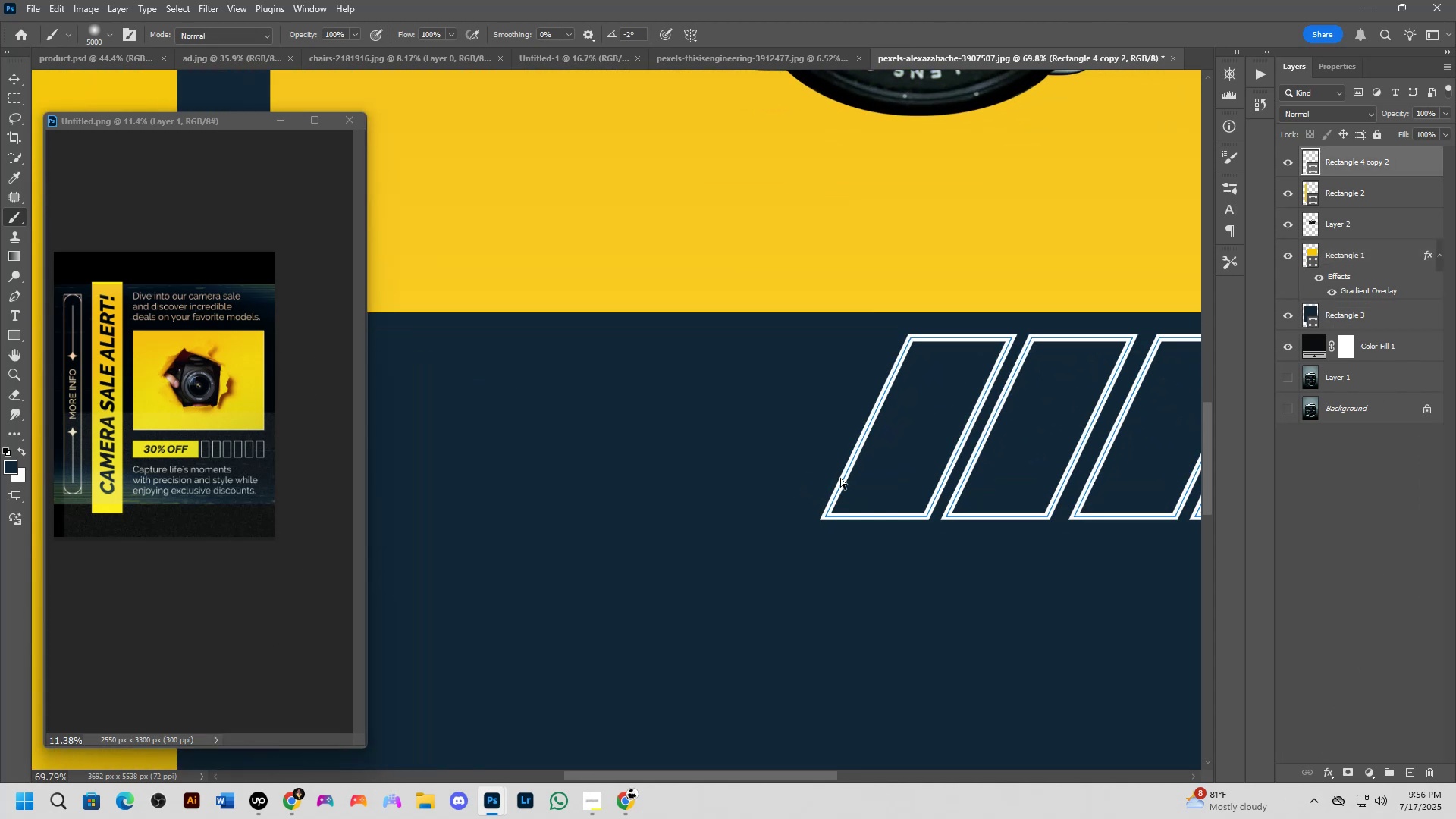 
hold_key(key=AltLeft, duration=0.38)
 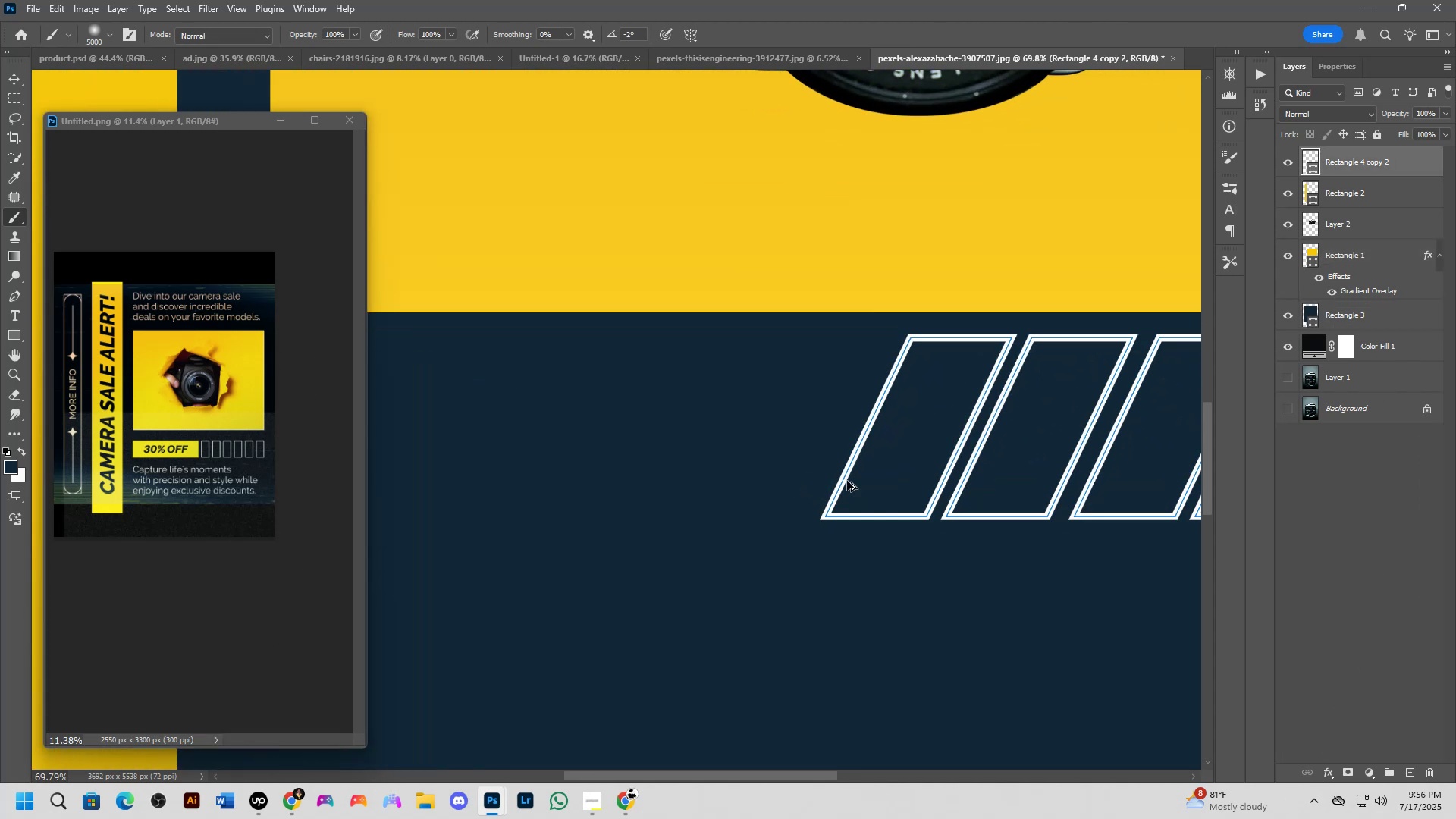 
key(Control+J)
 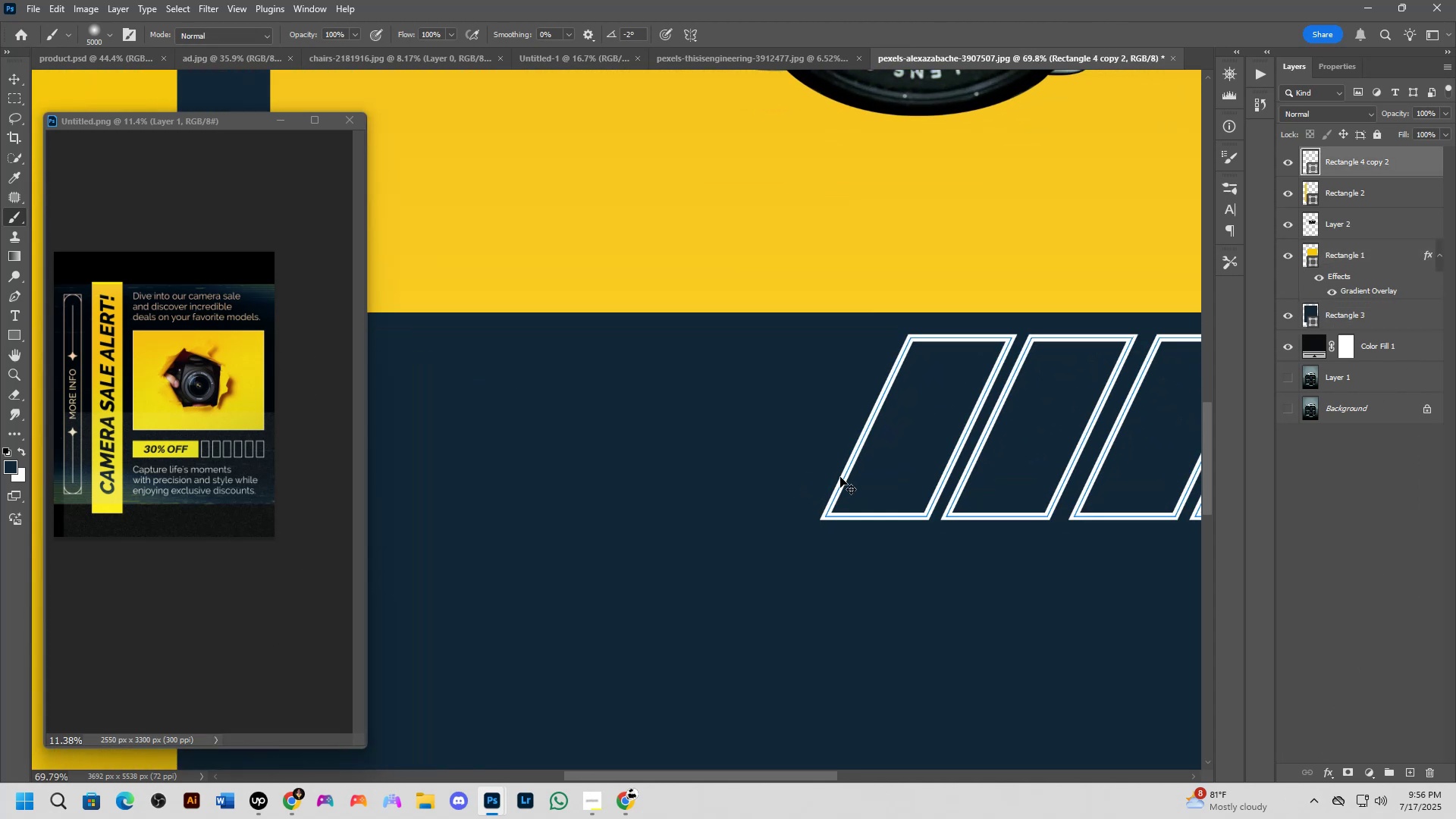 
key(Control+T)
 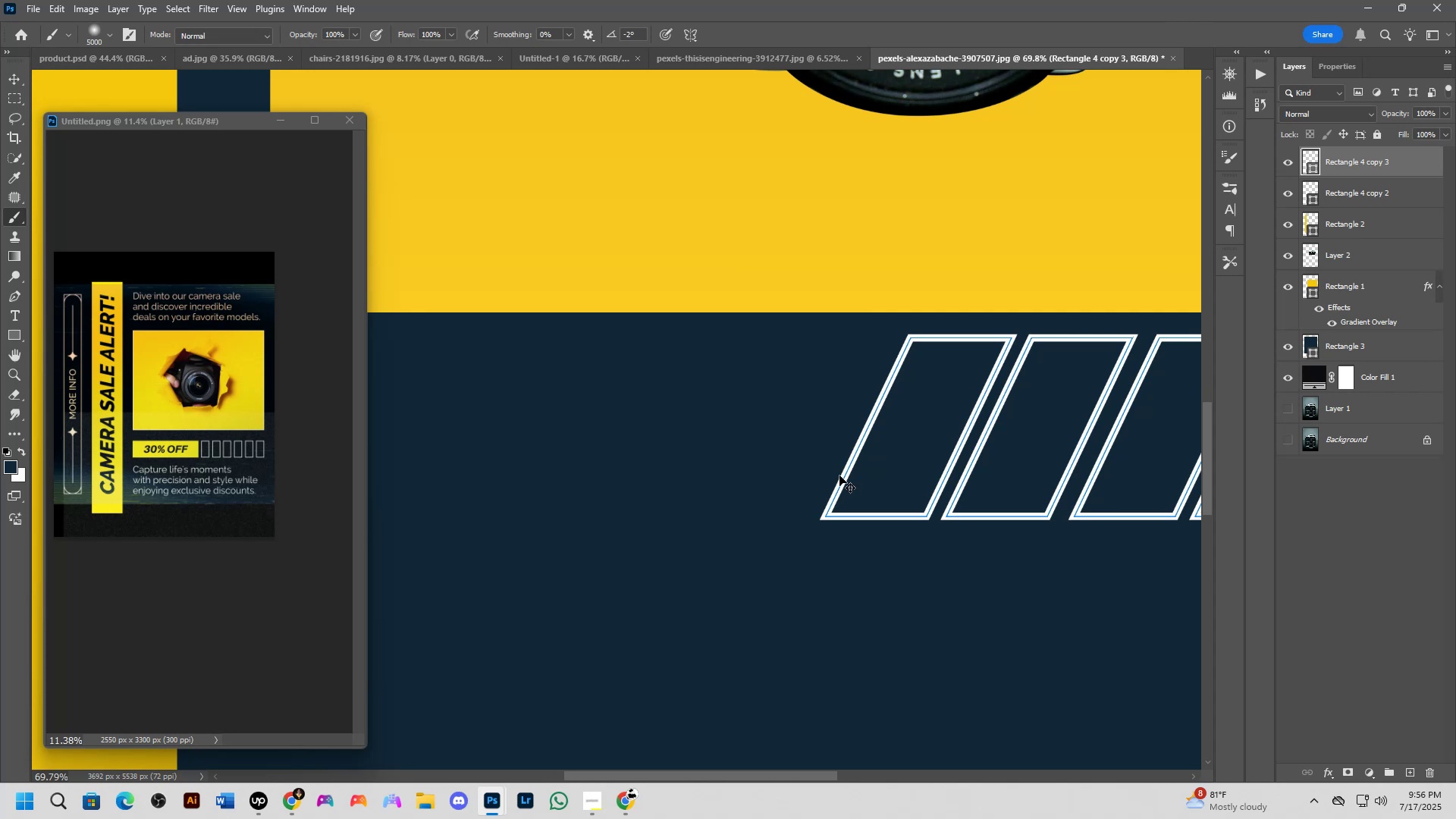 
scroll: coordinate [839, 482], scroll_direction: down, amount: 2.0
 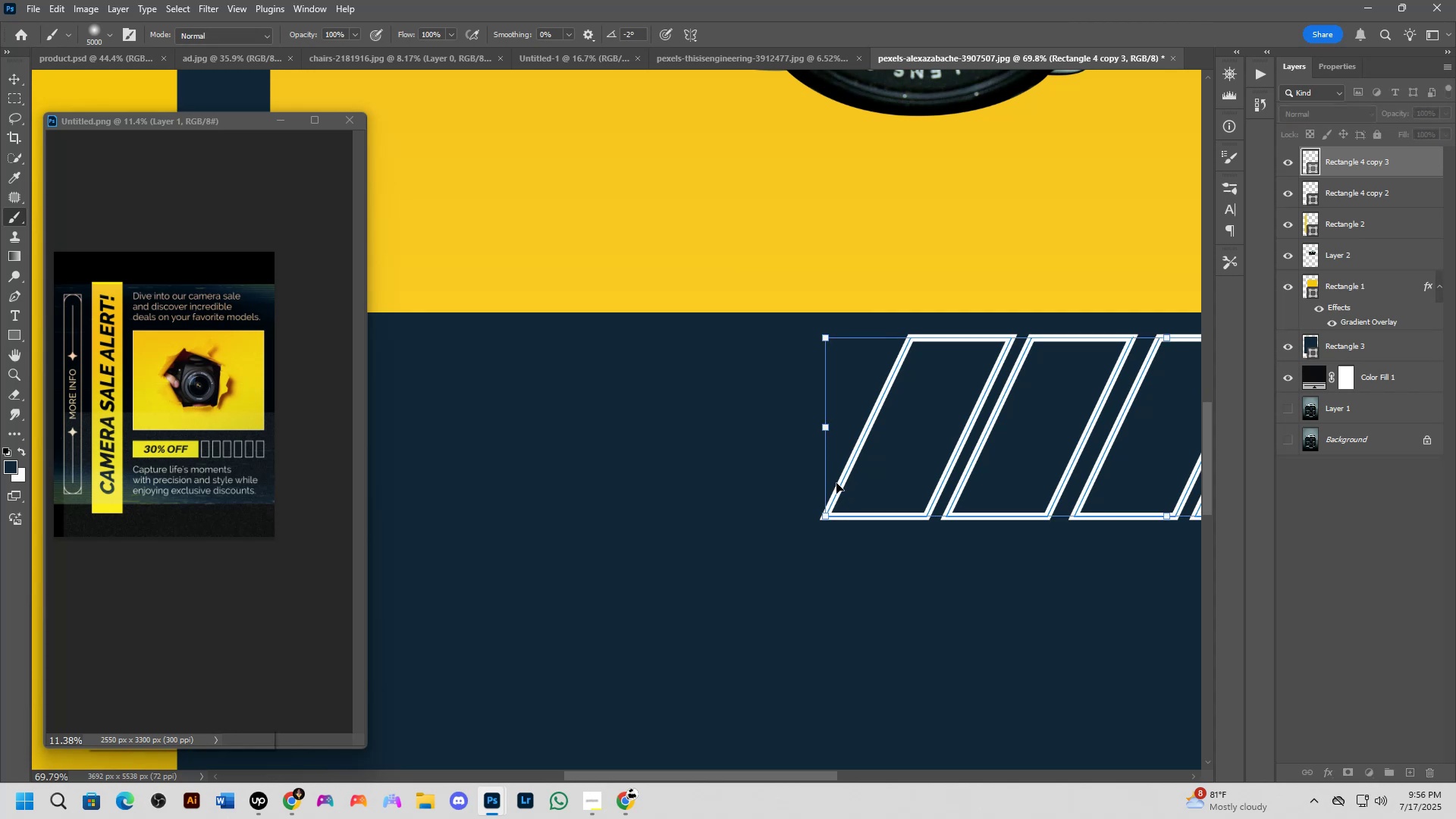 
hold_key(key=ShiftLeft, duration=1.53)
left_click_drag(start_coordinate=[971, 447], to_coordinate=[429, 479])
 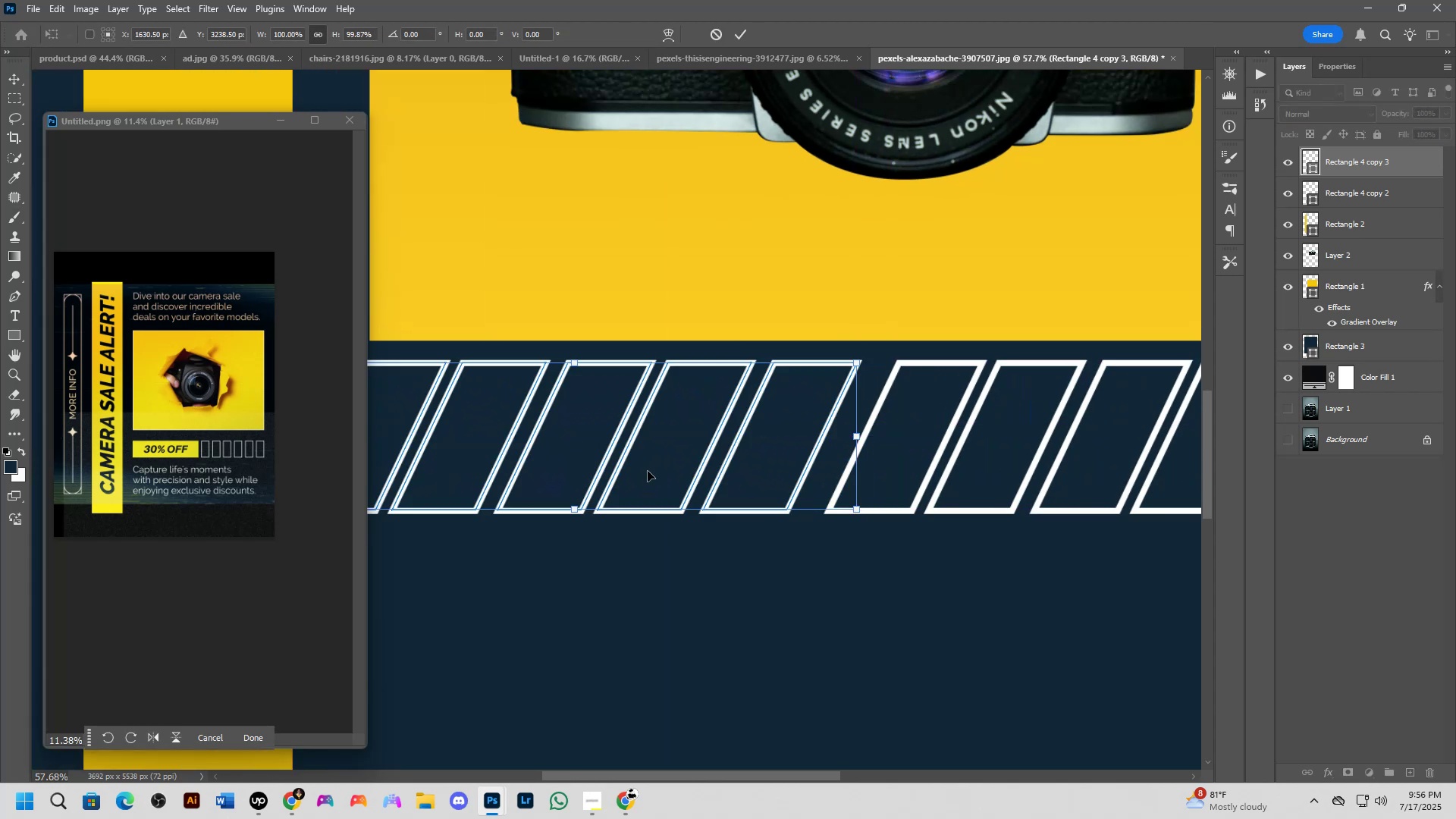 
hold_key(key=ShiftLeft, duration=1.13)
 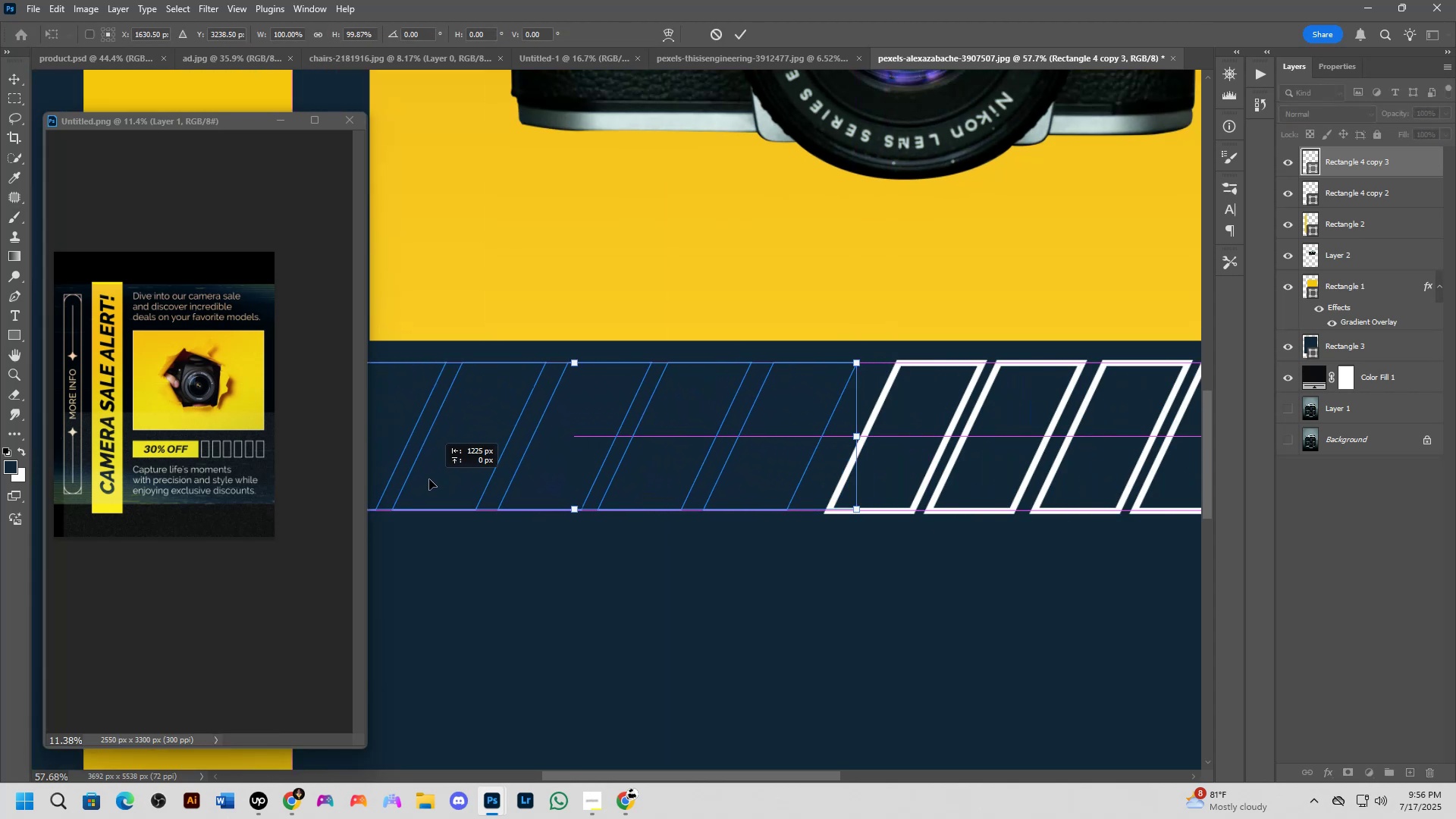 
scroll: coordinate [655, 469], scroll_direction: down, amount: 4.0
 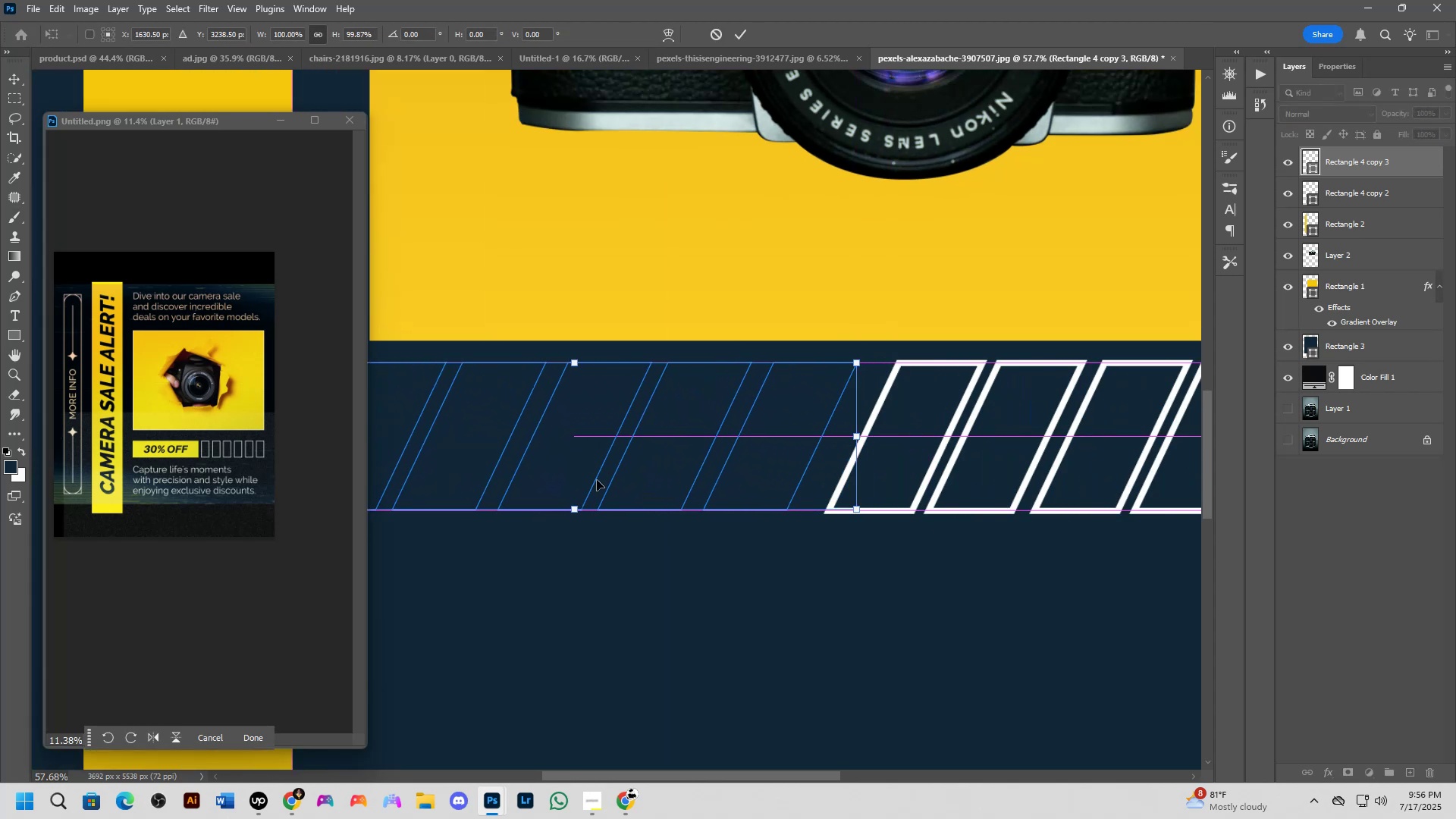 
hold_key(key=Space, duration=0.44)
 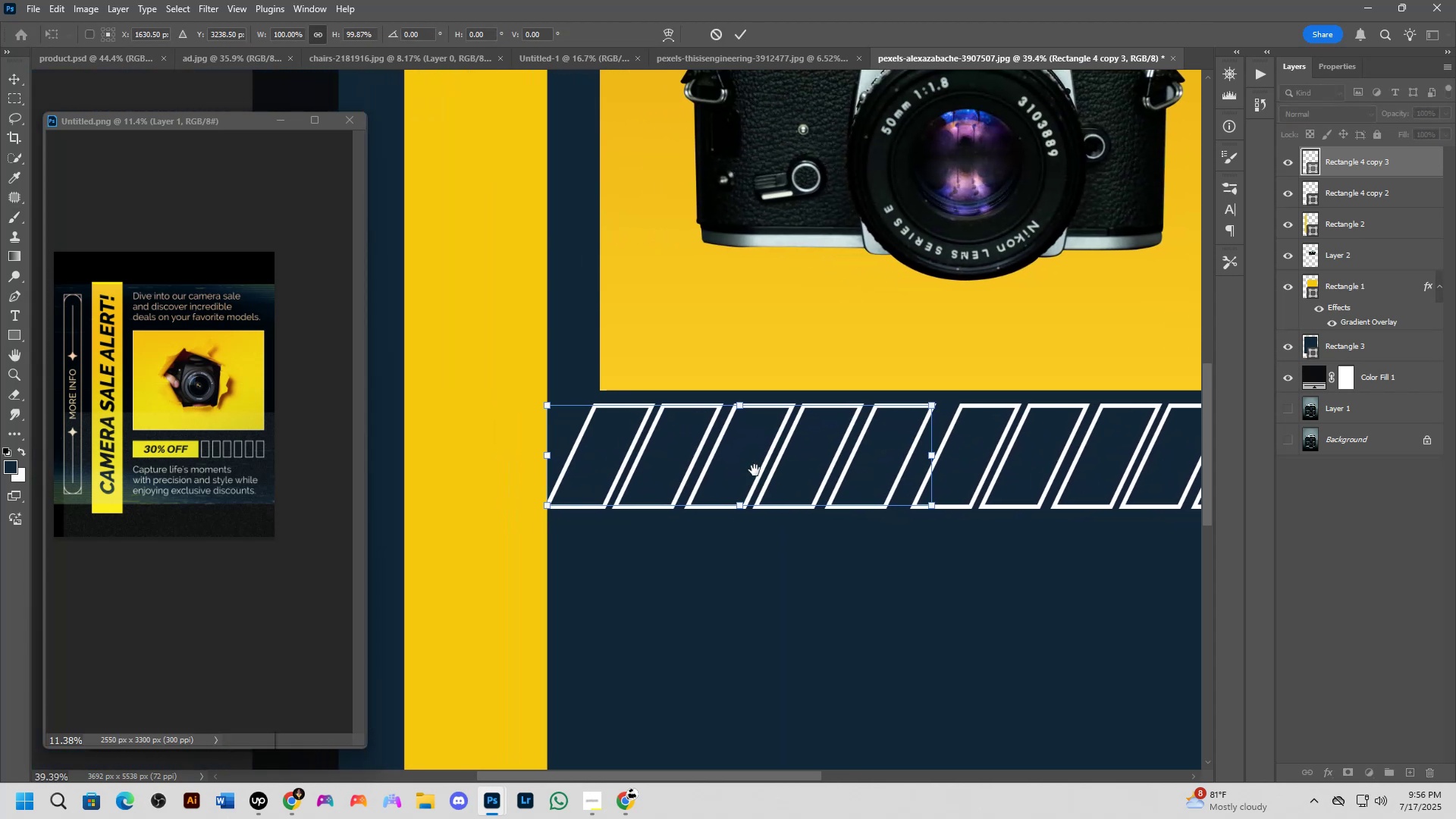 
left_click_drag(start_coordinate=[664, 461], to_coordinate=[761, 469])
 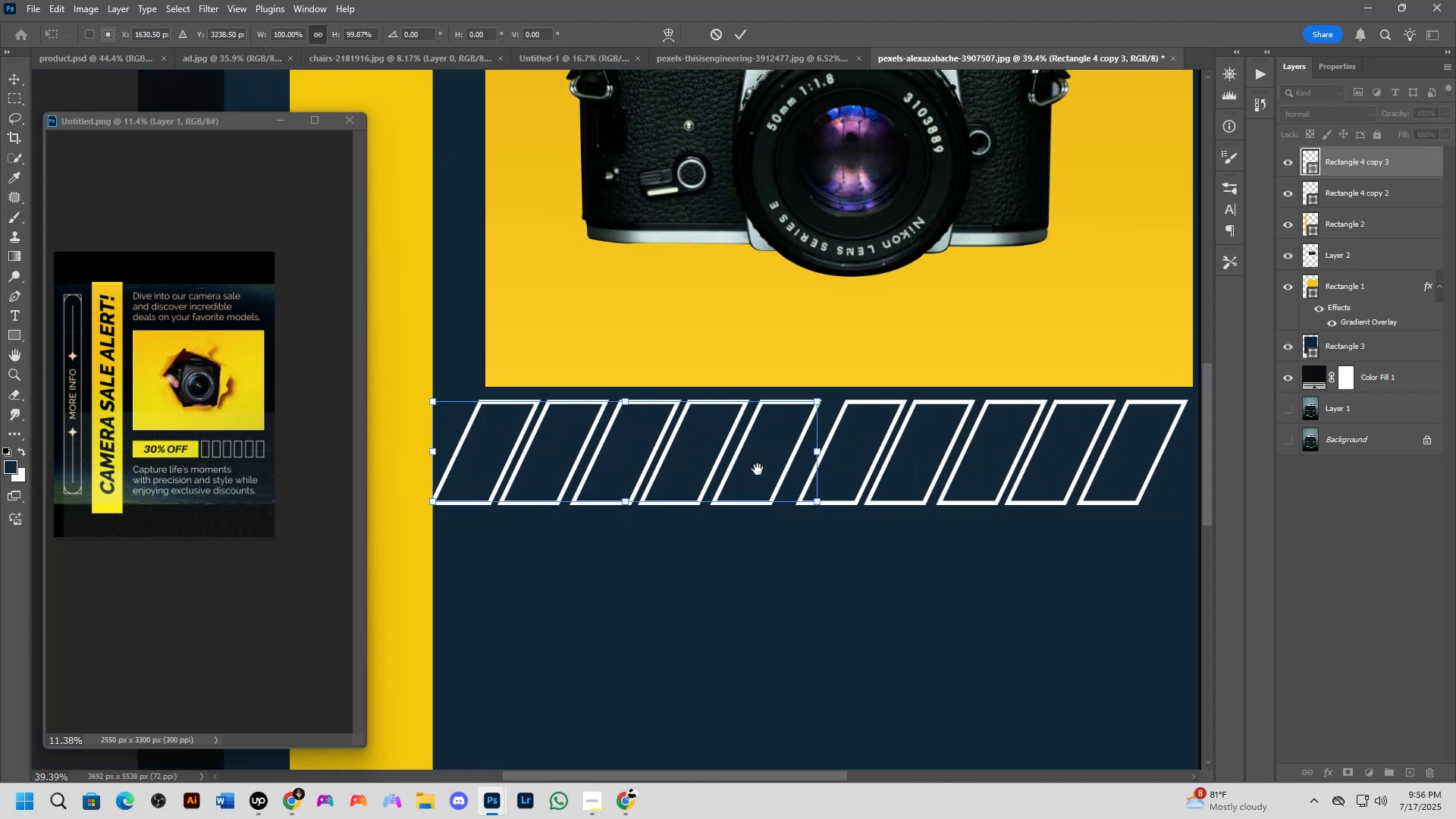 
key(NumpadEnter)
 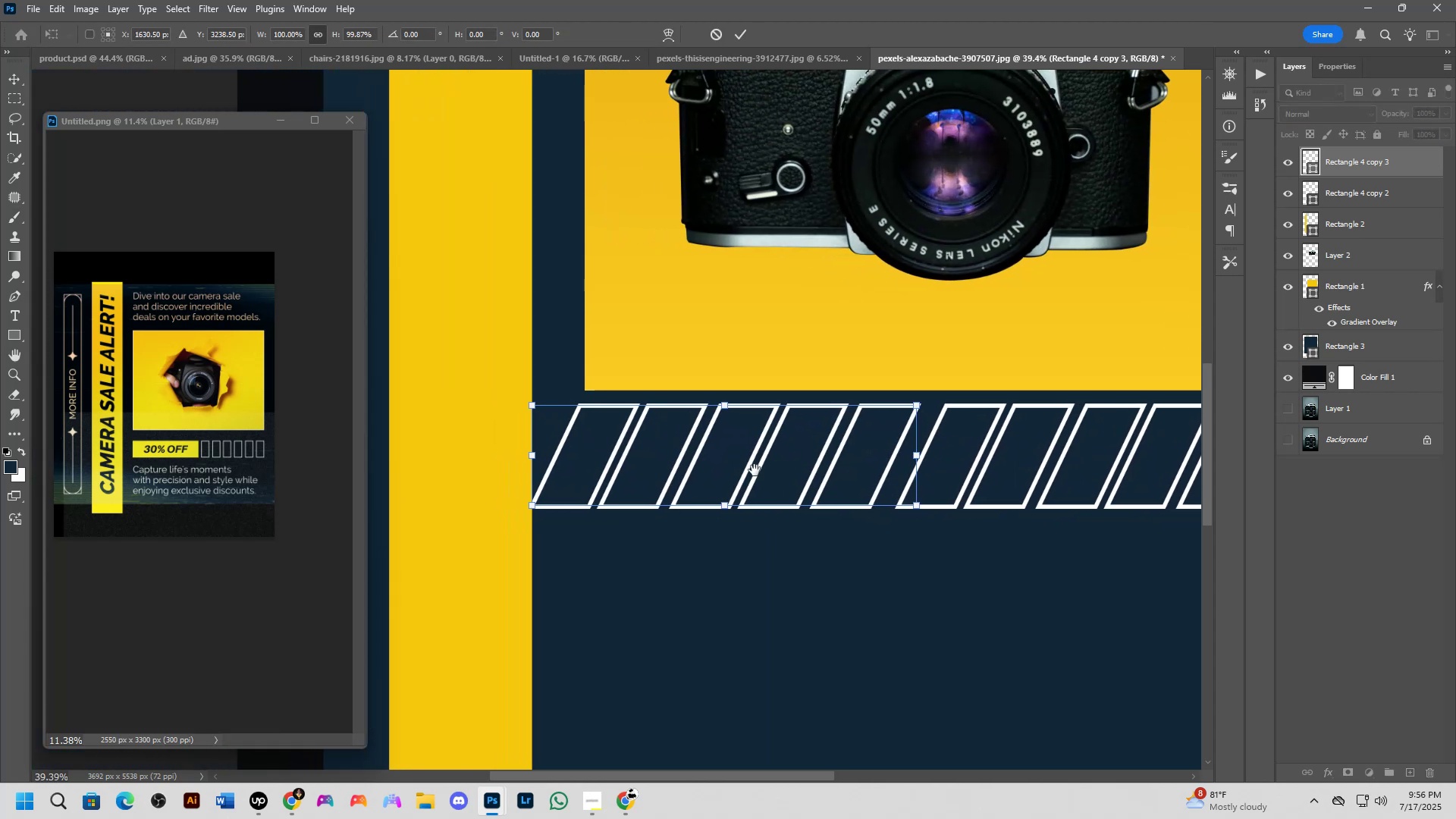 
scroll: coordinate [791, 465], scroll_direction: up, amount: 7.0
 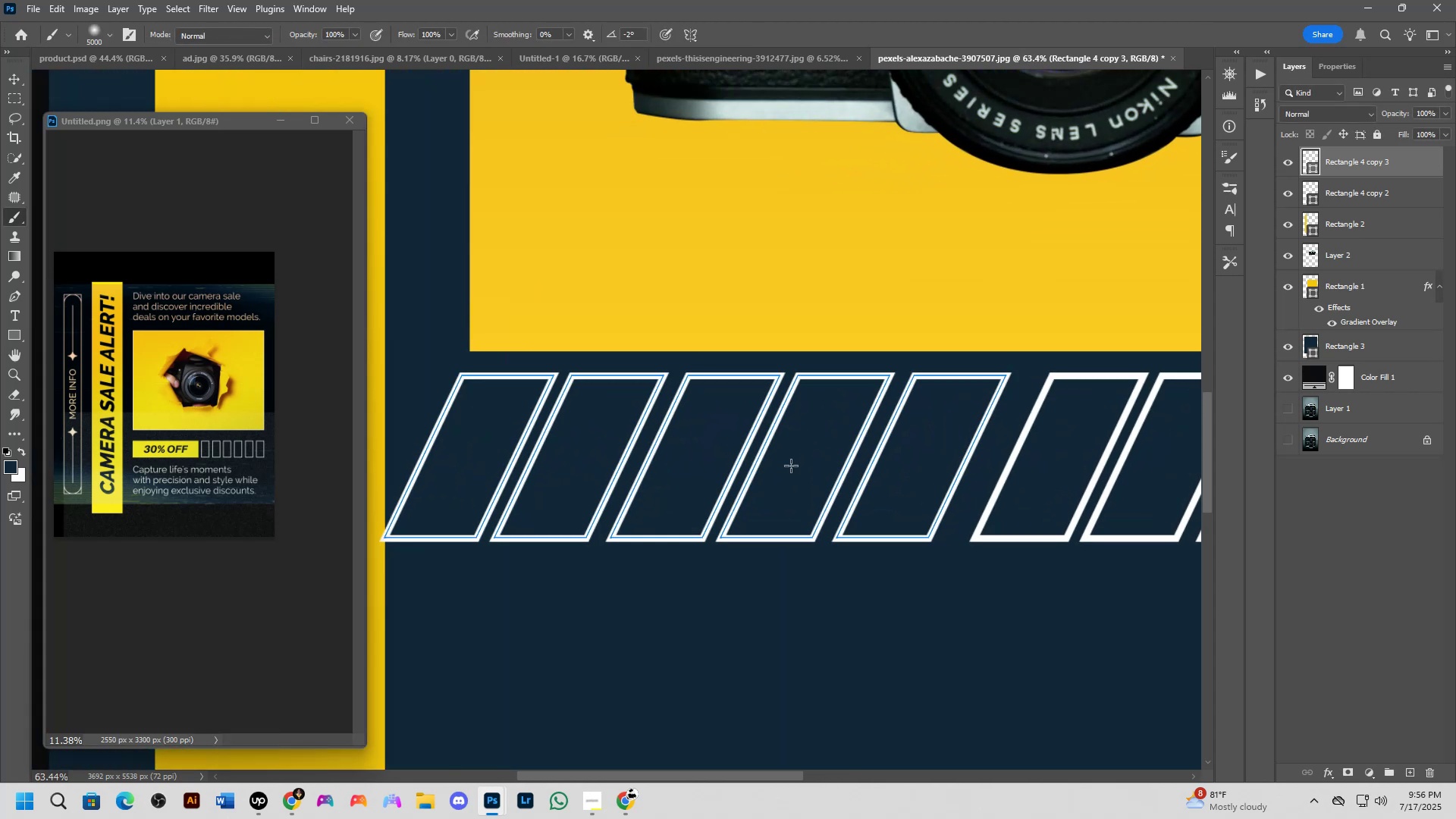 
hold_key(key=ControlLeft, duration=0.67)
left_click([856, 470])
 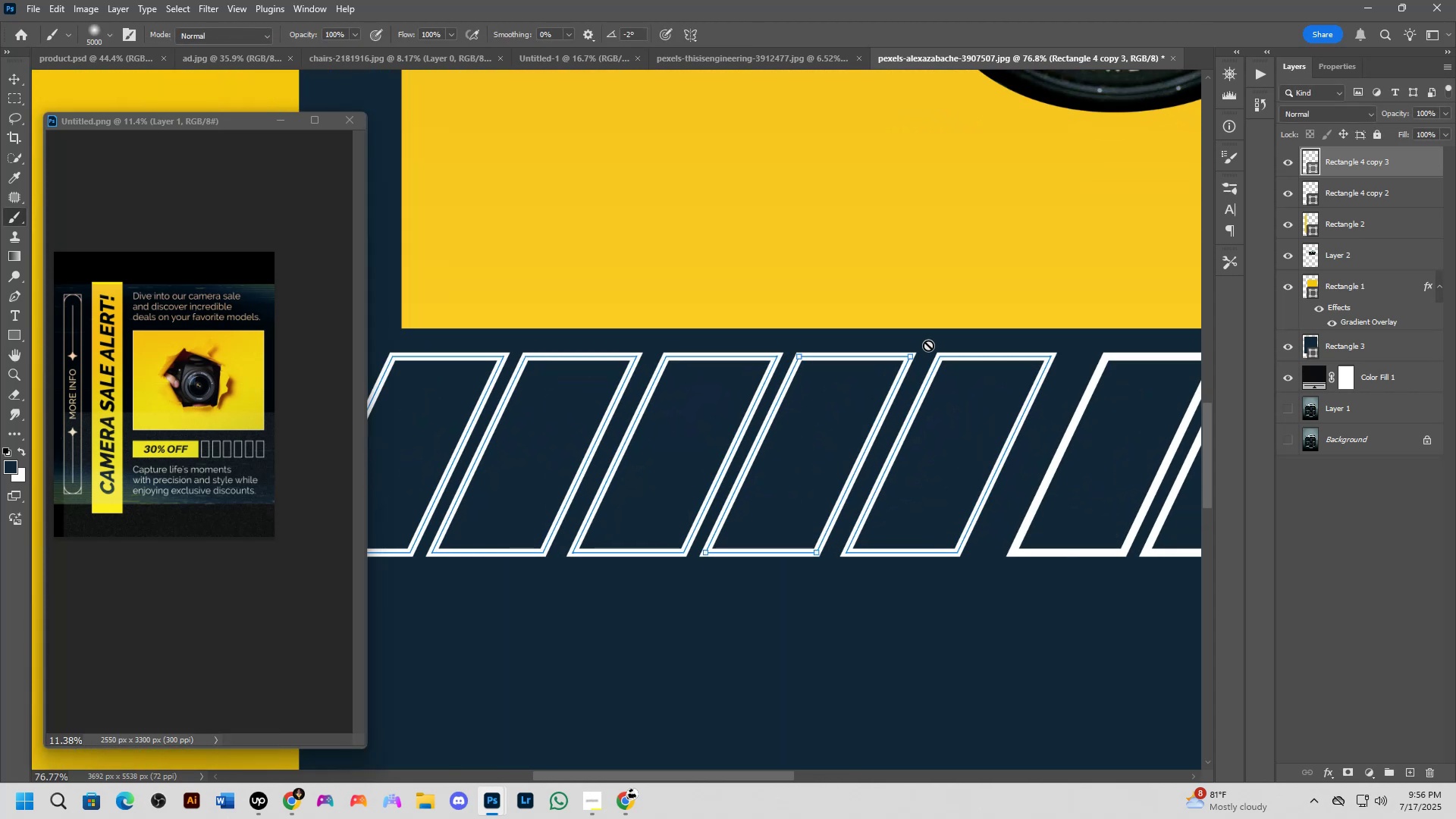 
scroll: coordinate [912, 362], scroll_direction: up, amount: 3.0
 